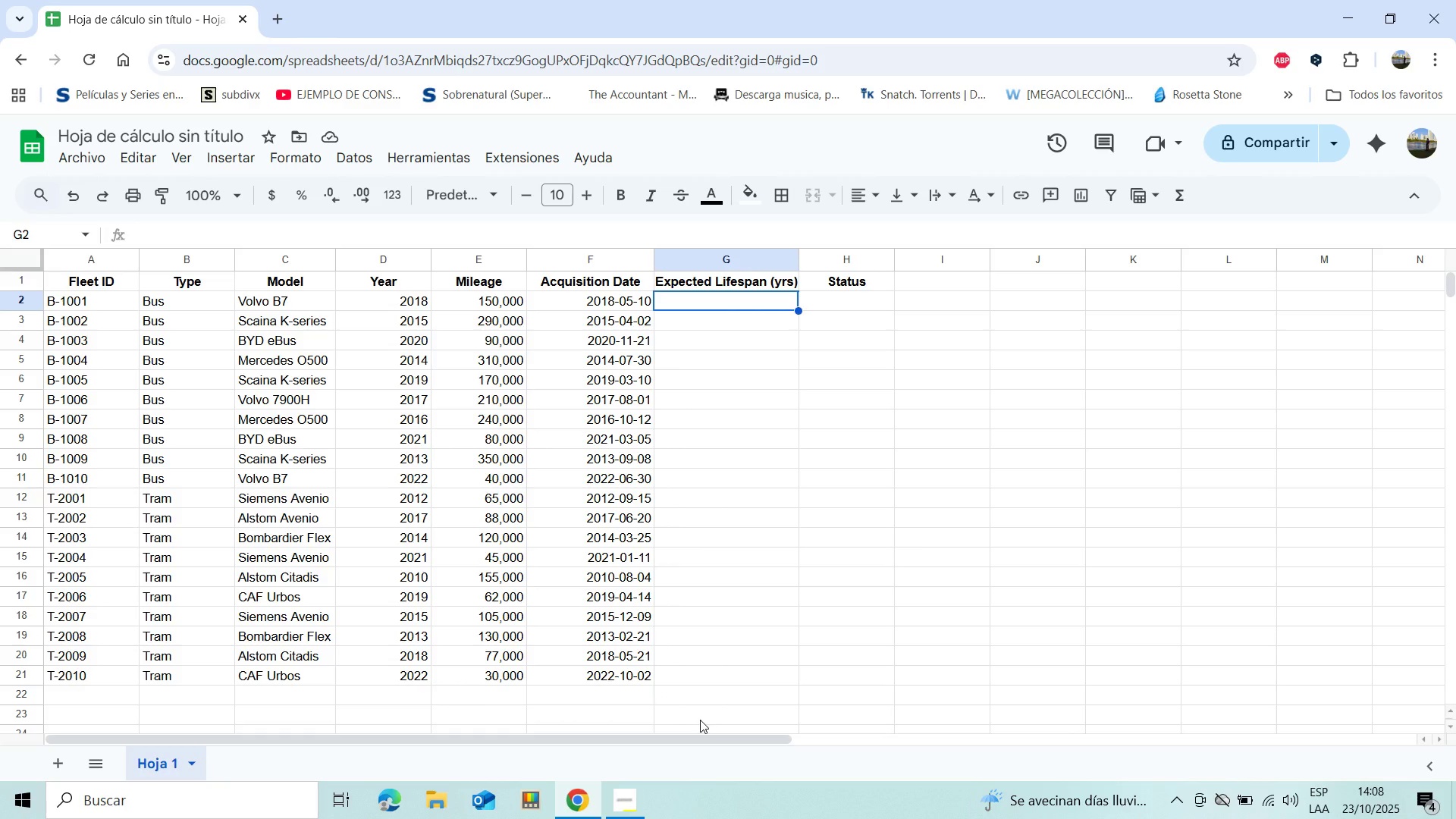 
left_click([739, 305])
 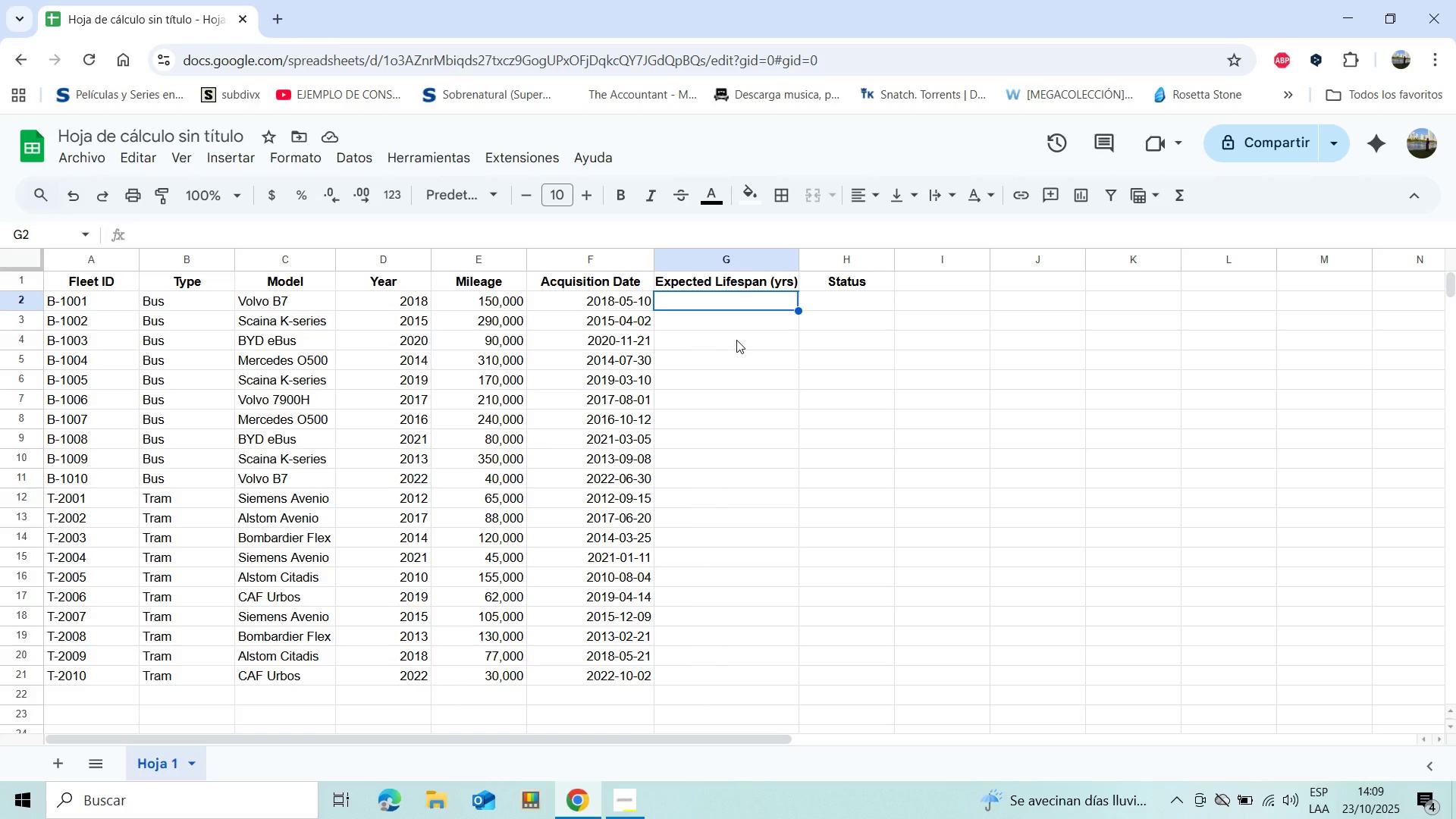 
wait(7.07)
 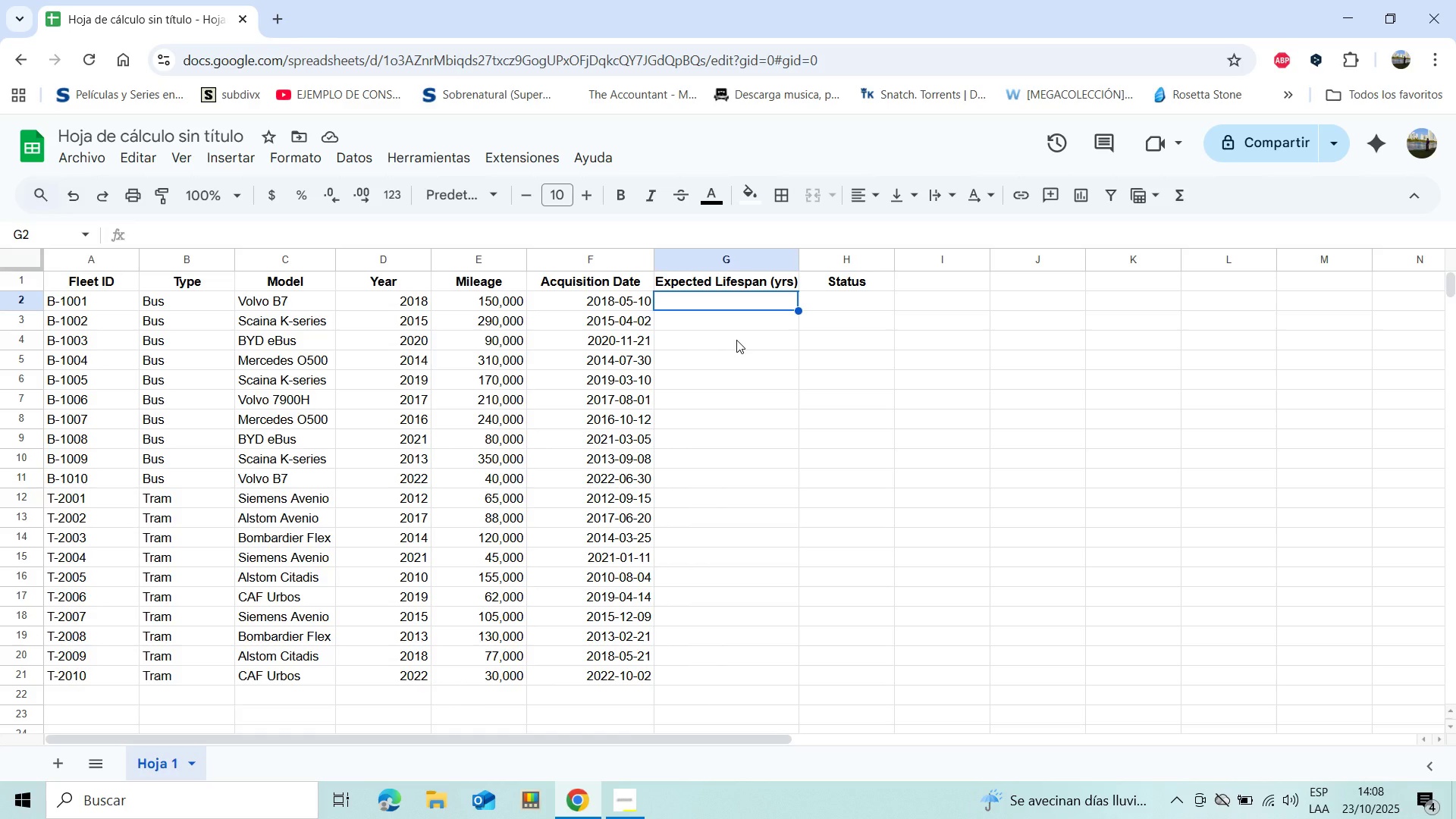 
type(15)
 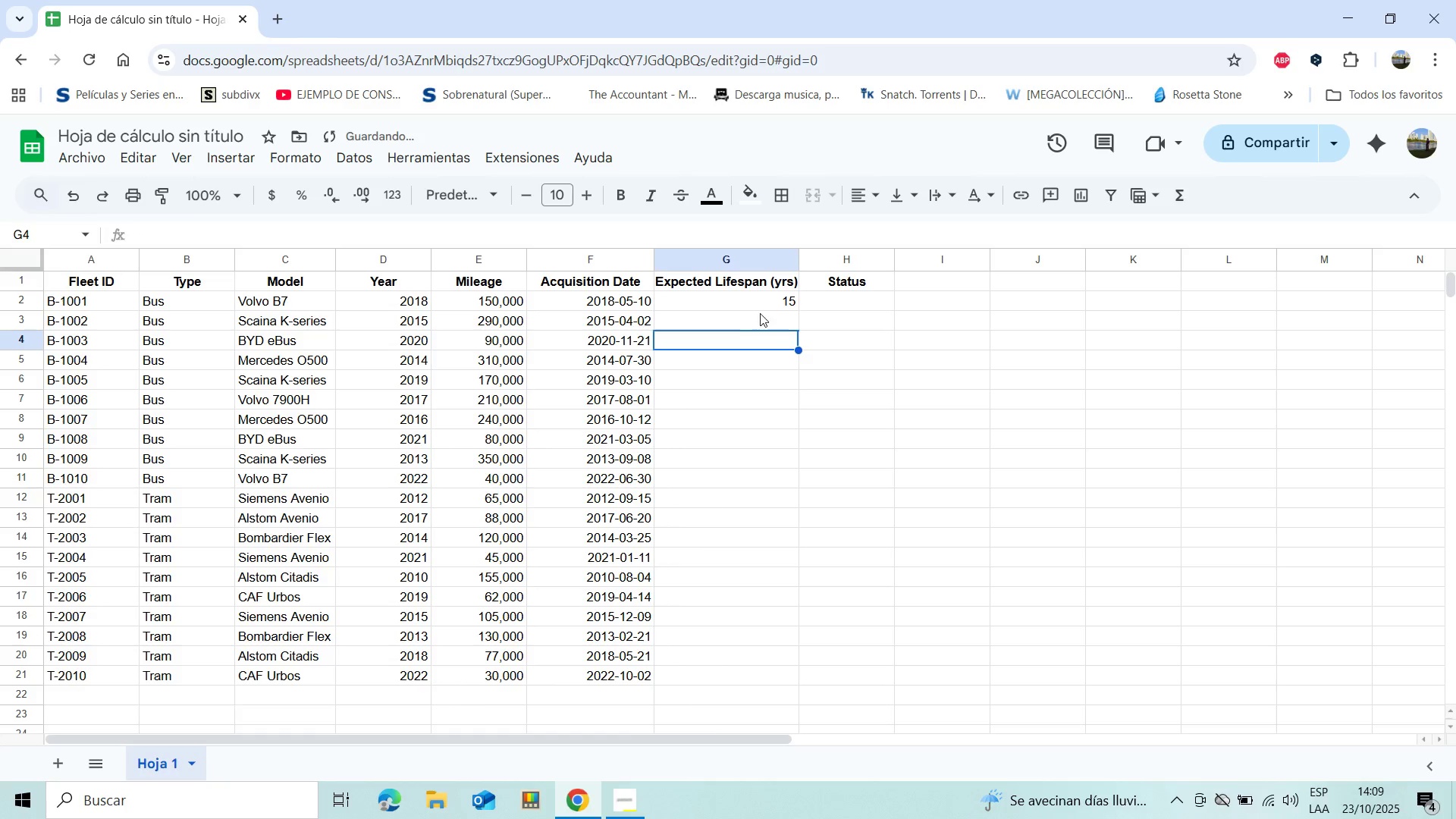 
left_click([770, 300])
 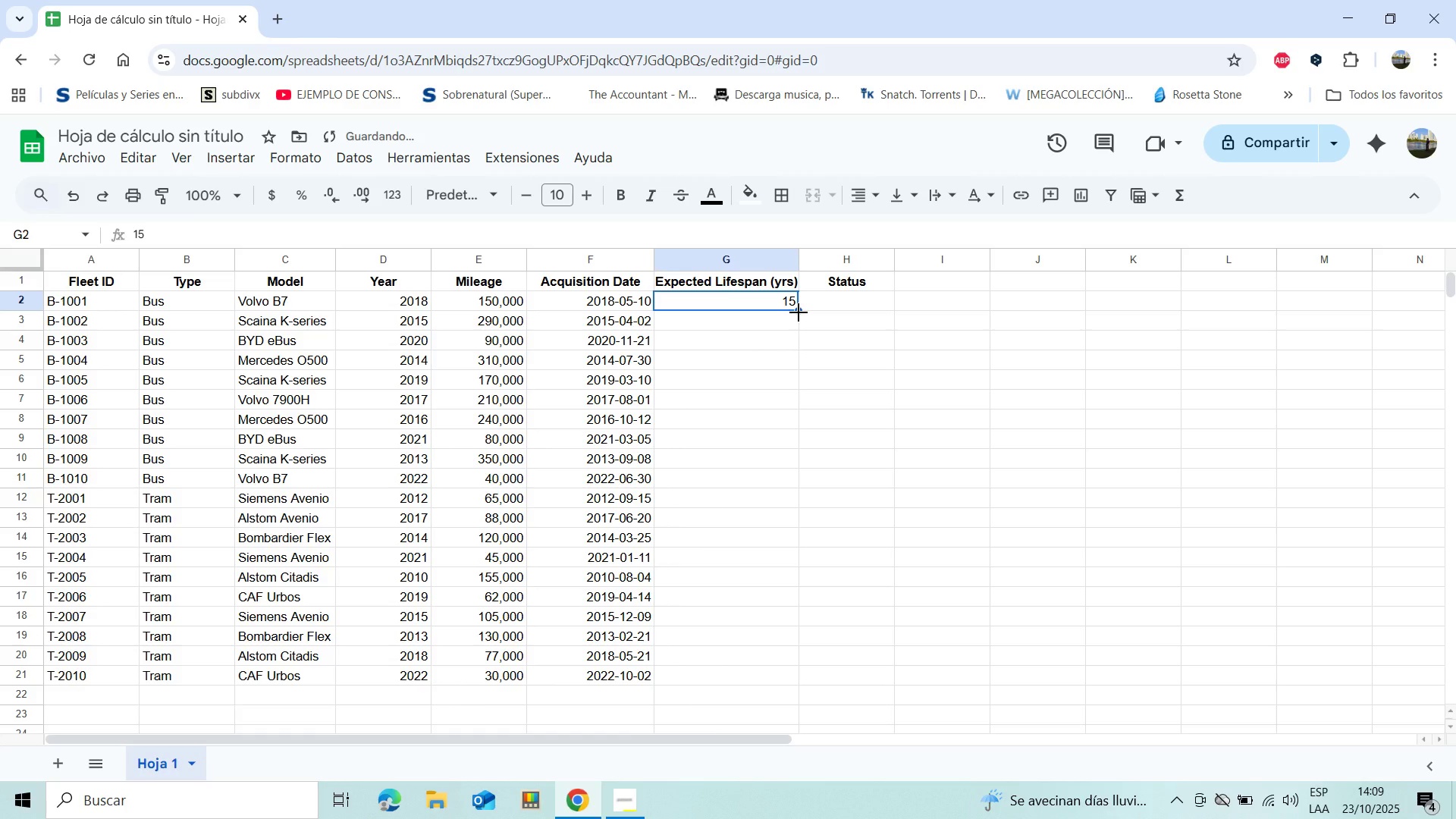 
left_click_drag(start_coordinate=[799, 312], to_coordinate=[797, 488])
 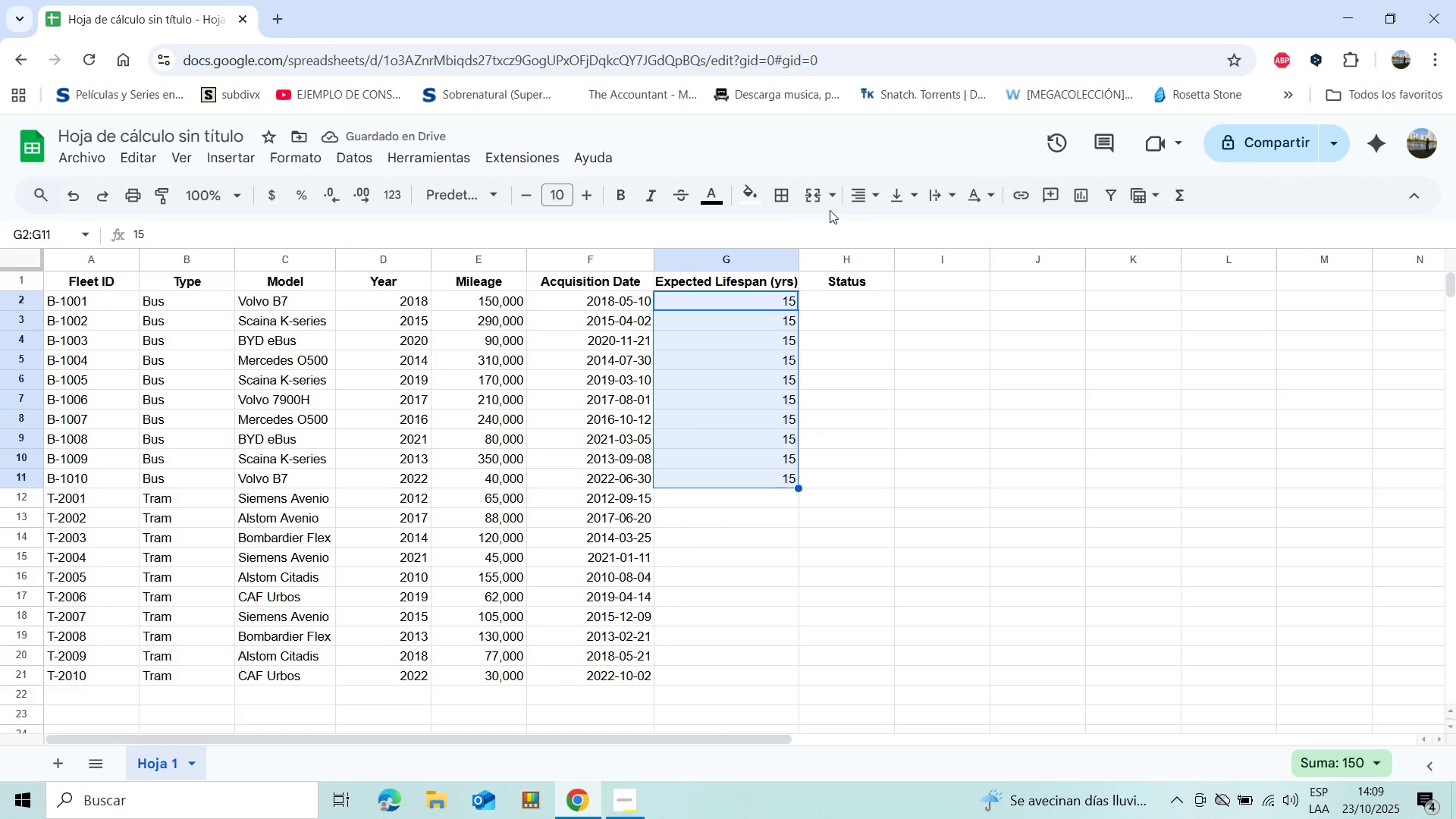 
left_click([859, 202])
 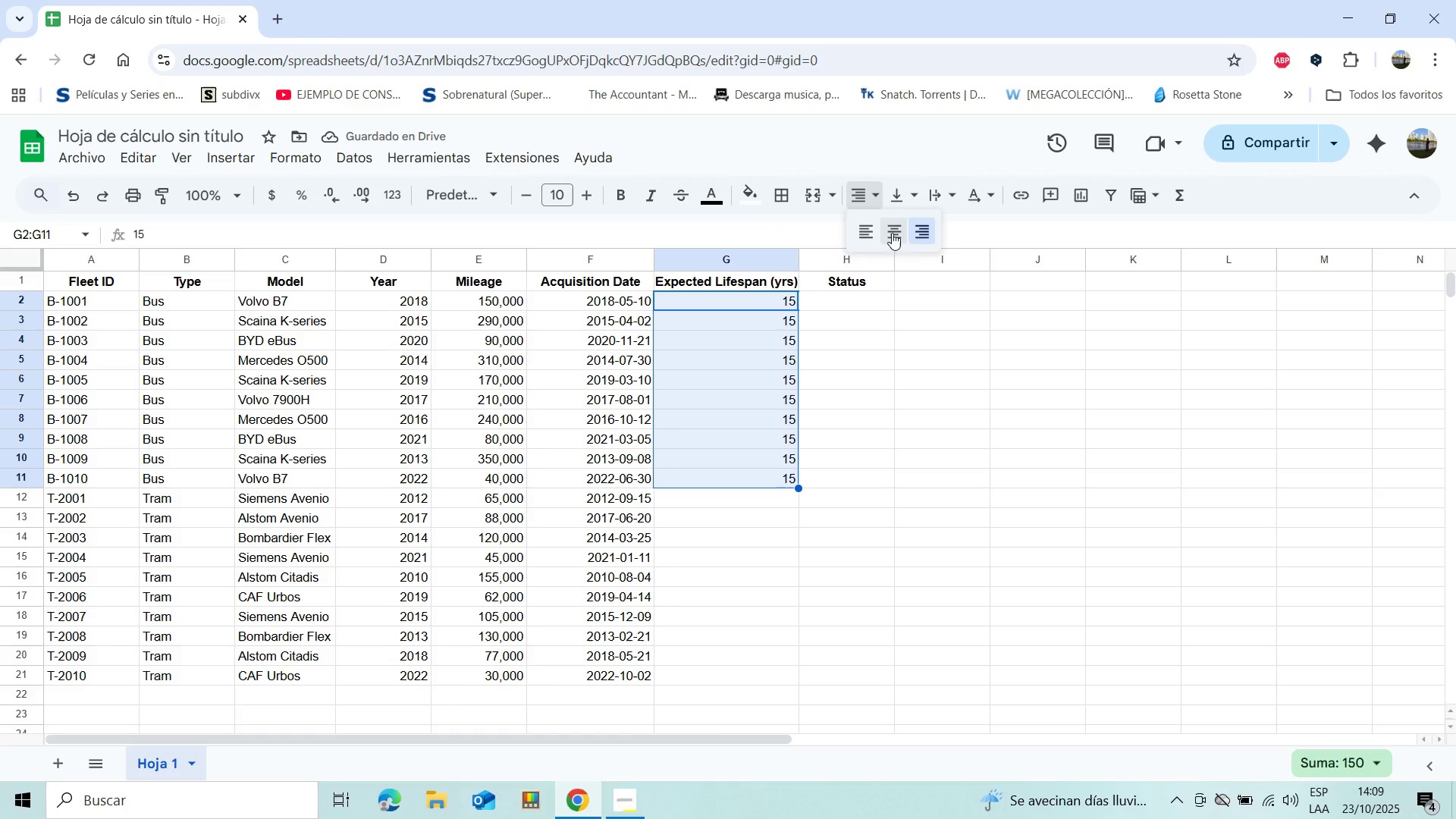 
left_click([892, 233])
 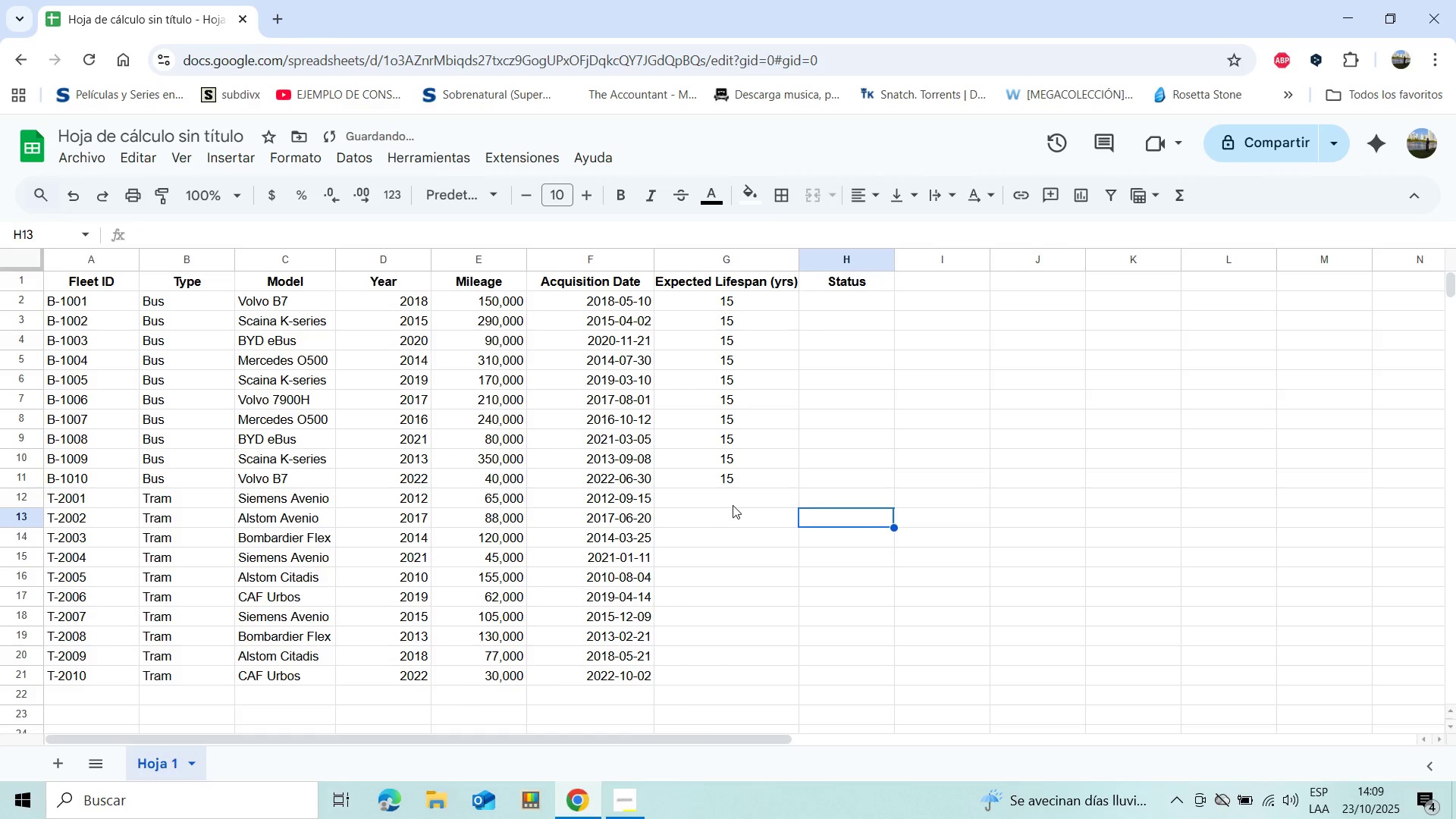 
left_click([733, 504])
 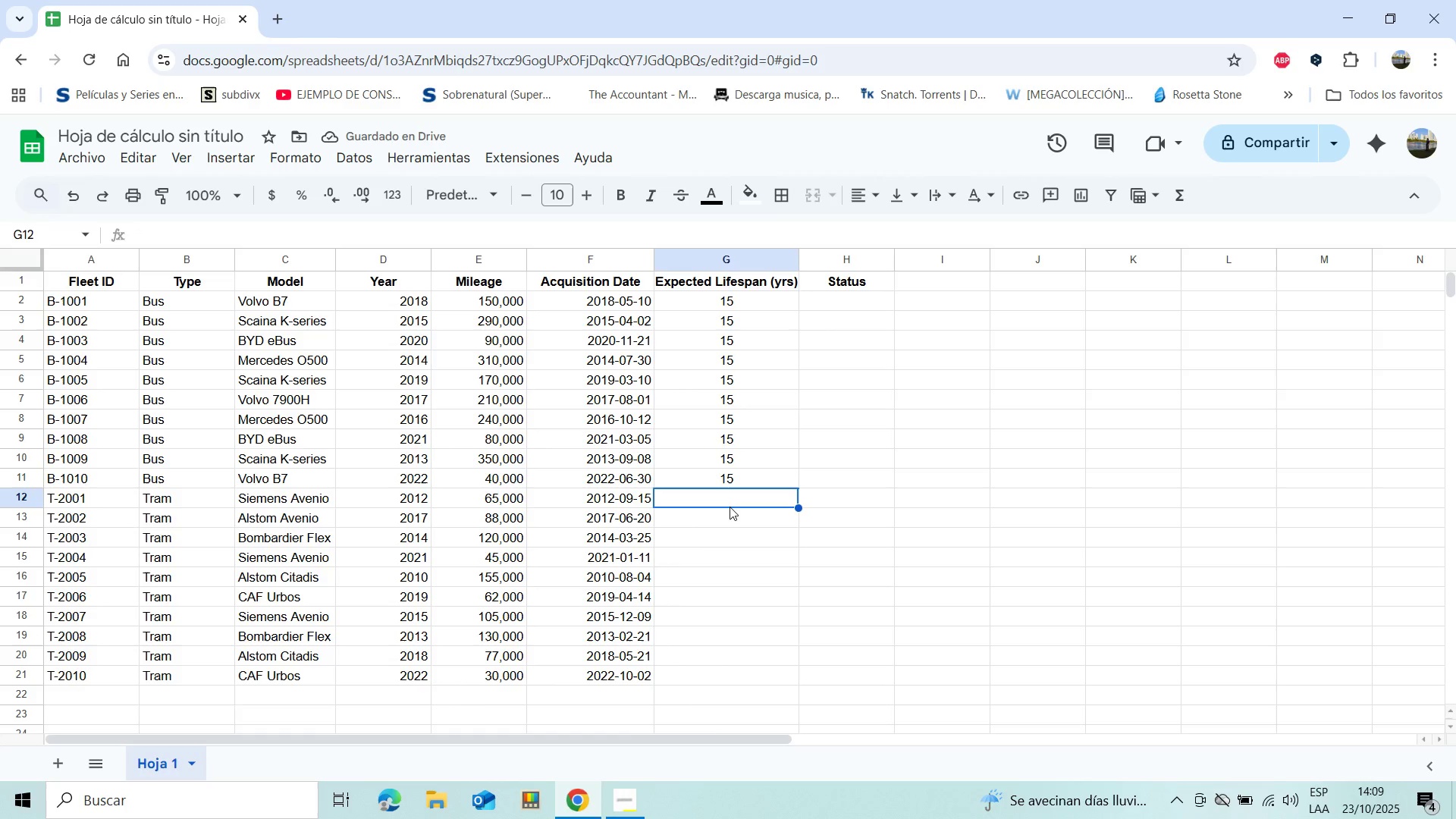 
key(Shift+ArrowDown)
 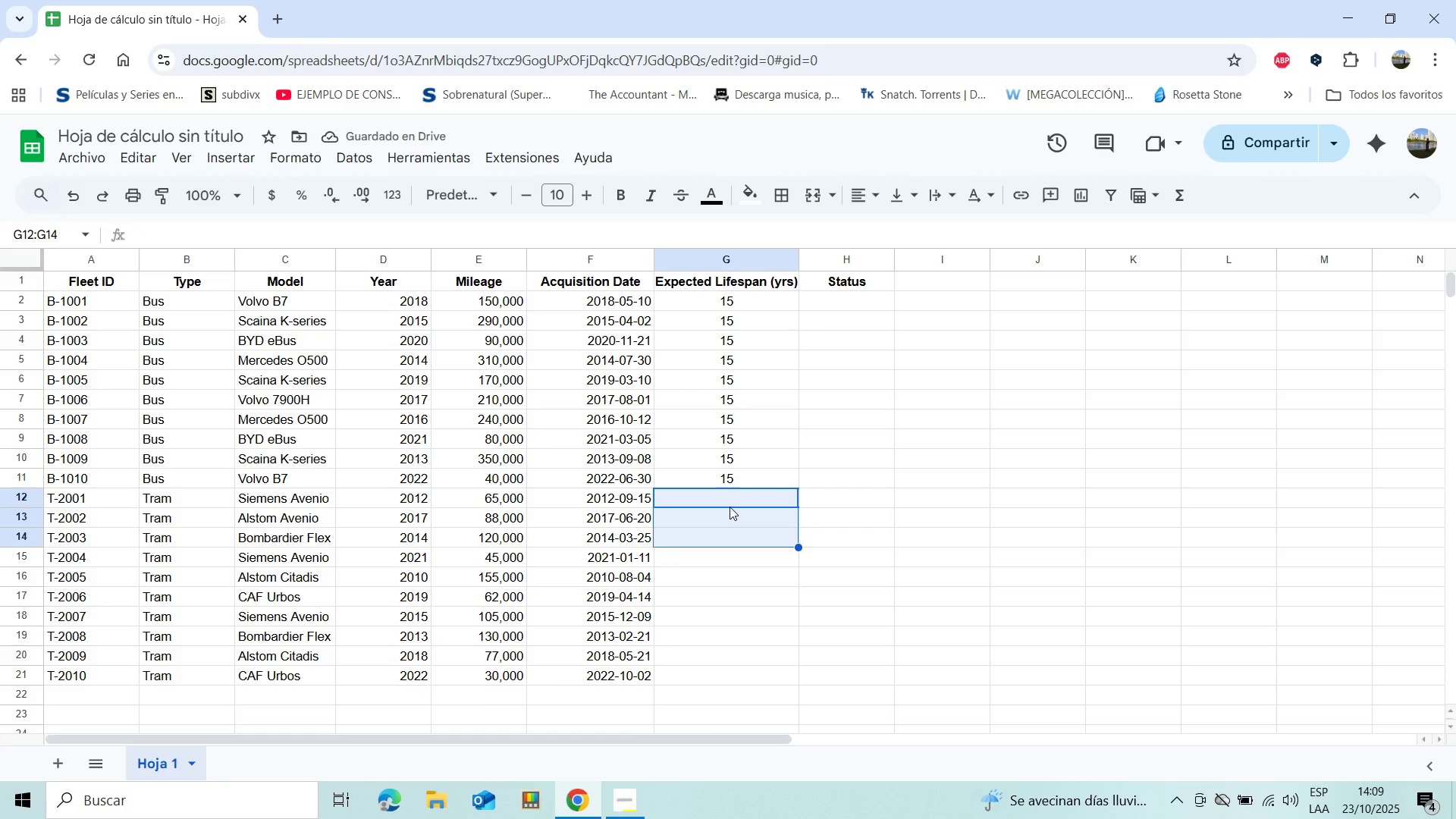 
key(Shift+ArrowDown)
 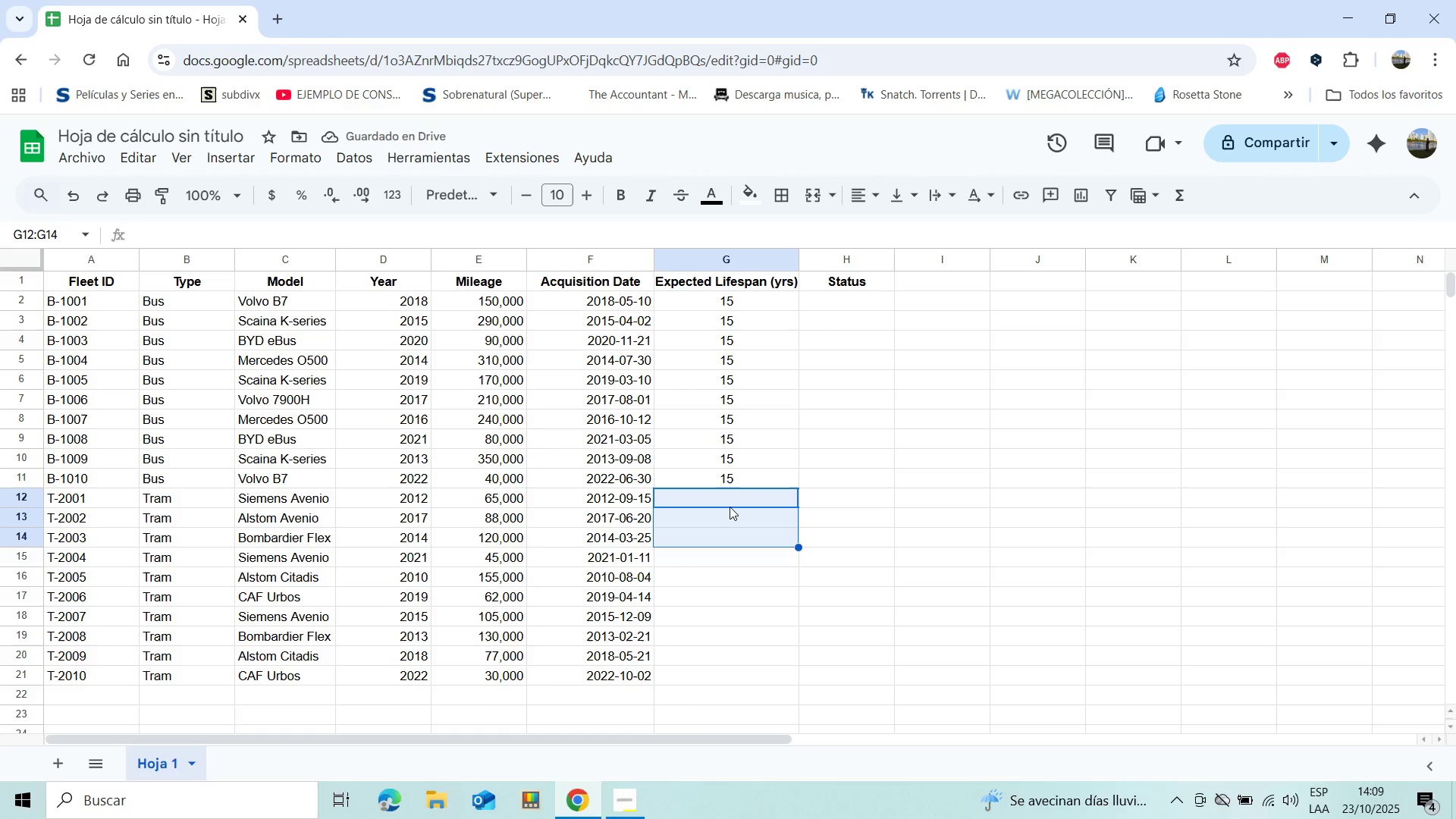 
key(Shift+ArrowDown)
 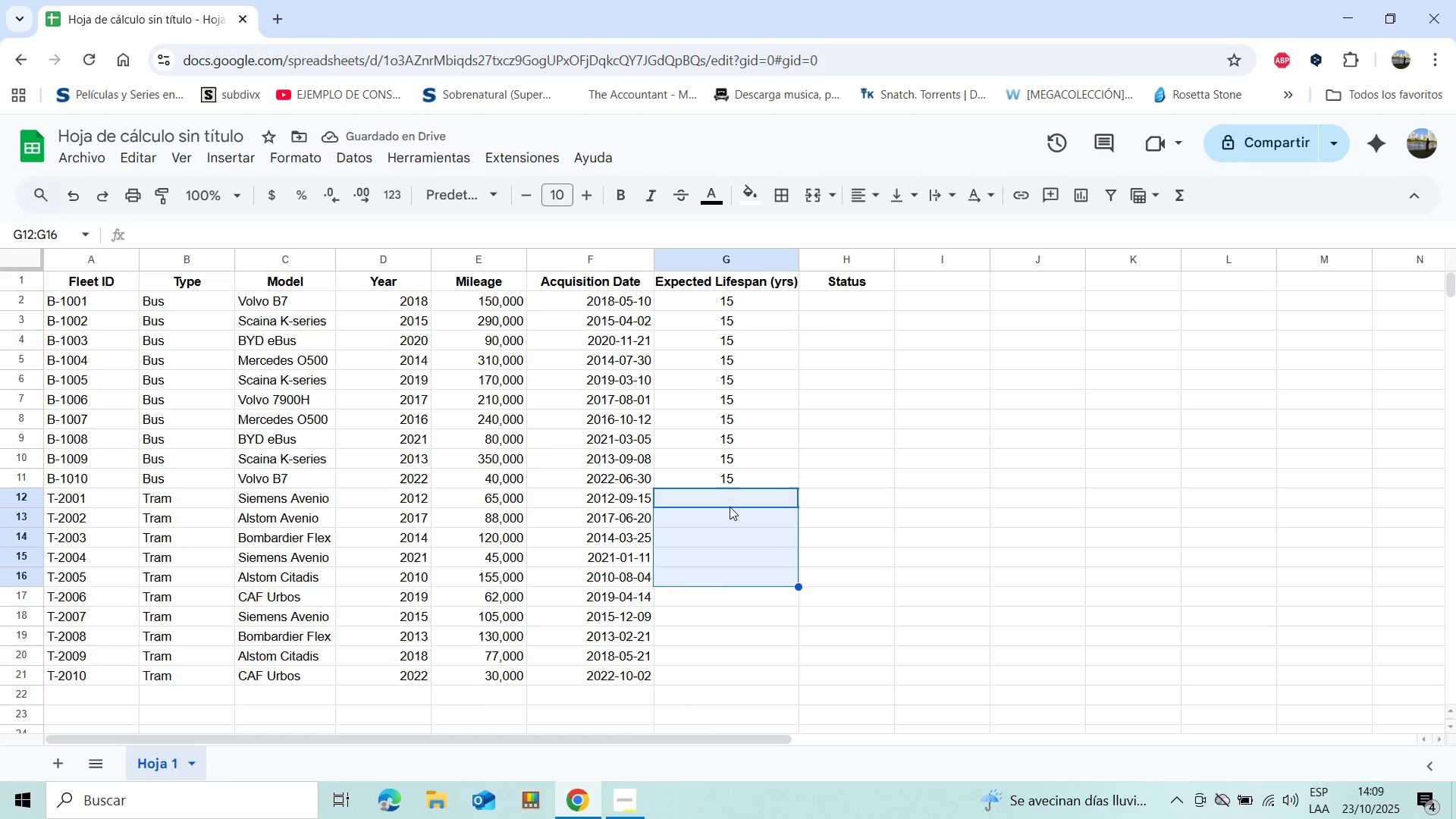 
key(Shift+ArrowDown)
 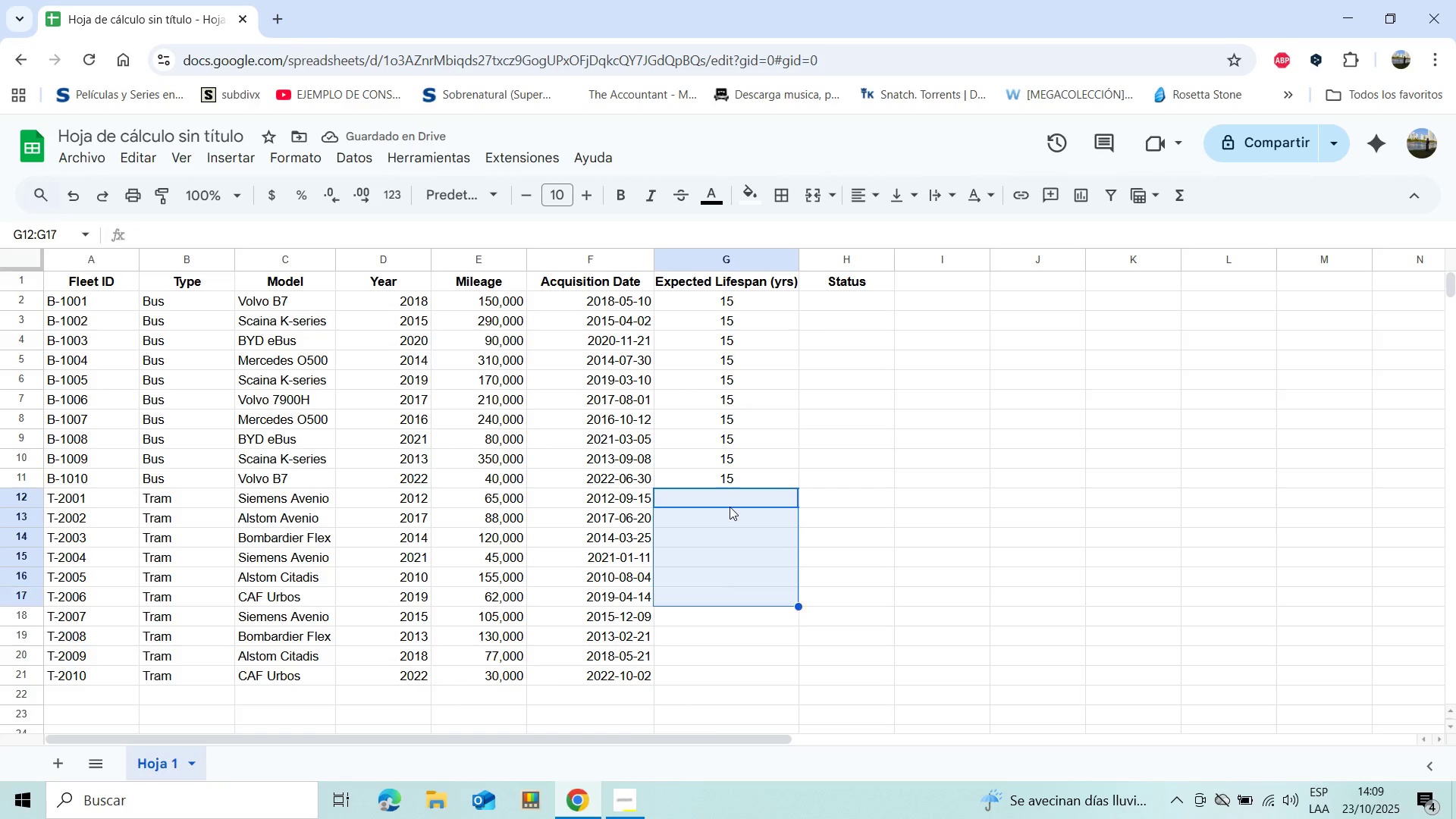 
key(Shift+ArrowDown)
 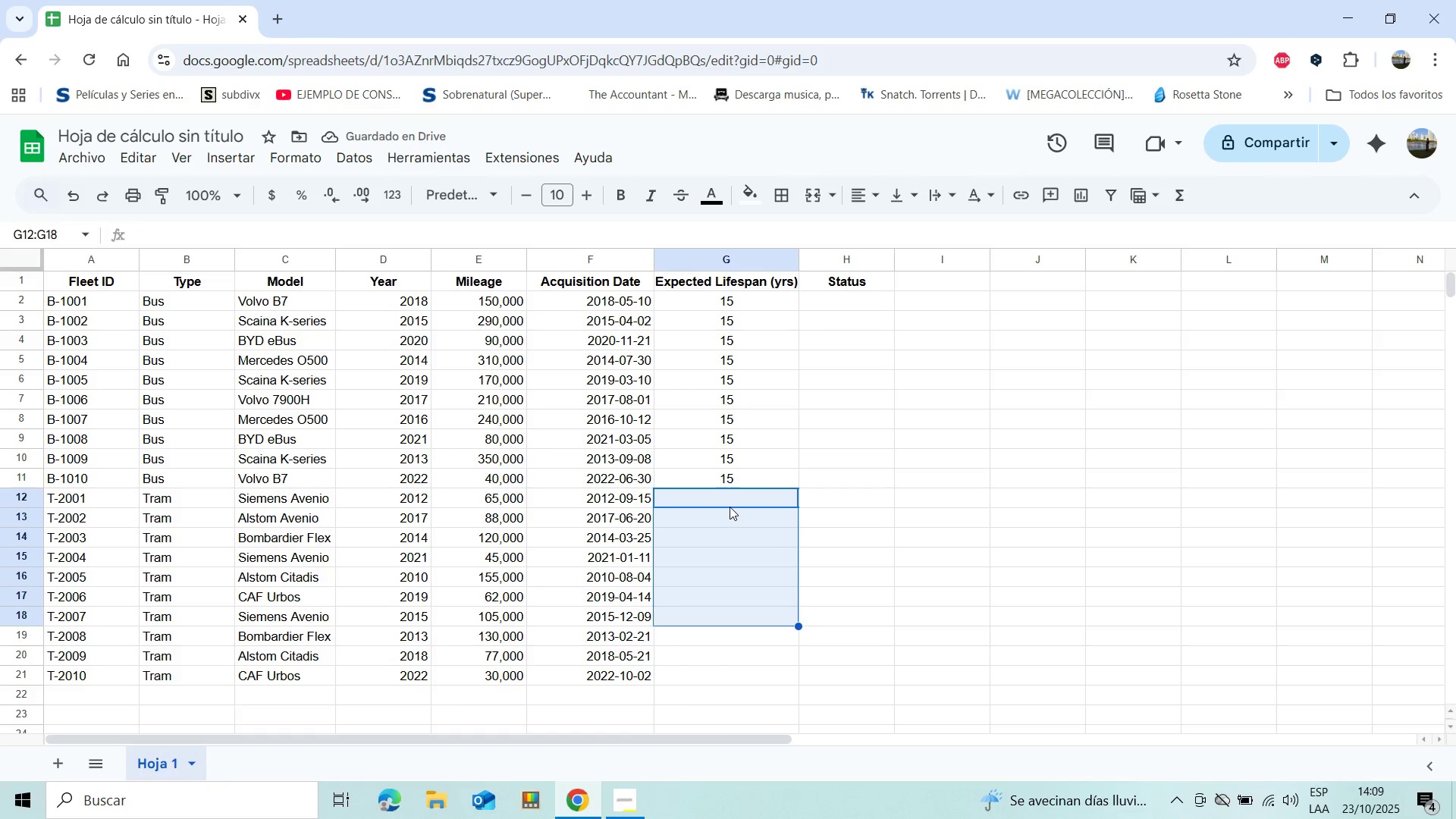 
key(Shift+ArrowDown)
 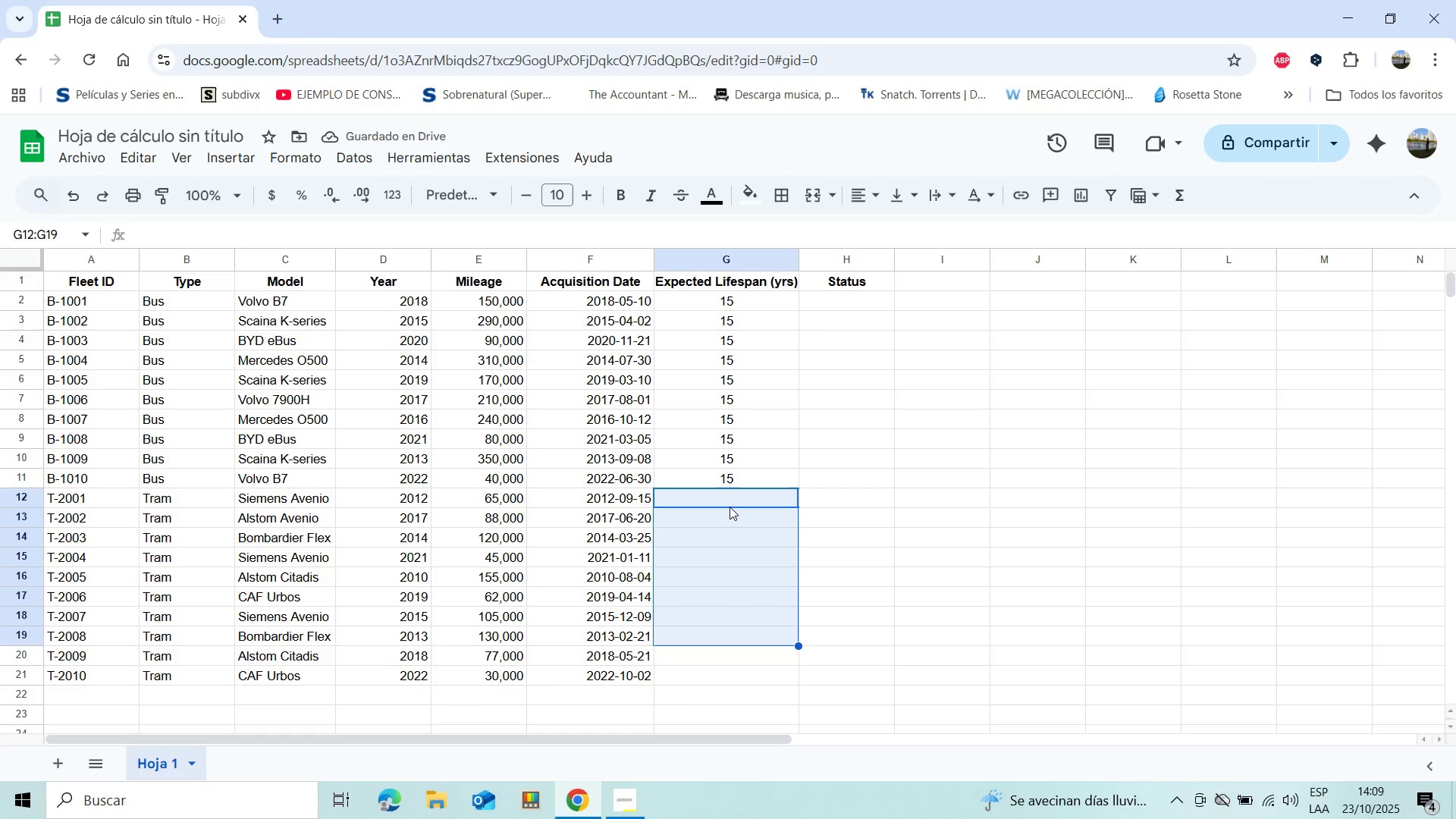 
key(Shift+ArrowDown)
 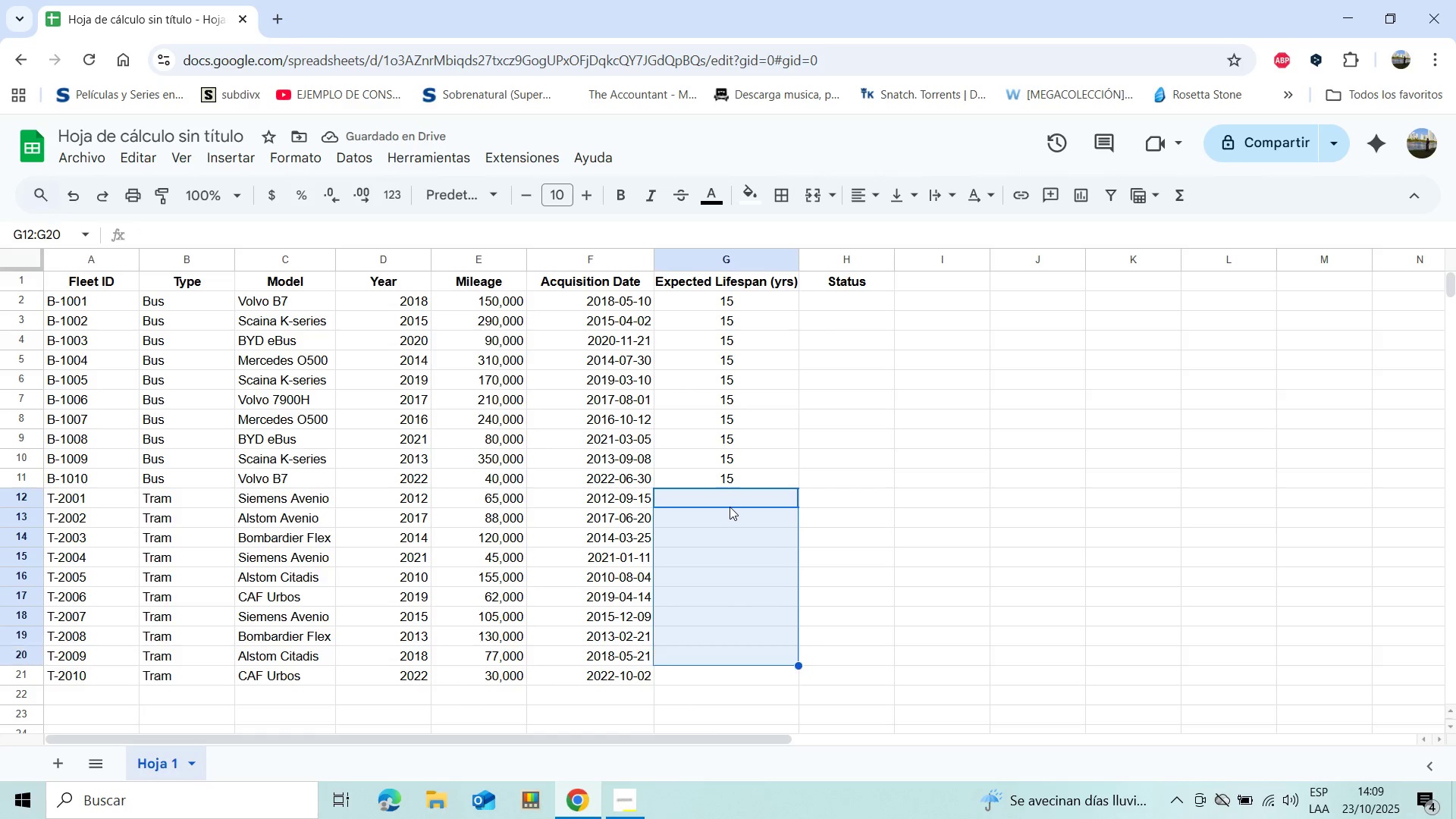 
key(Shift+ArrowDown)
 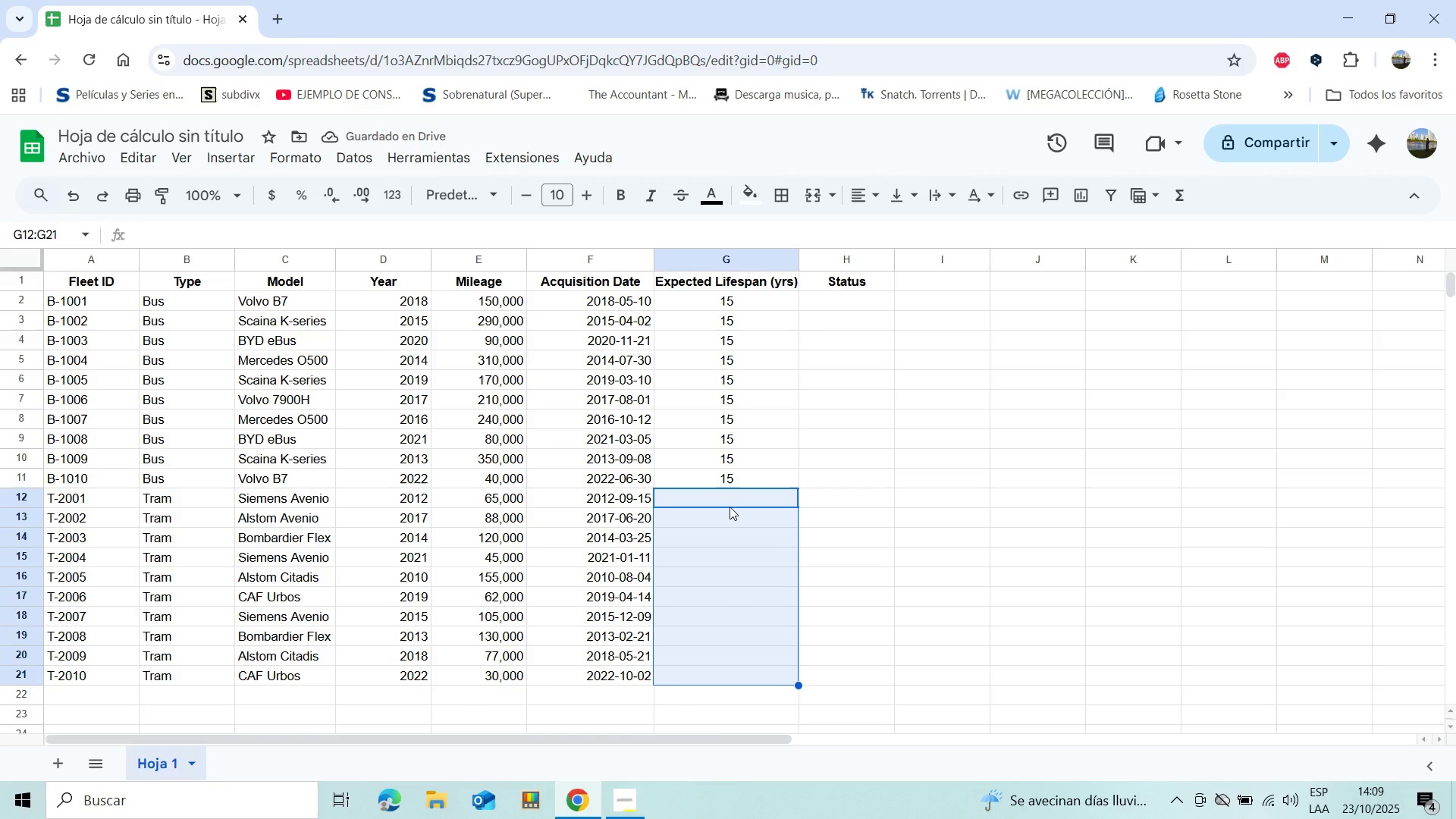 
key(Shift+ArrowDown)
 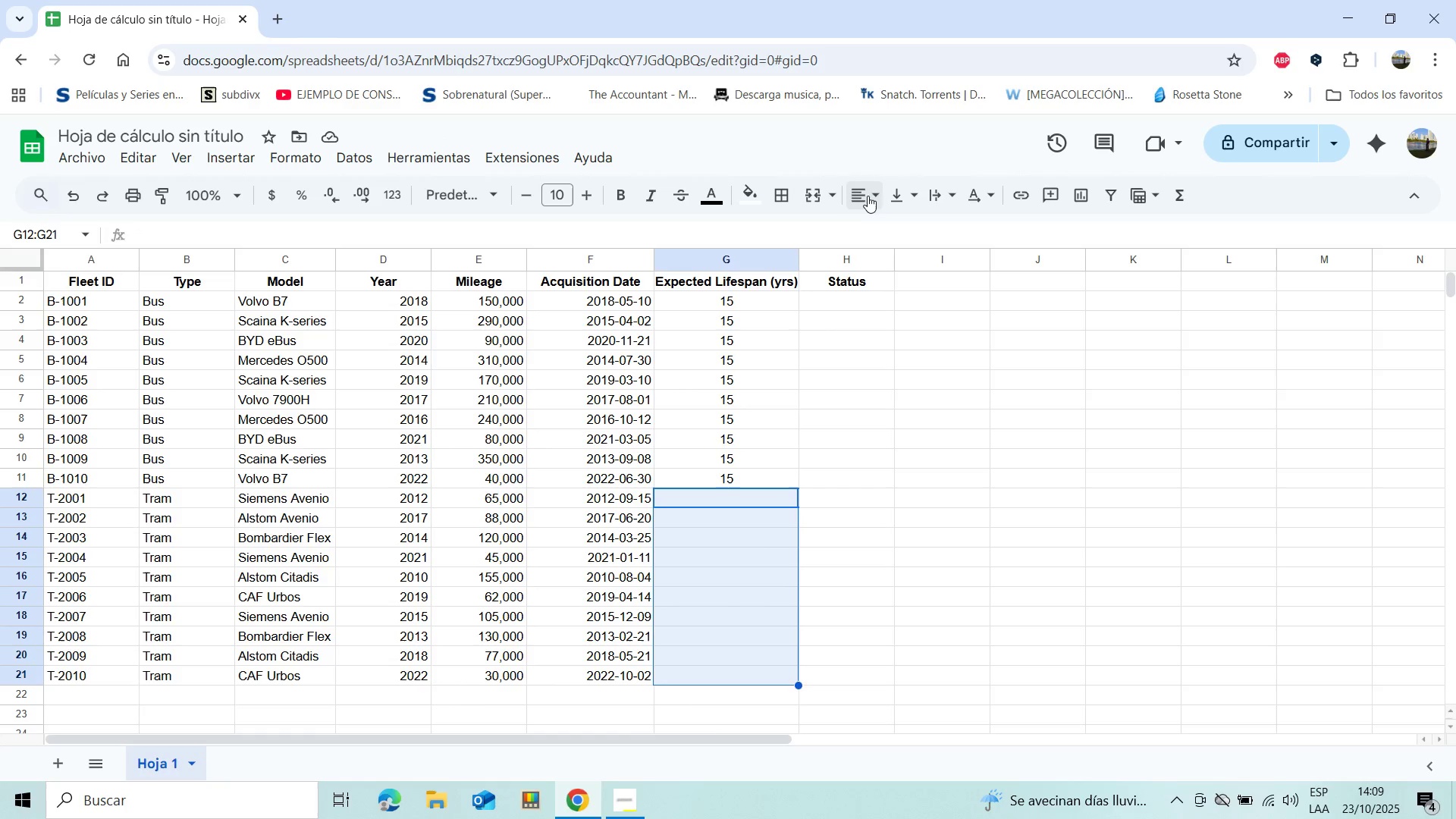 
left_click([866, 193])
 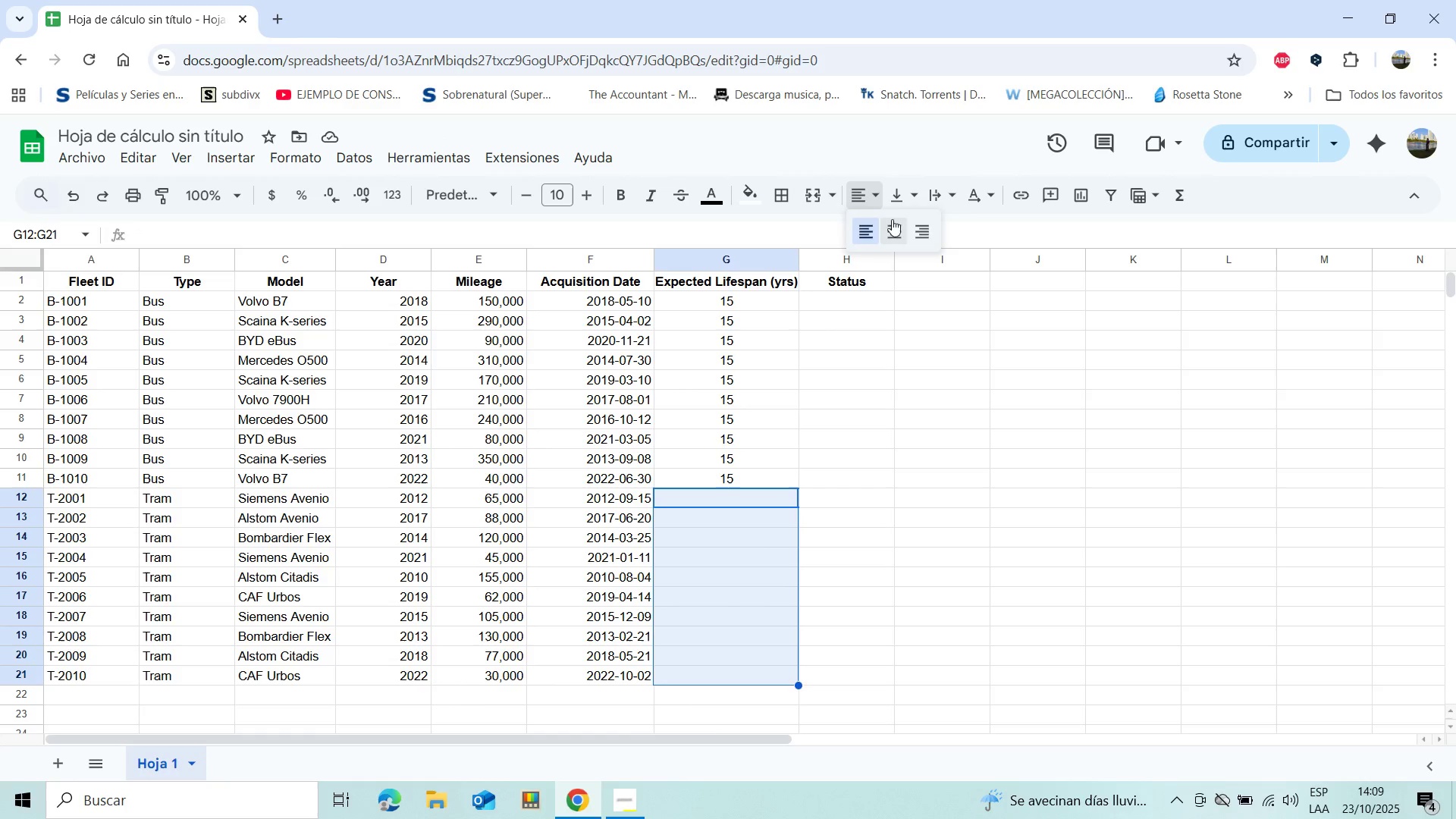 
left_click([892, 219])
 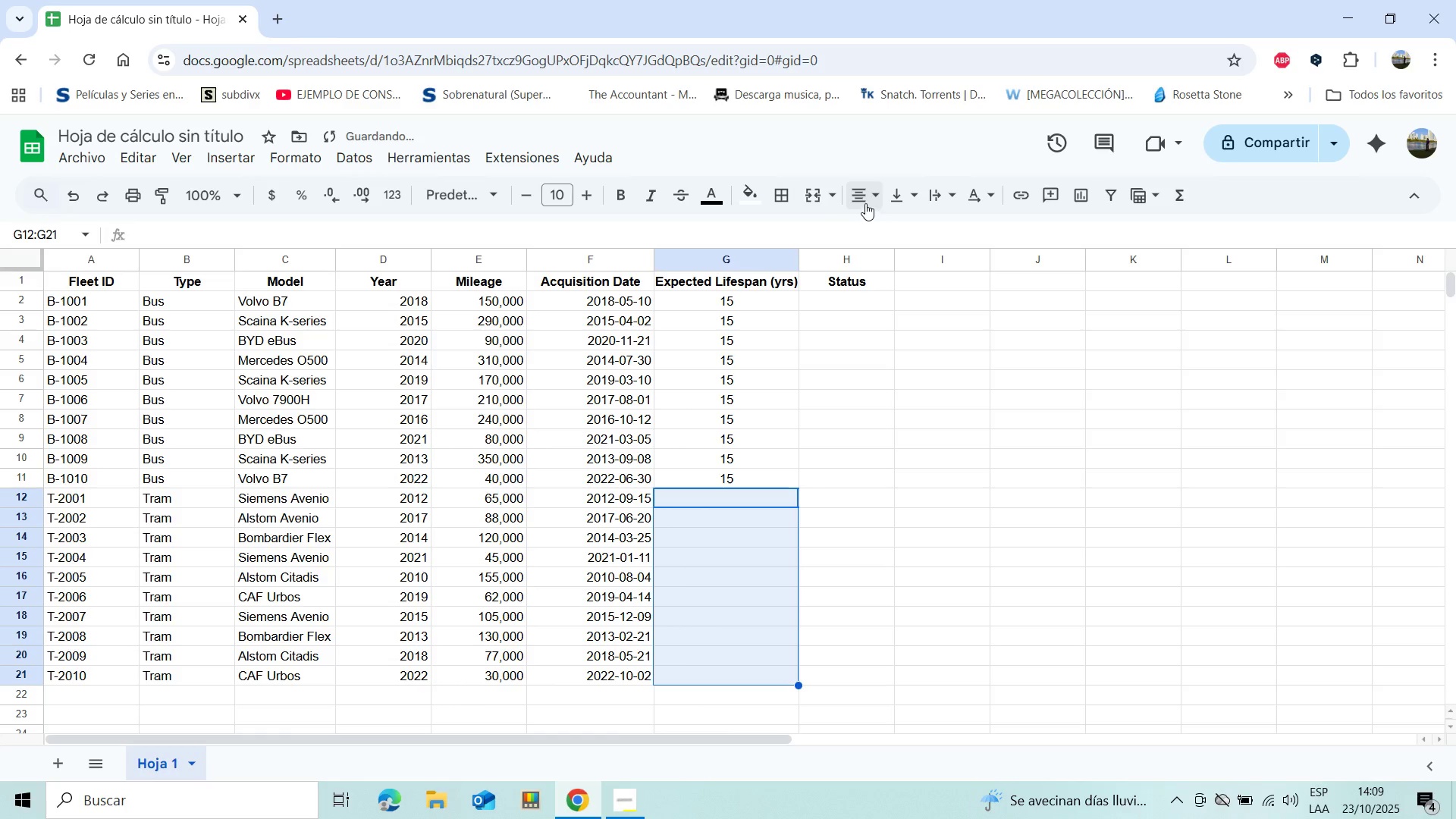 
left_click([858, 200])
 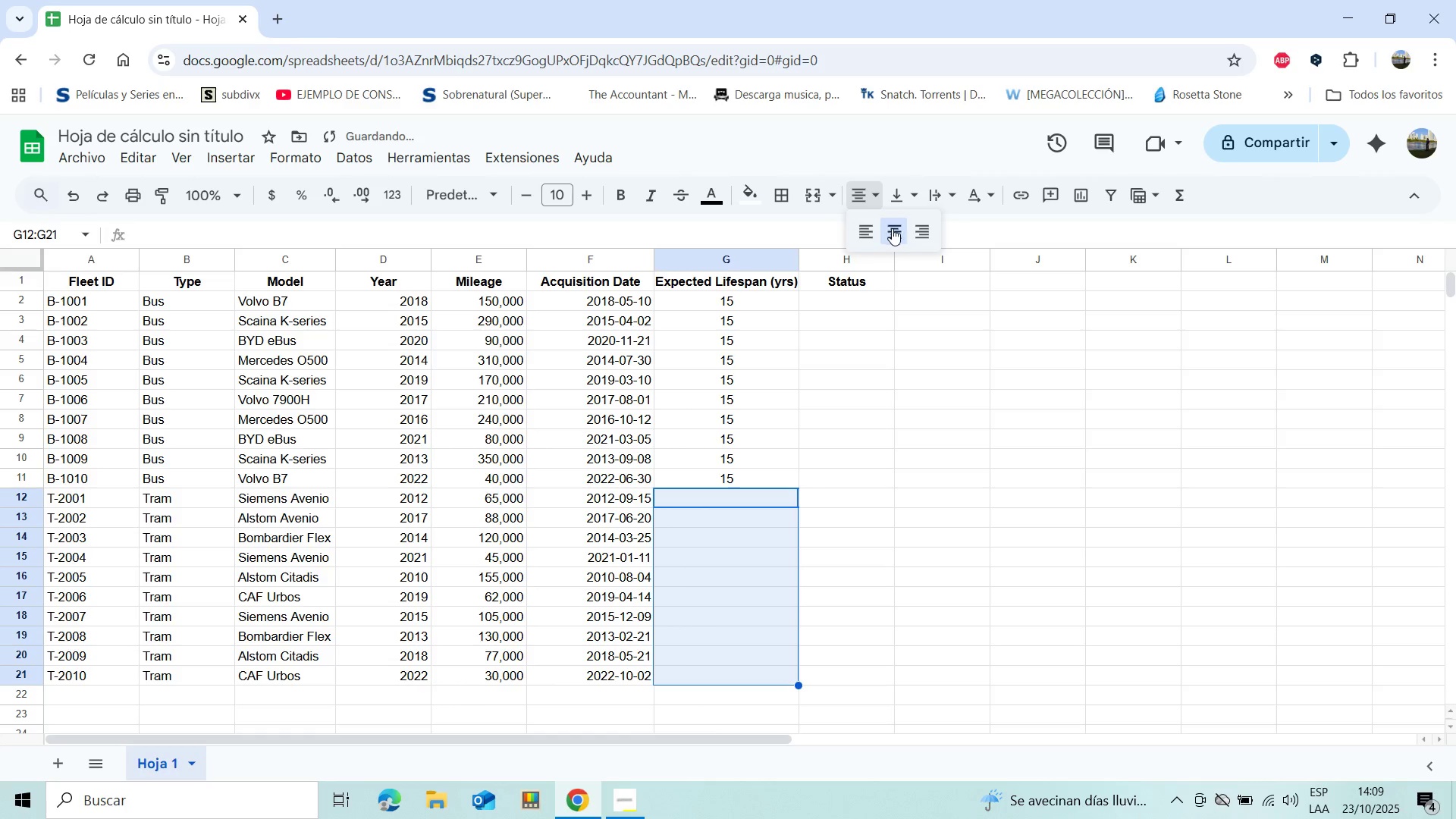 
left_click([892, 228])
 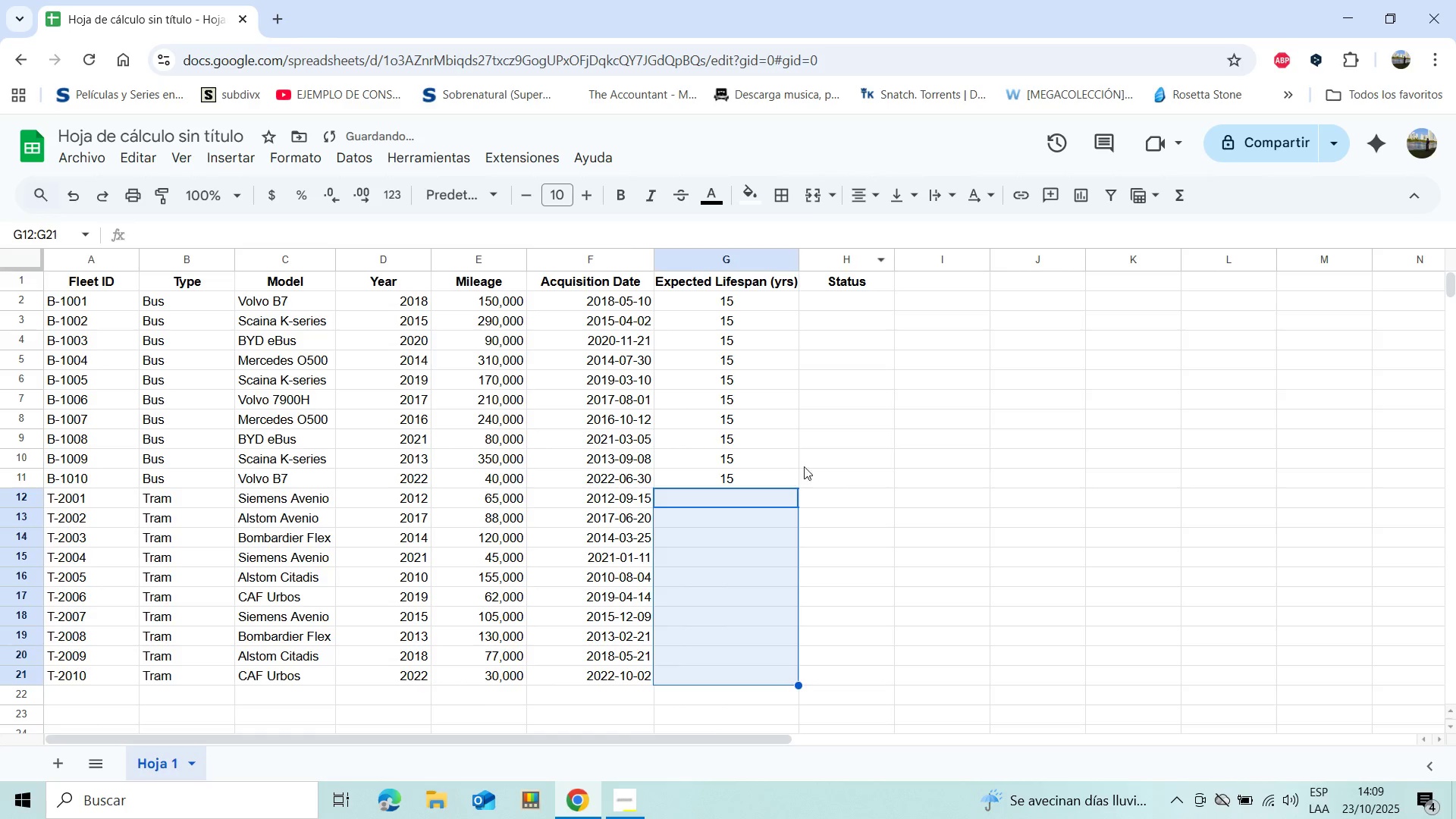 
left_click([824, 459])
 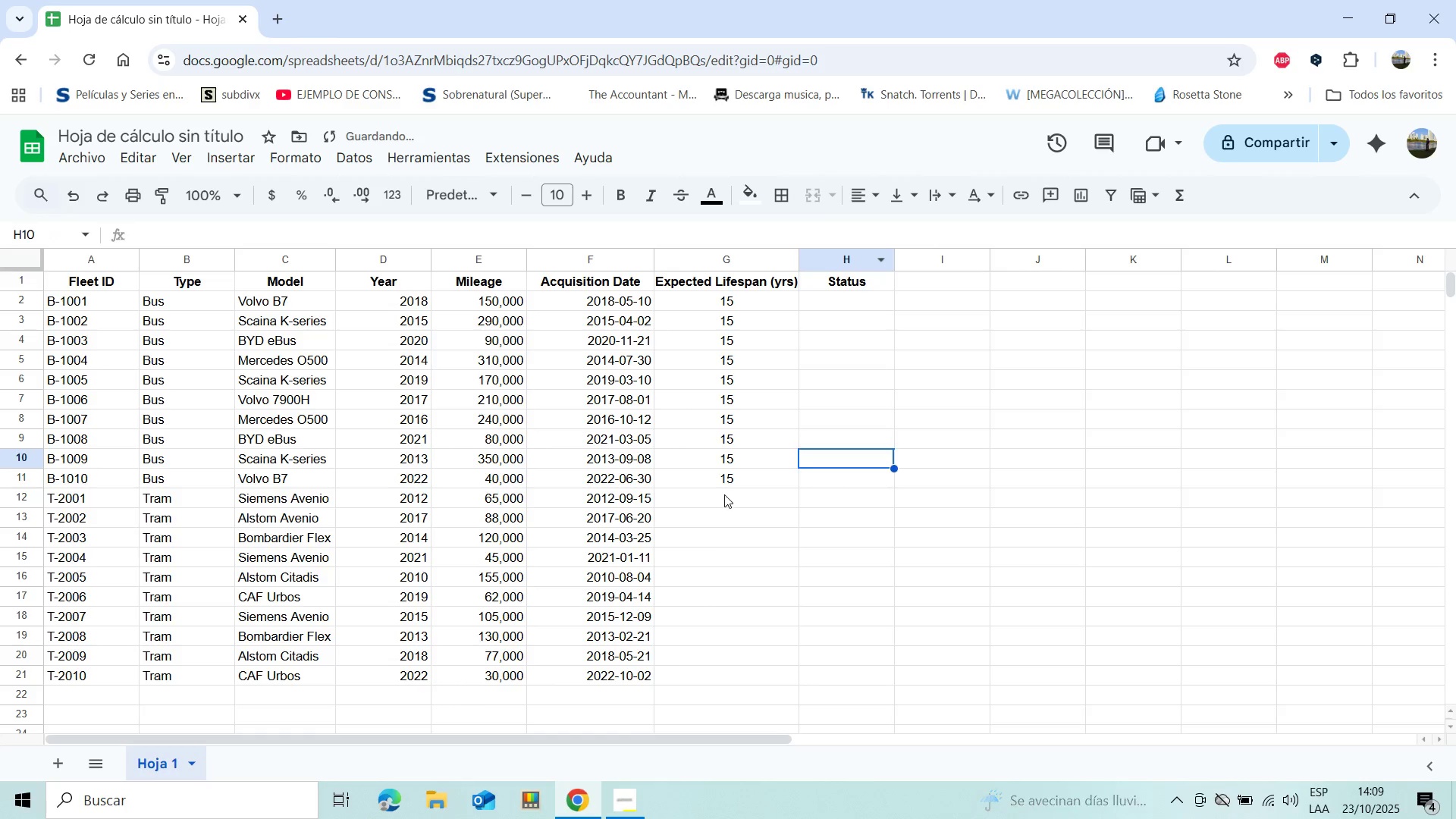 
left_click([724, 494])
 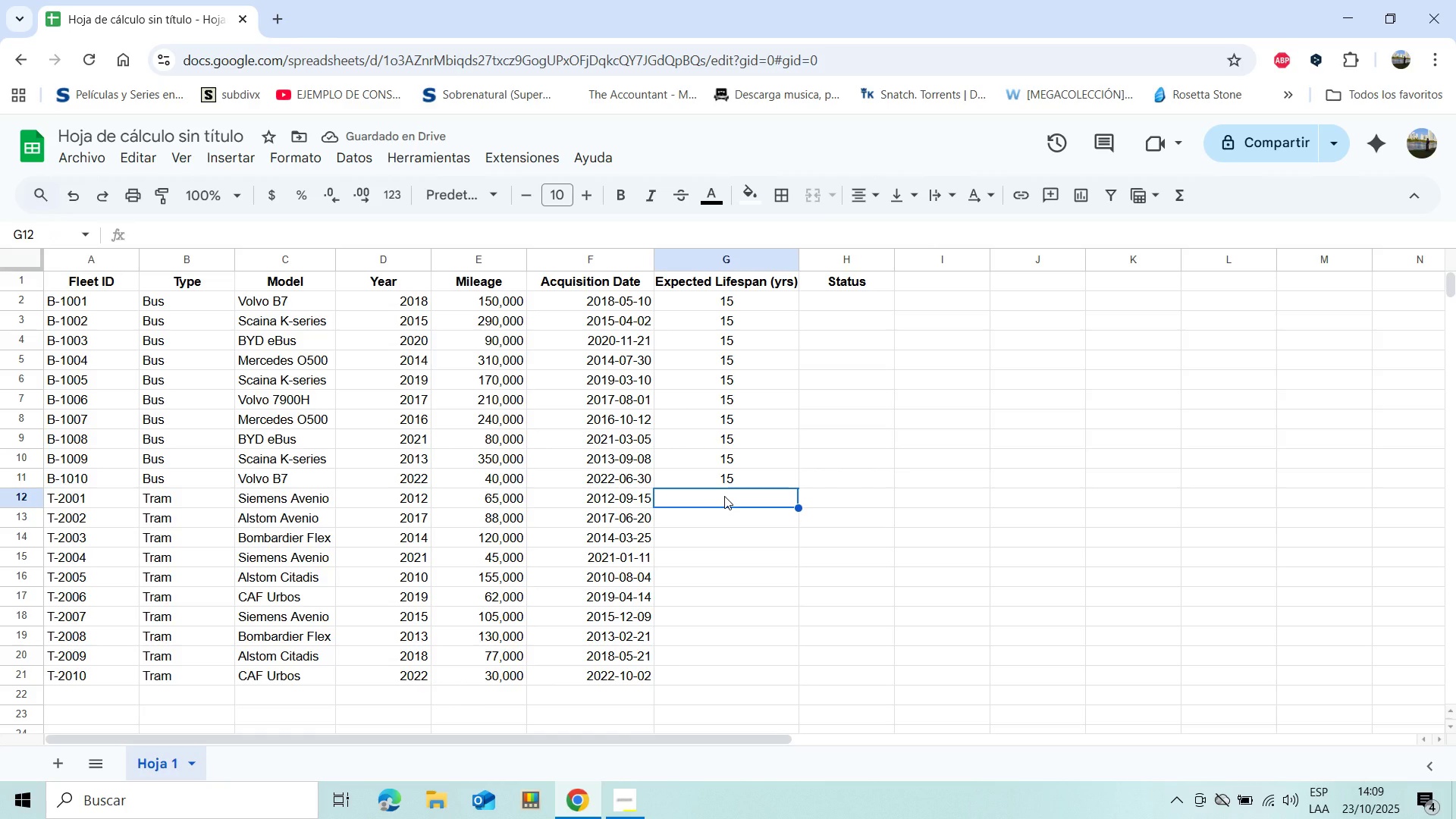 
type(25)
 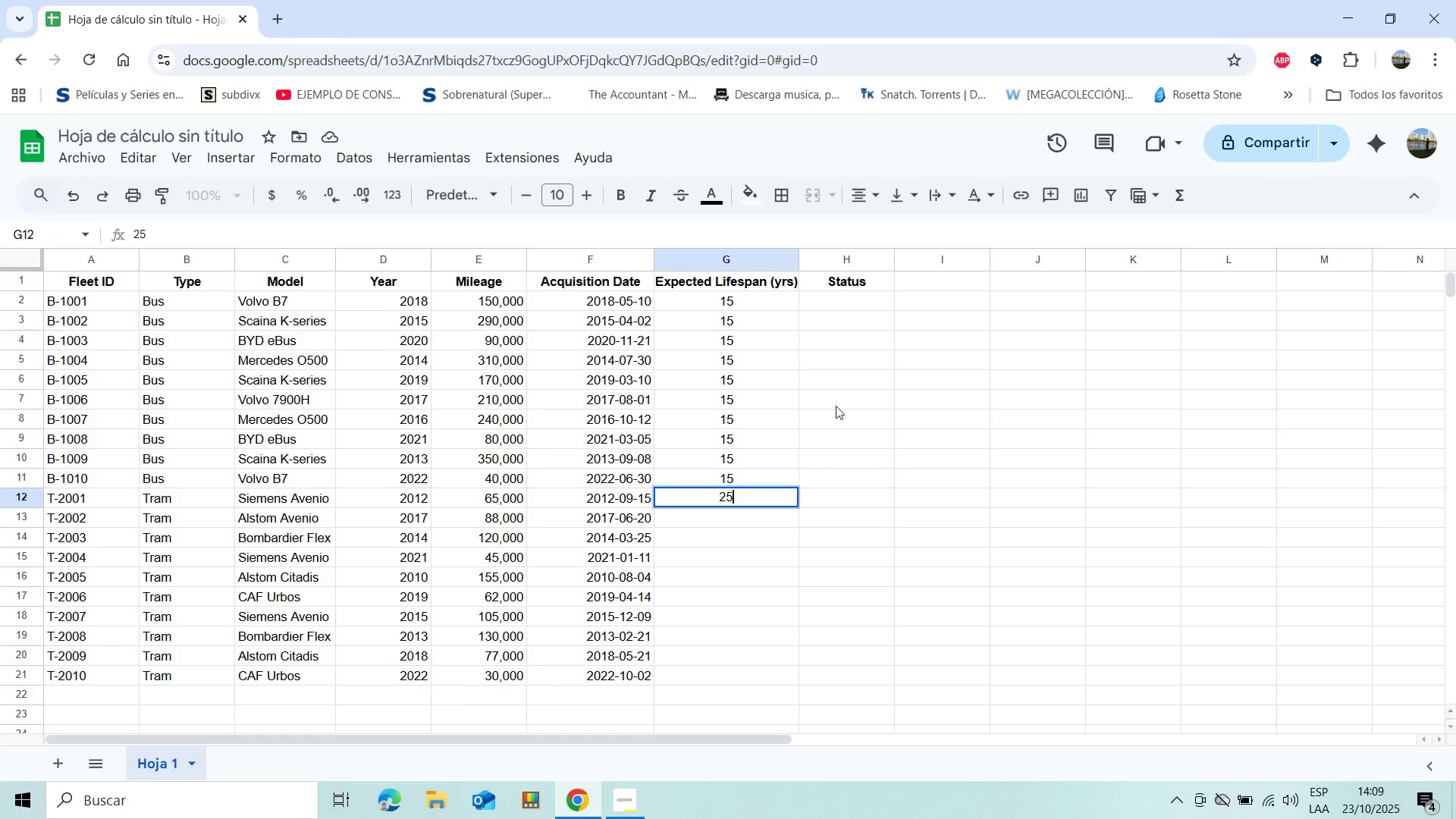 
left_click([839, 401])
 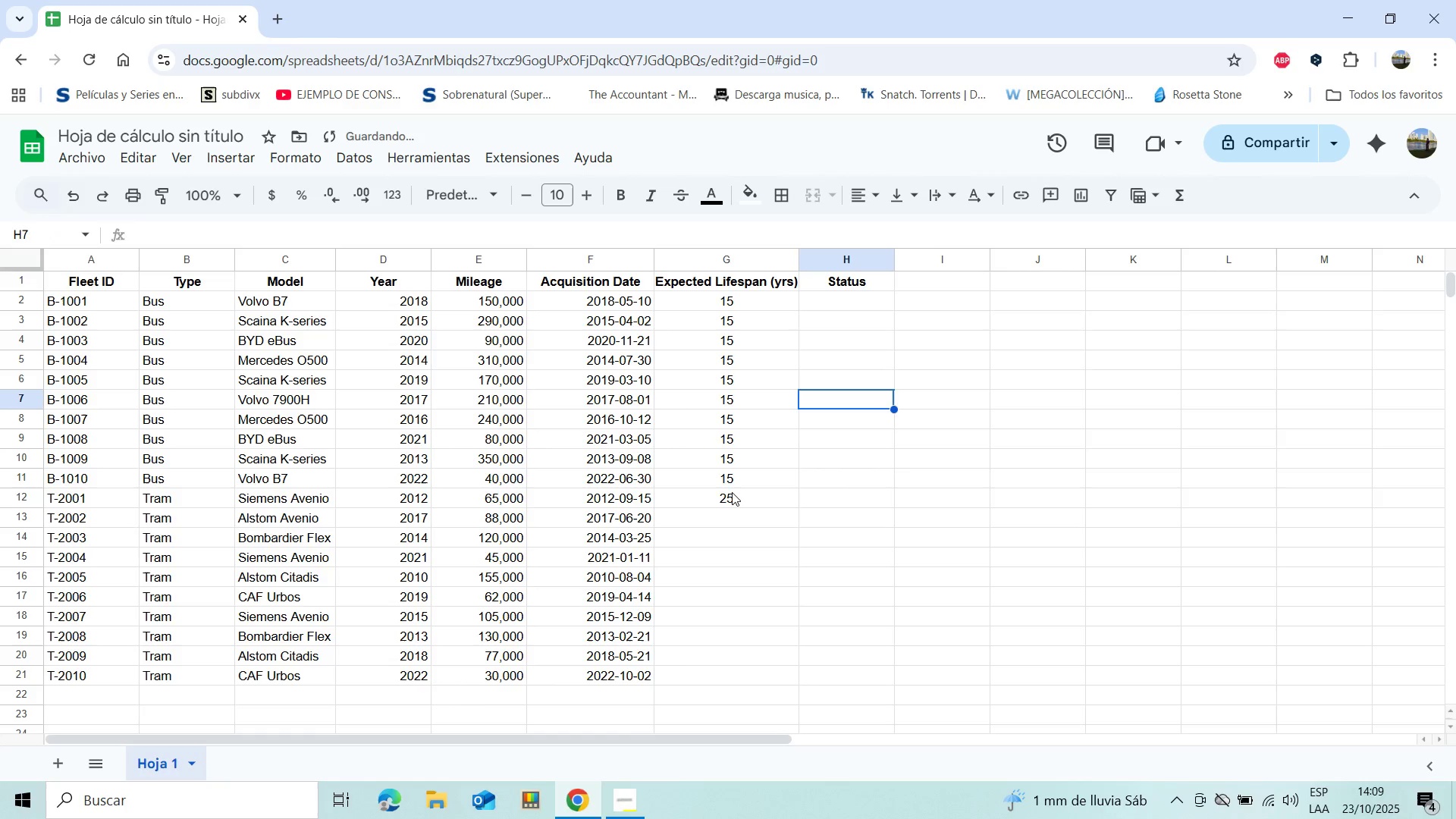 
left_click([732, 492])
 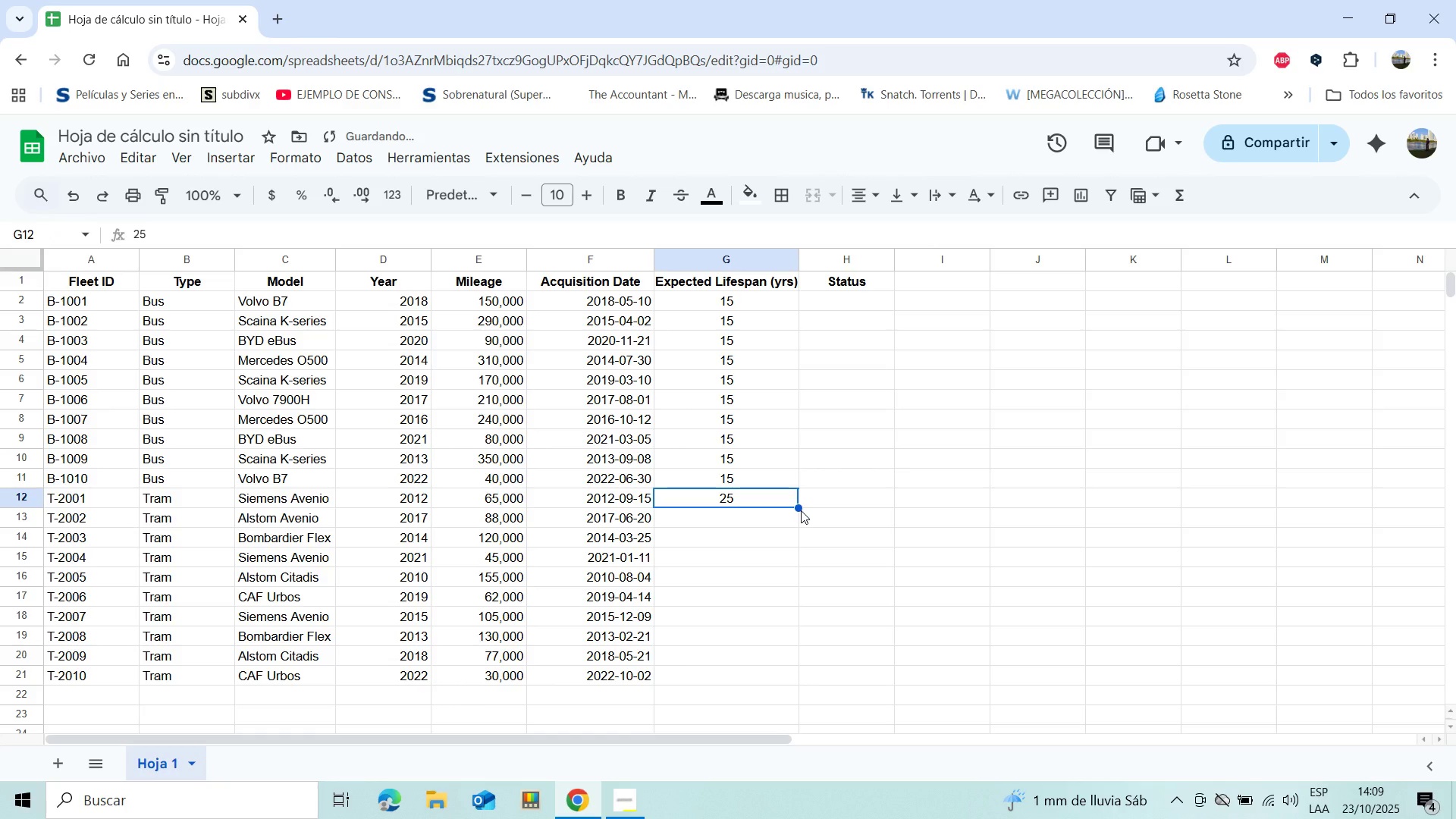 
left_click([801, 510])
 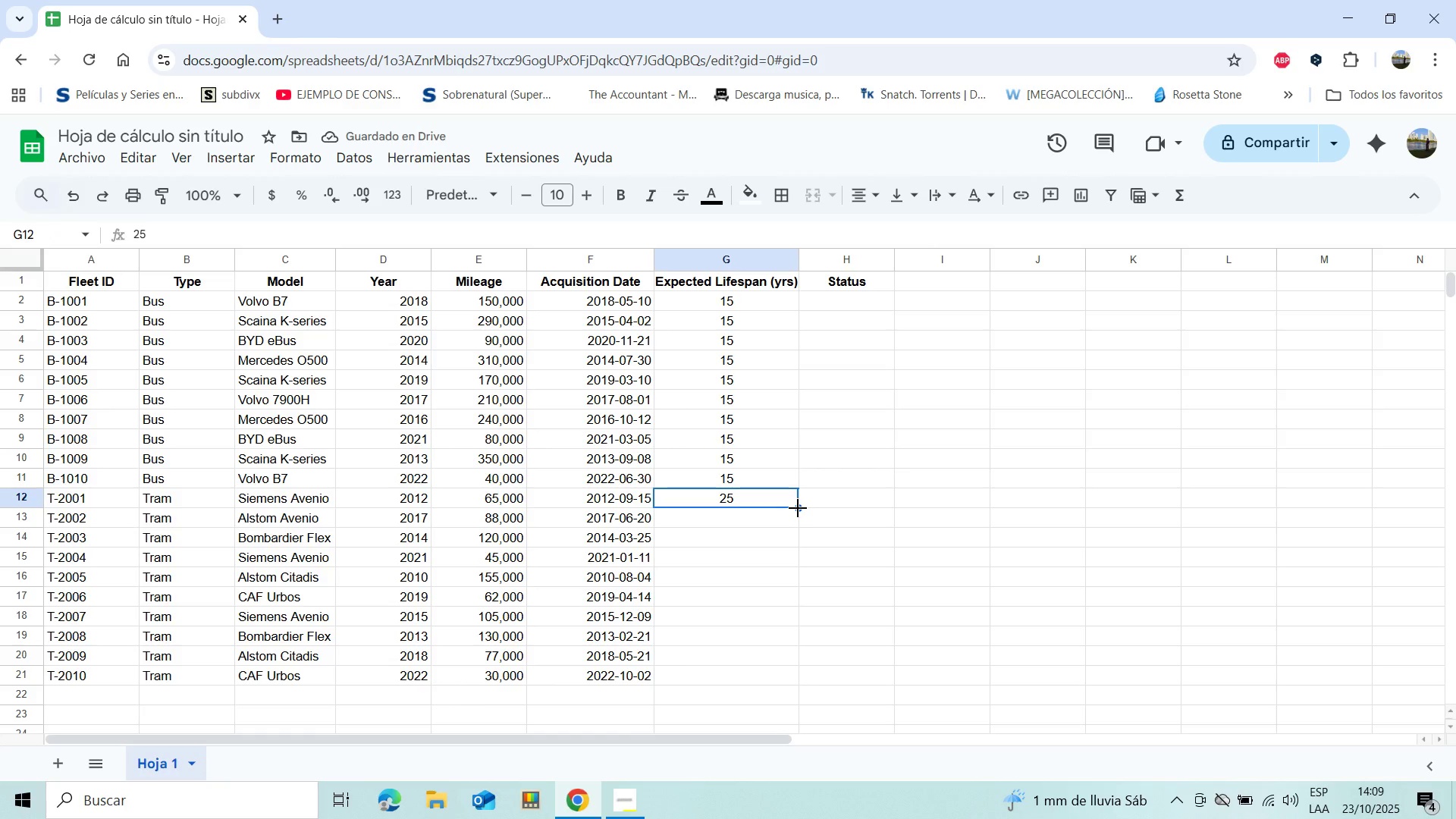 
left_click_drag(start_coordinate=[798, 508], to_coordinate=[783, 673])
 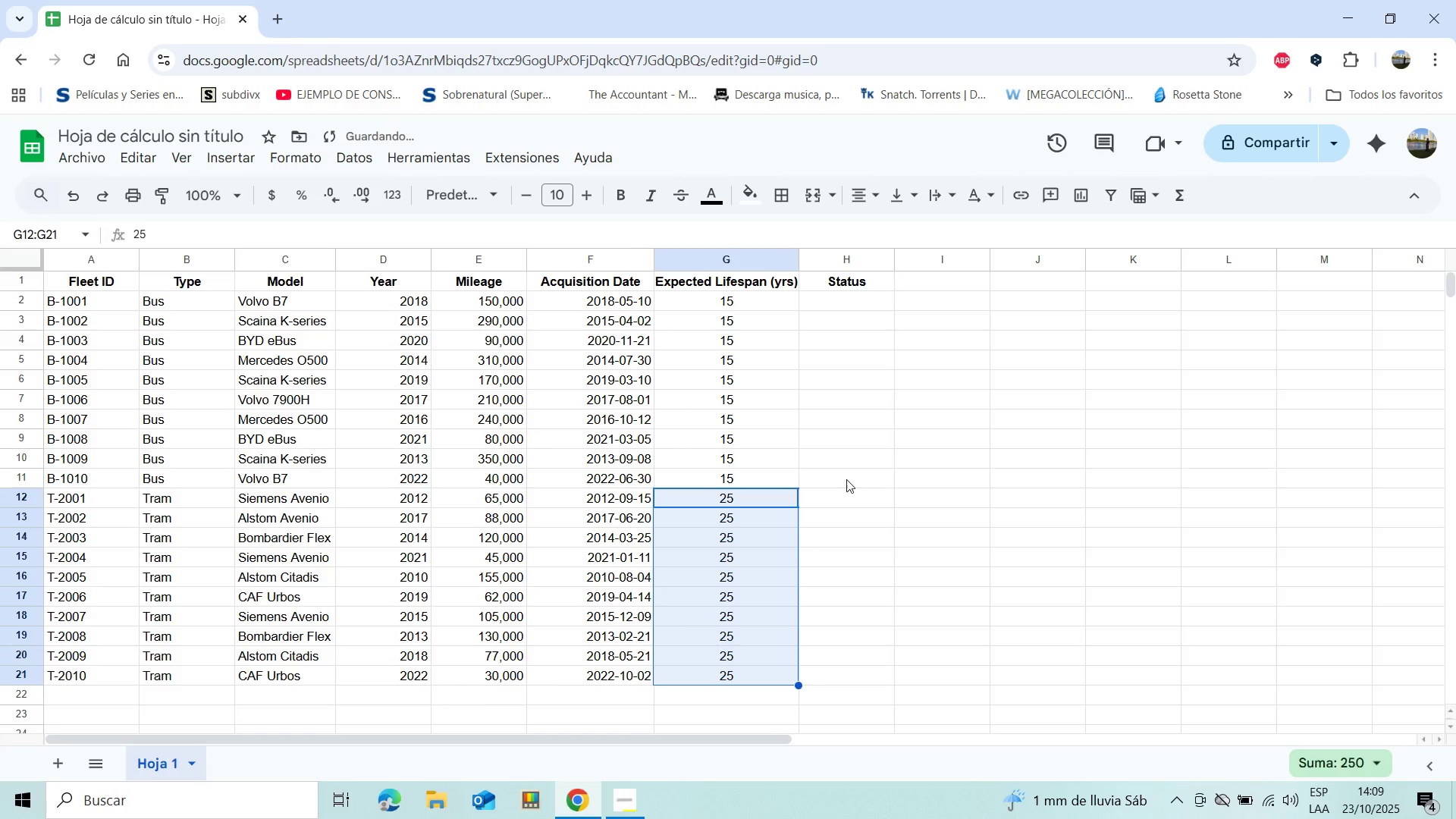 
left_click([846, 474])
 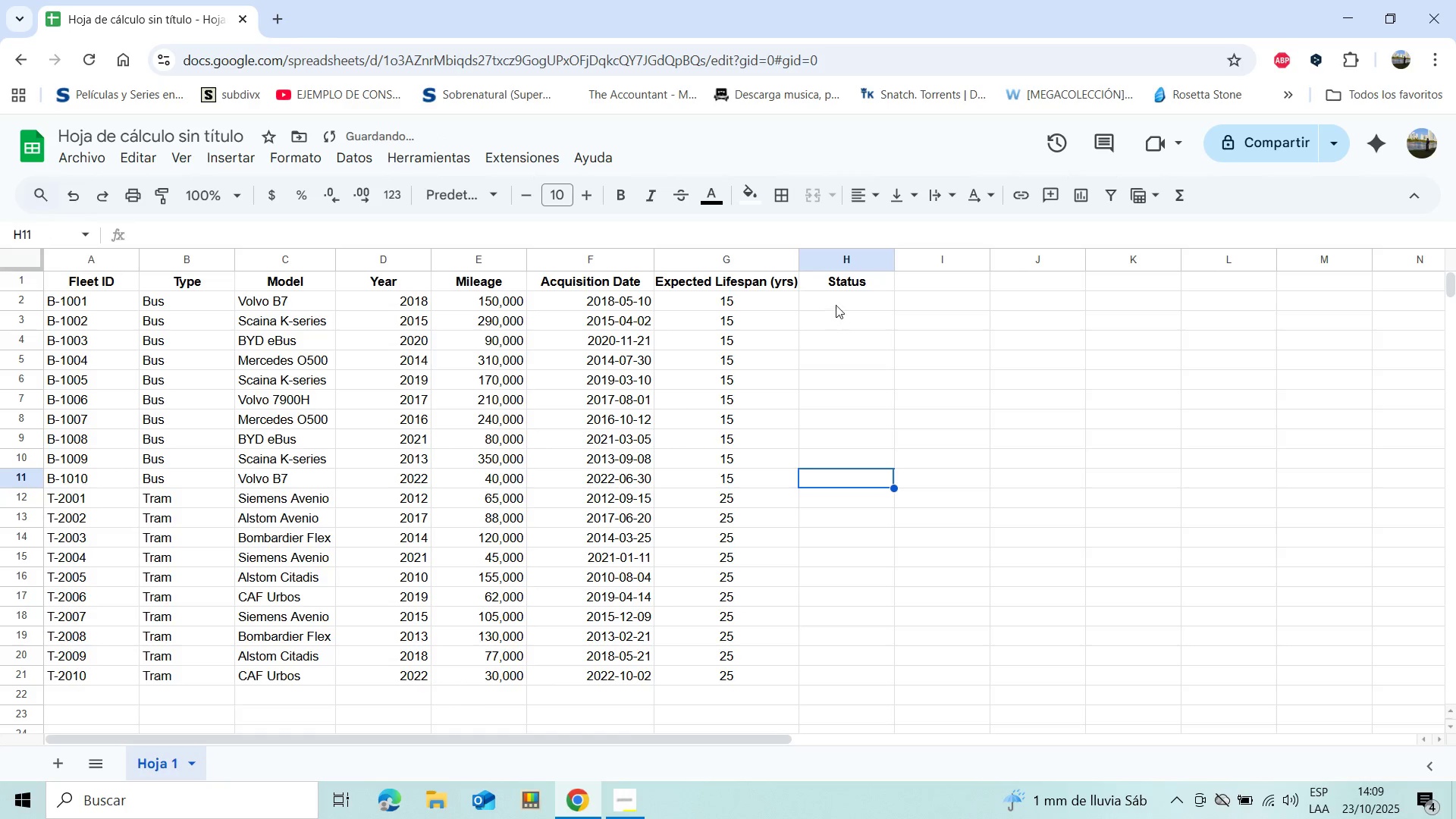 
left_click([833, 298])
 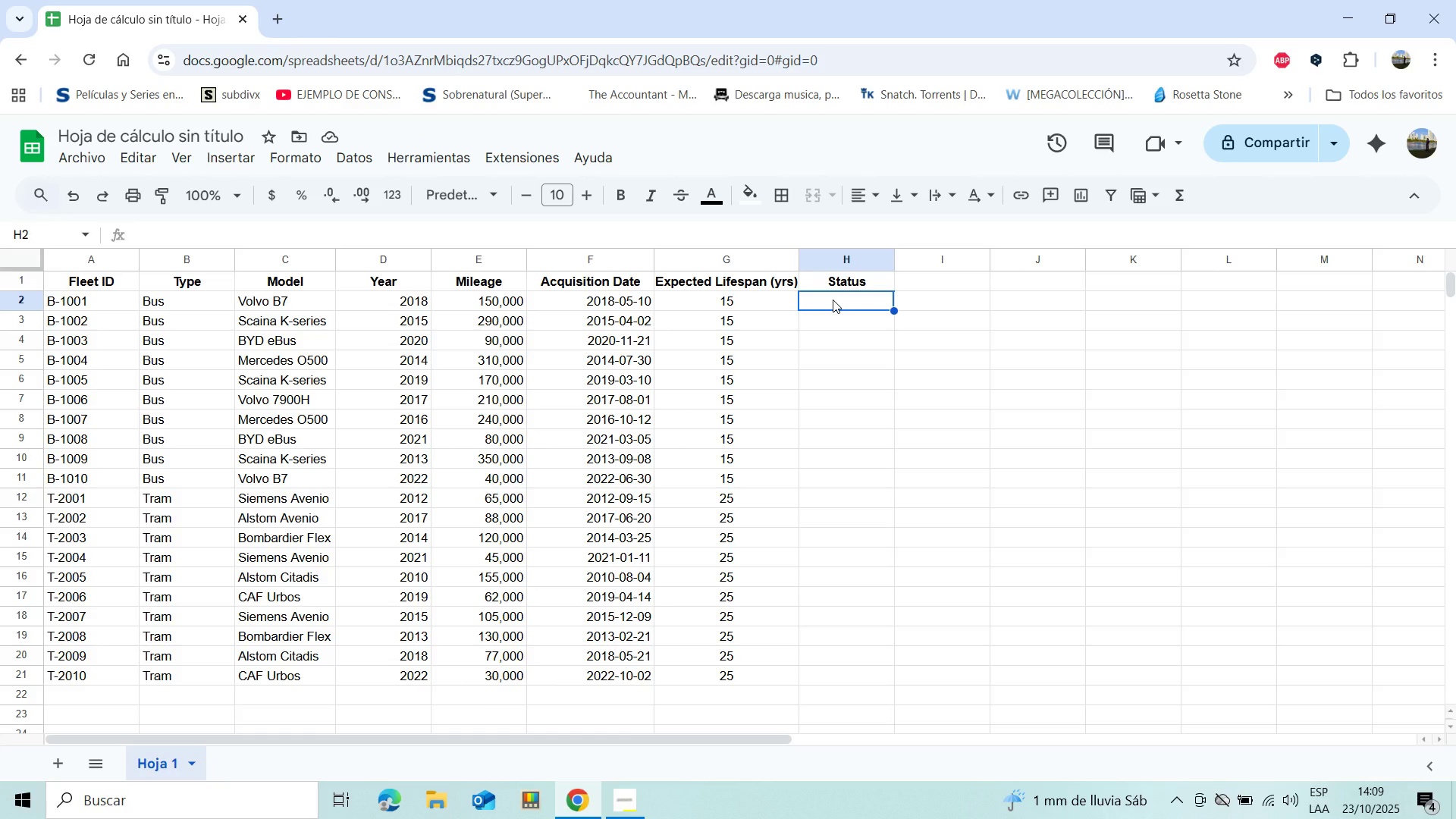 
wait(8.75)
 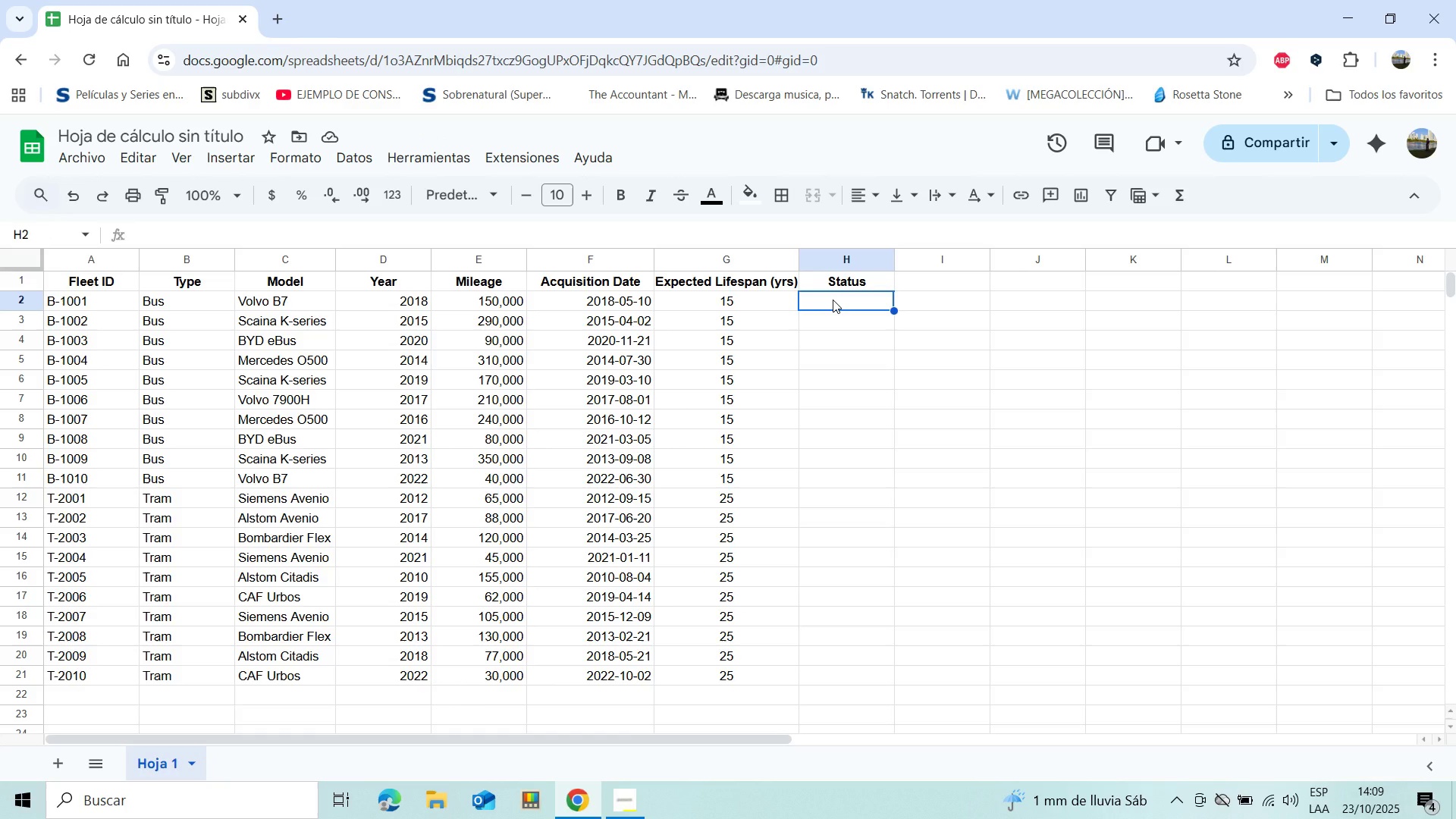 
type()si)
 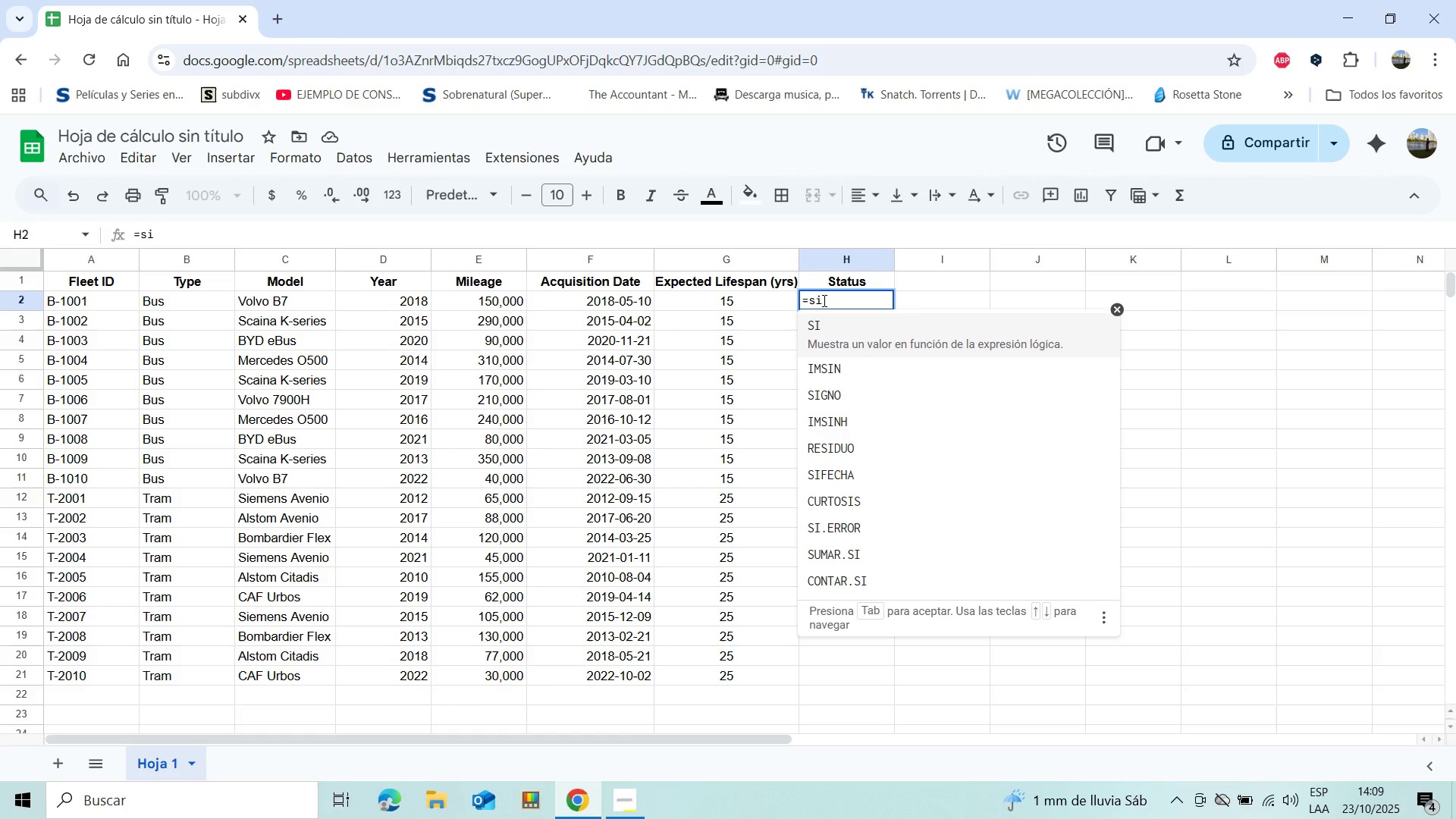 
key(Shift+8)
 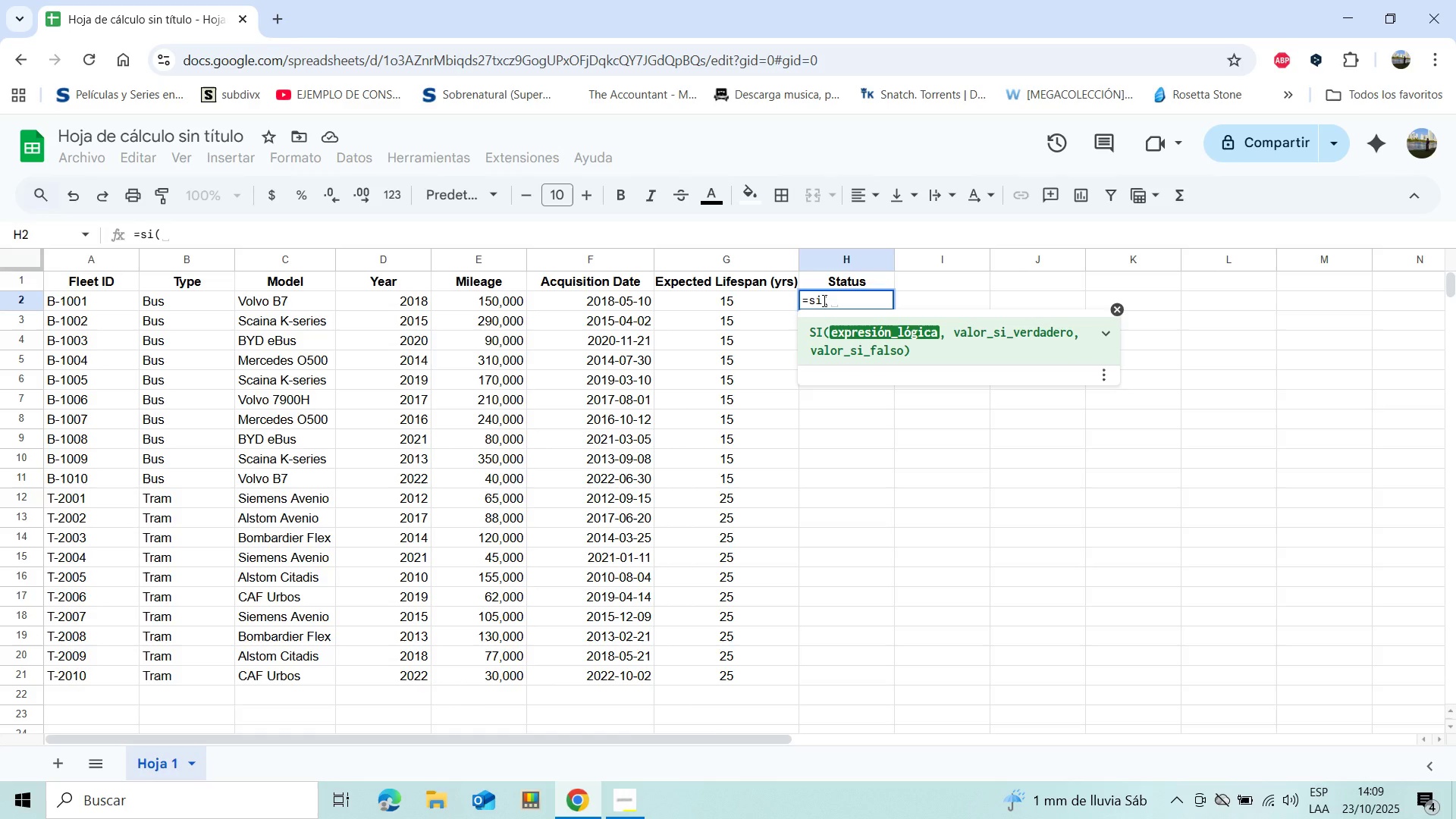 
type(*A~O)
 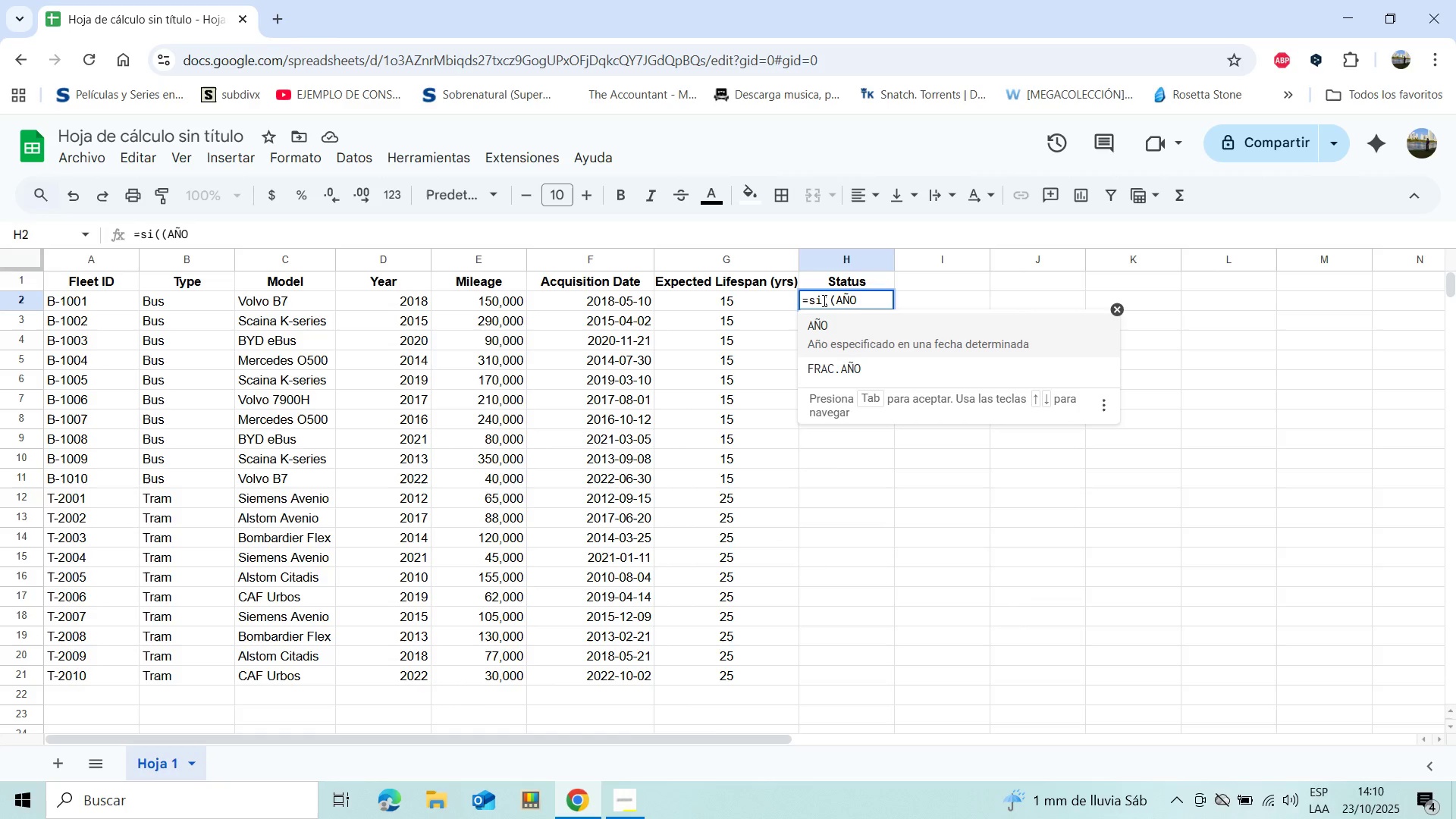 
type(*Ho)
key(Backspace)
type(oy)
 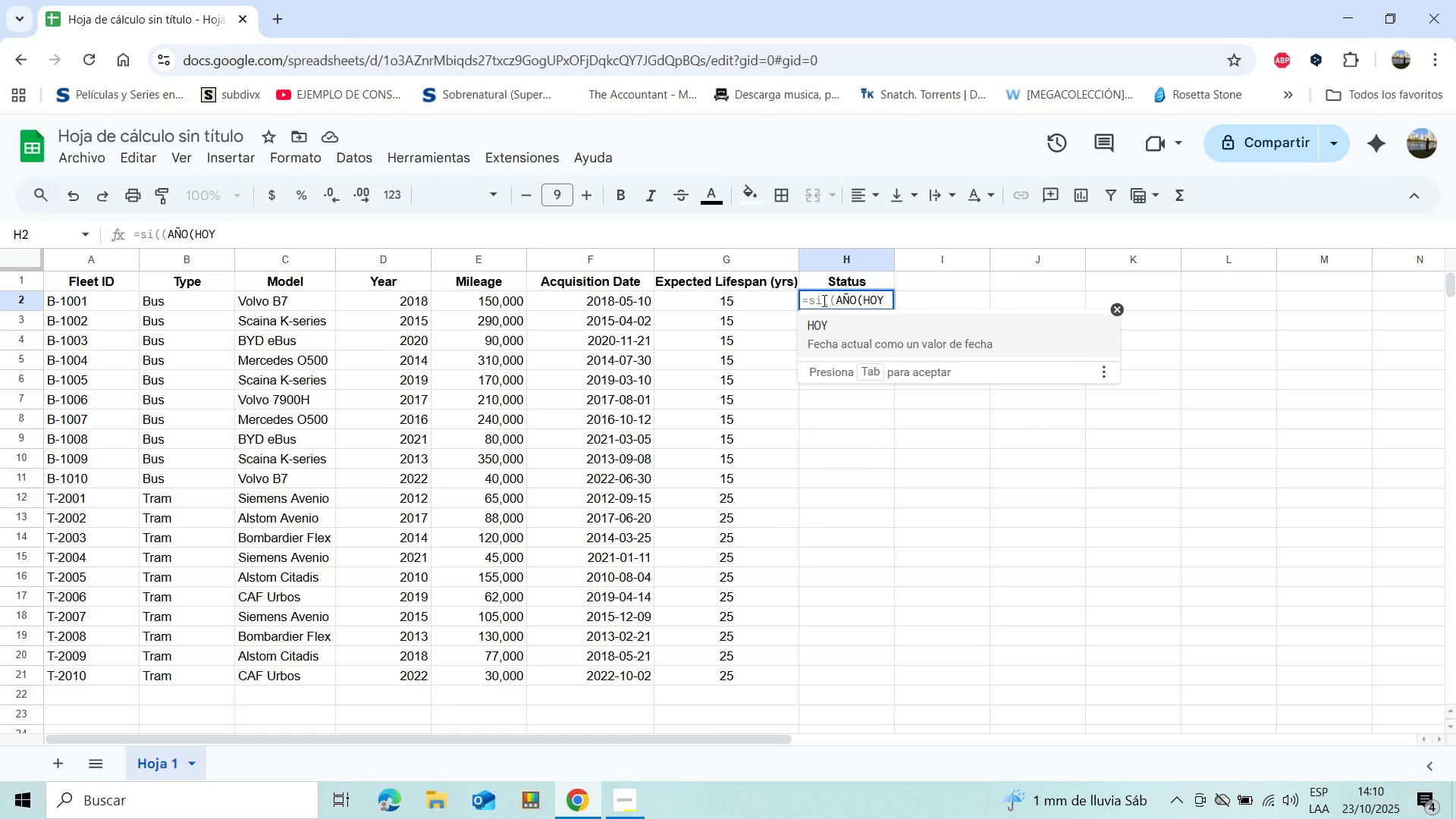 
wait(5.67)
 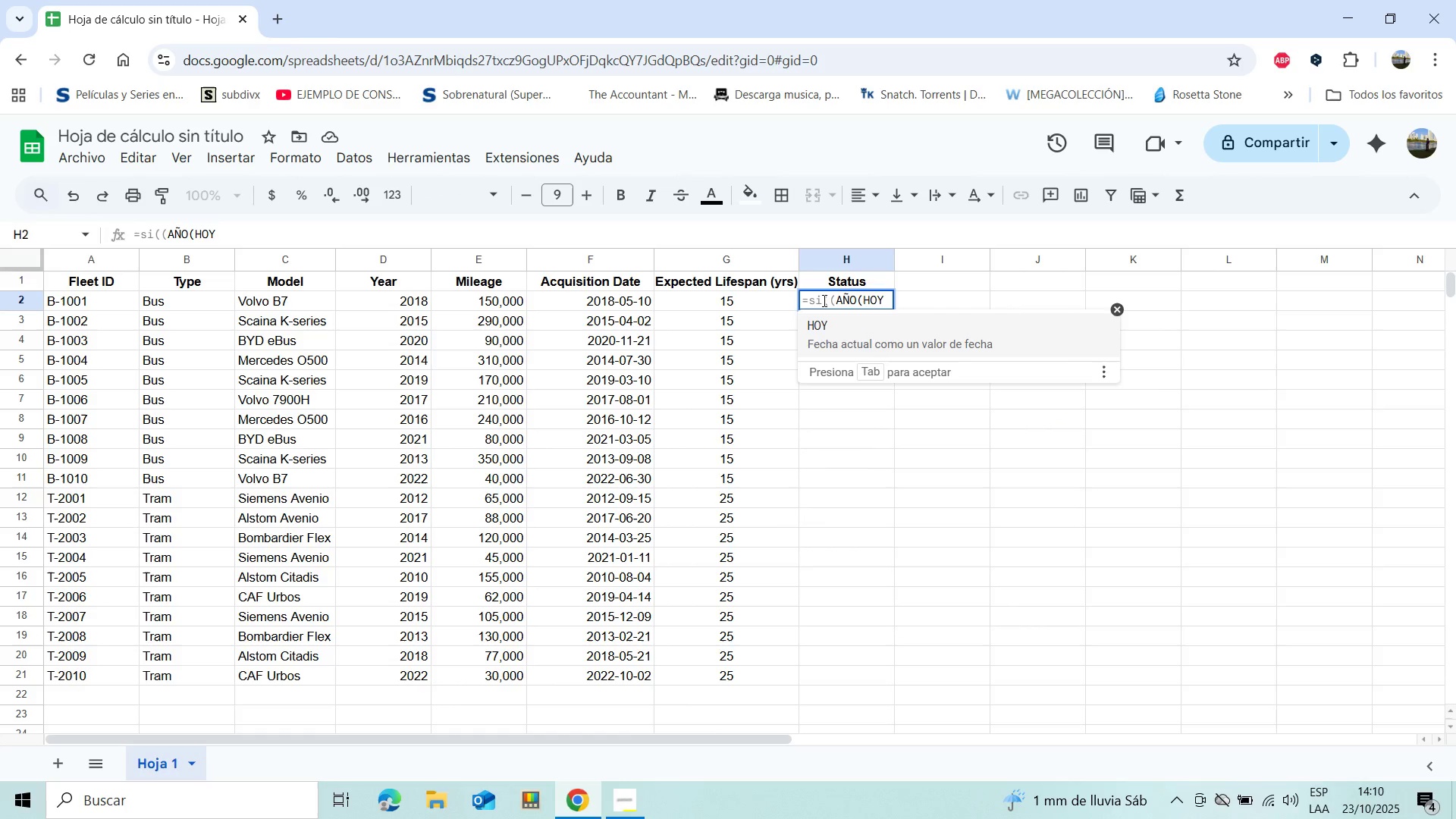 
type(*()
 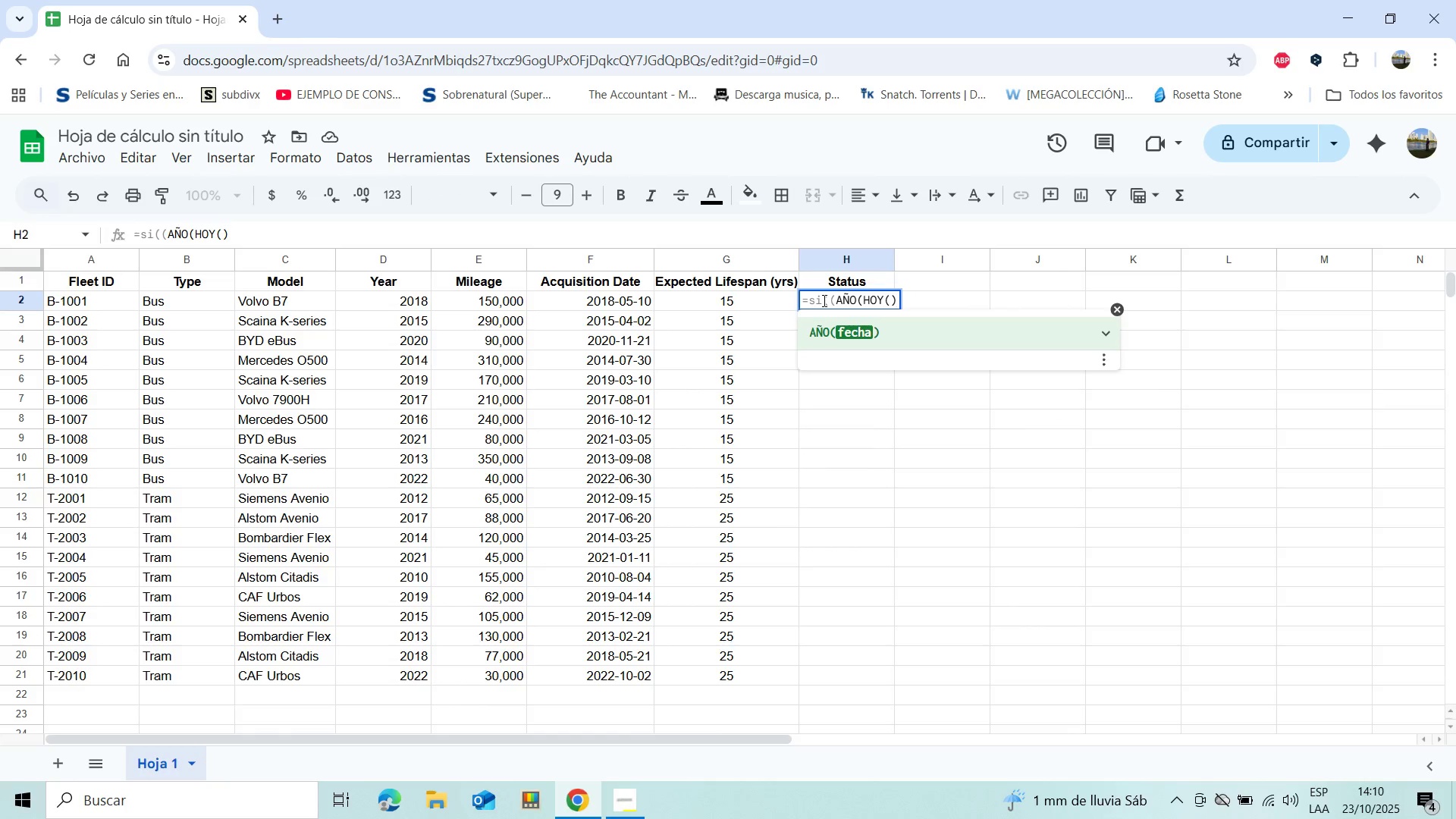 
wait(10.3)
 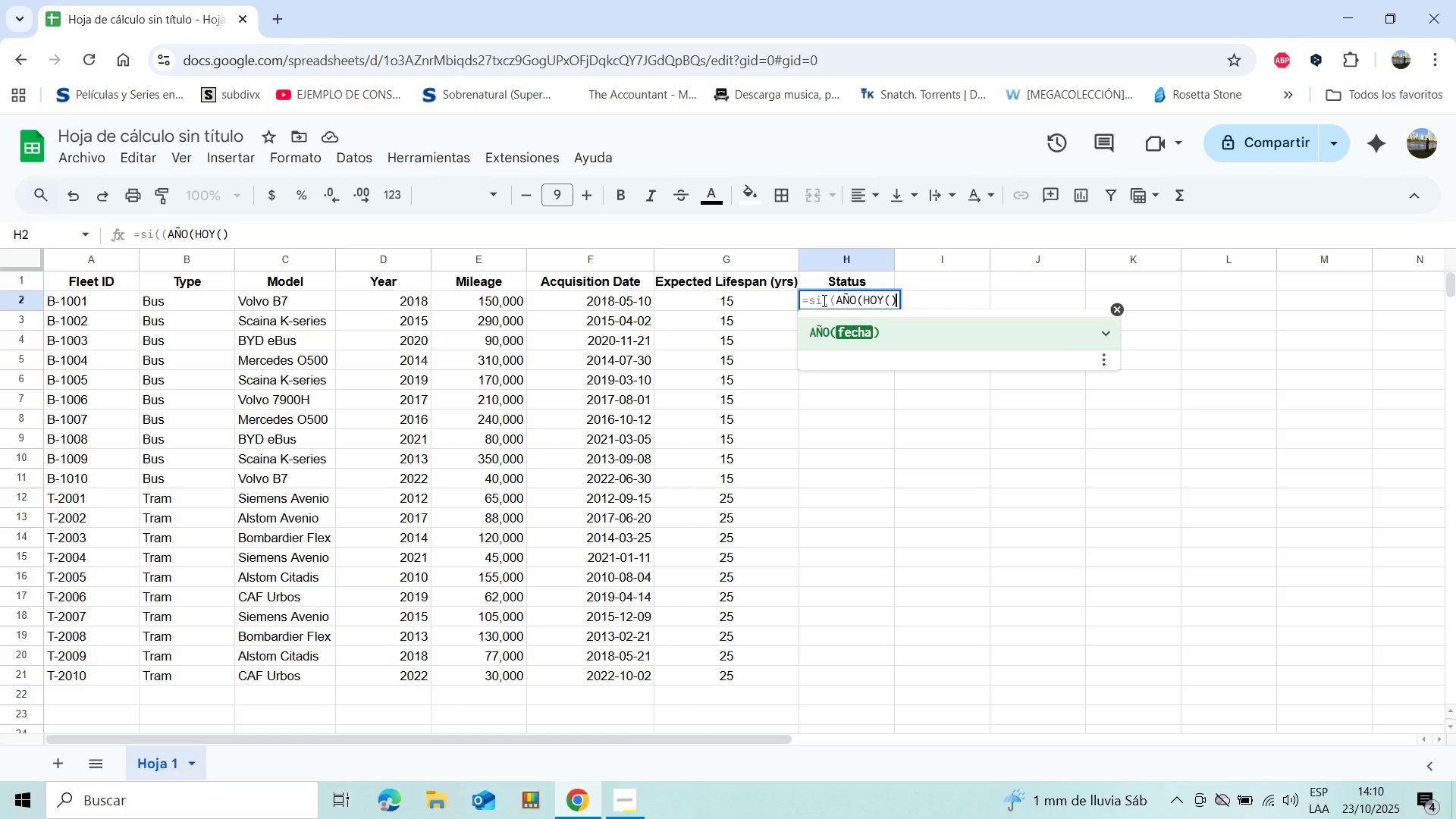 
key(Shift+ShiftLeft)
 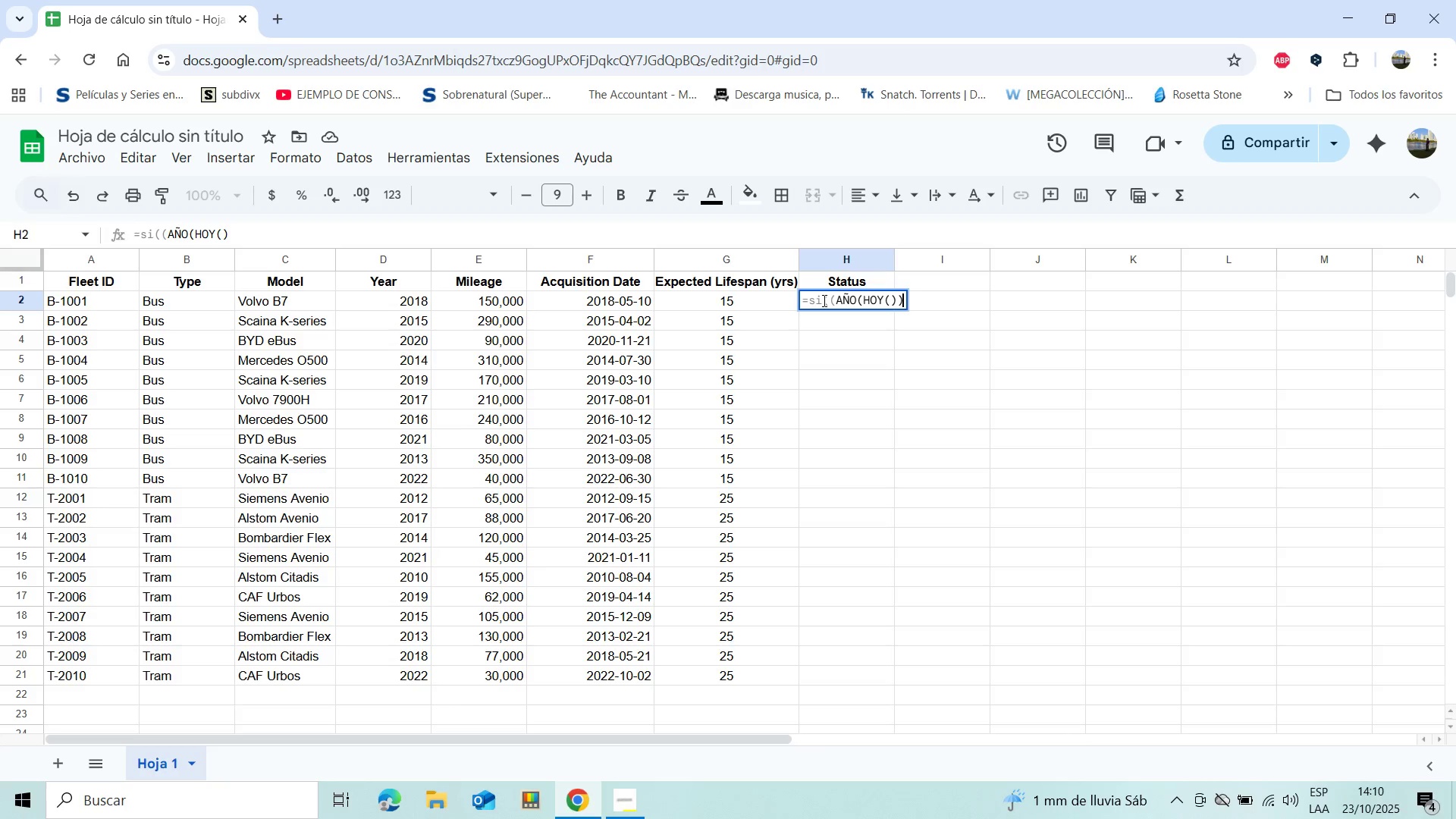 
key(Shift+9)
 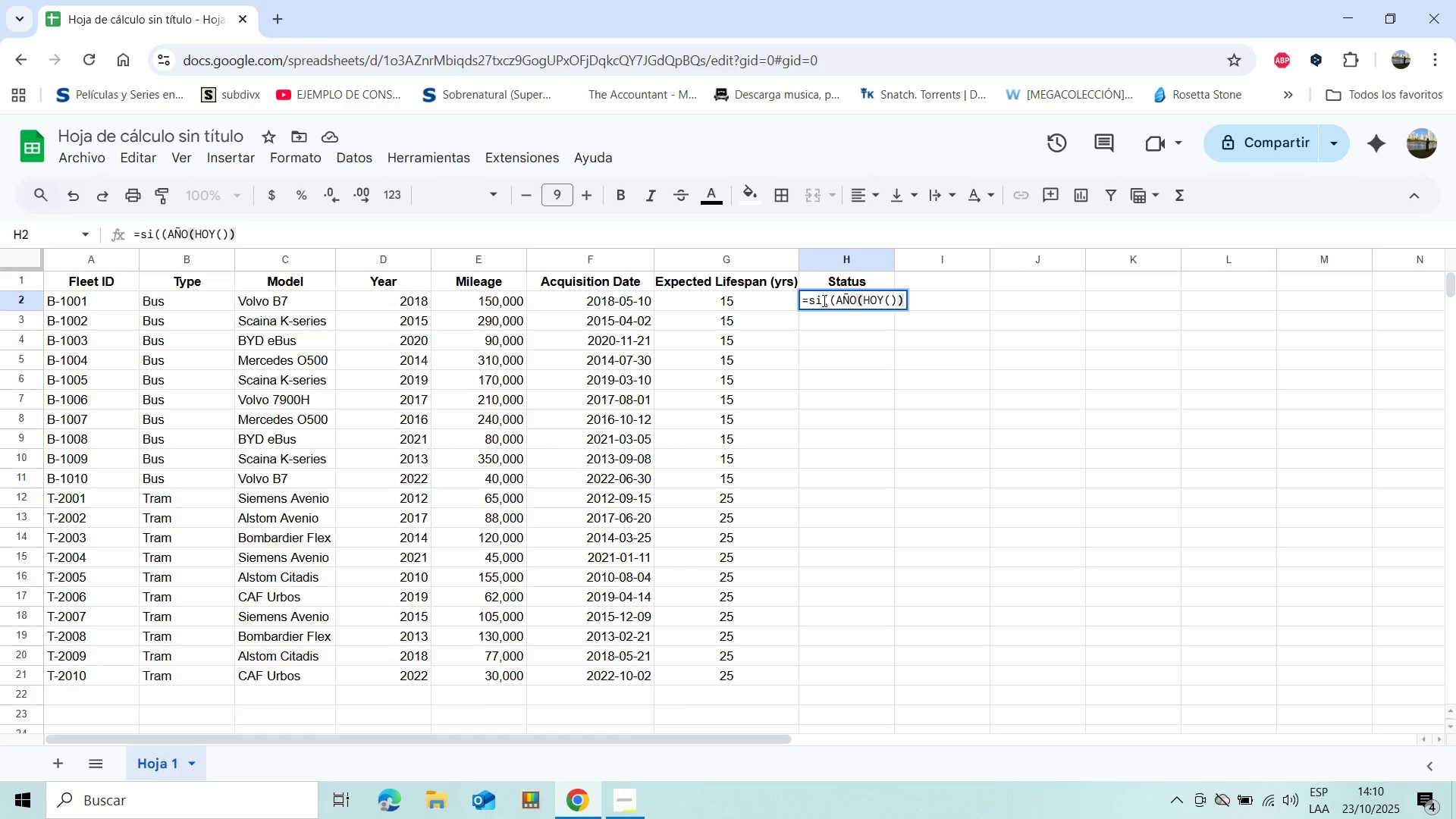 
key(Minus)
 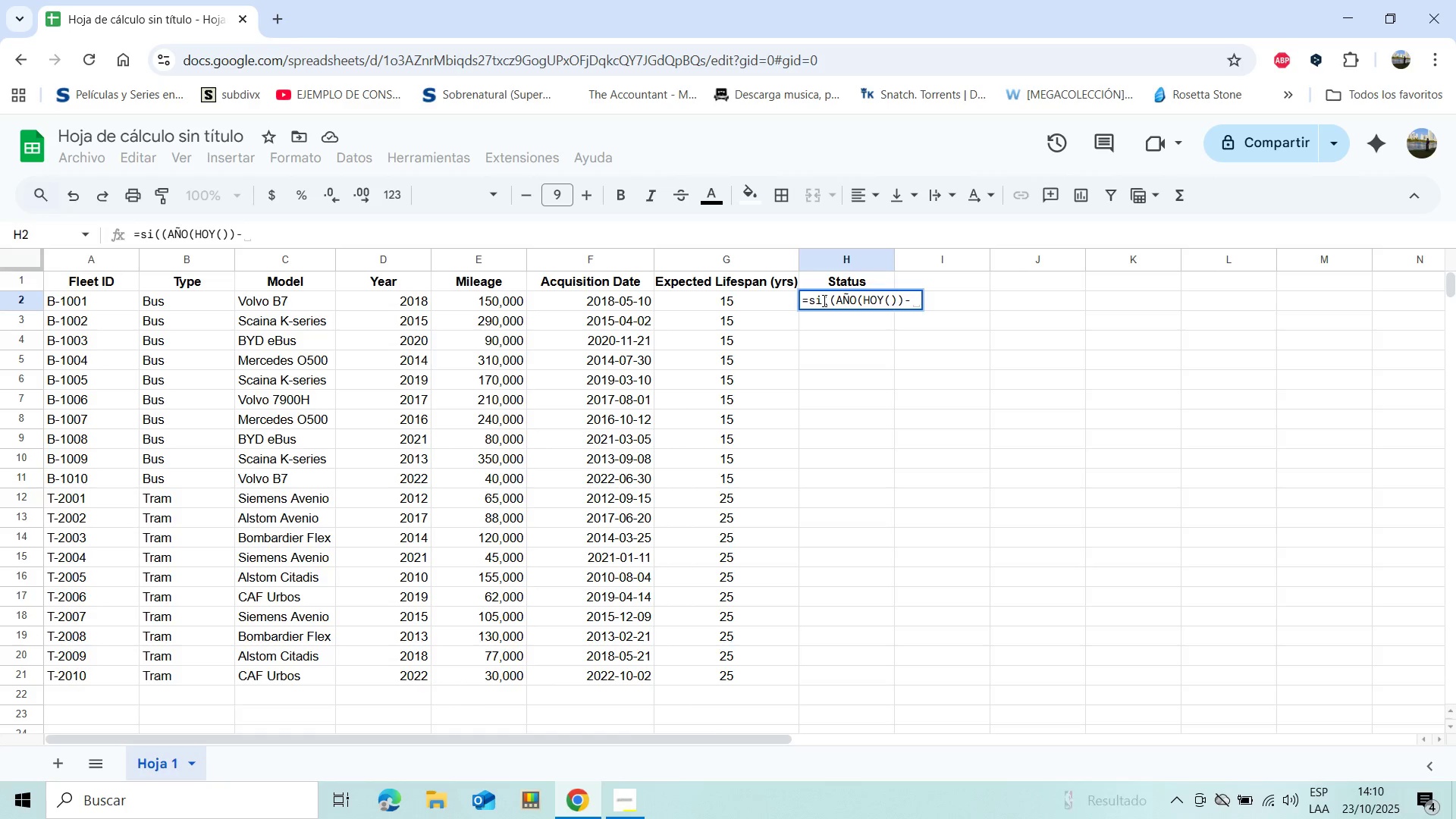 
key(Shift+A)
 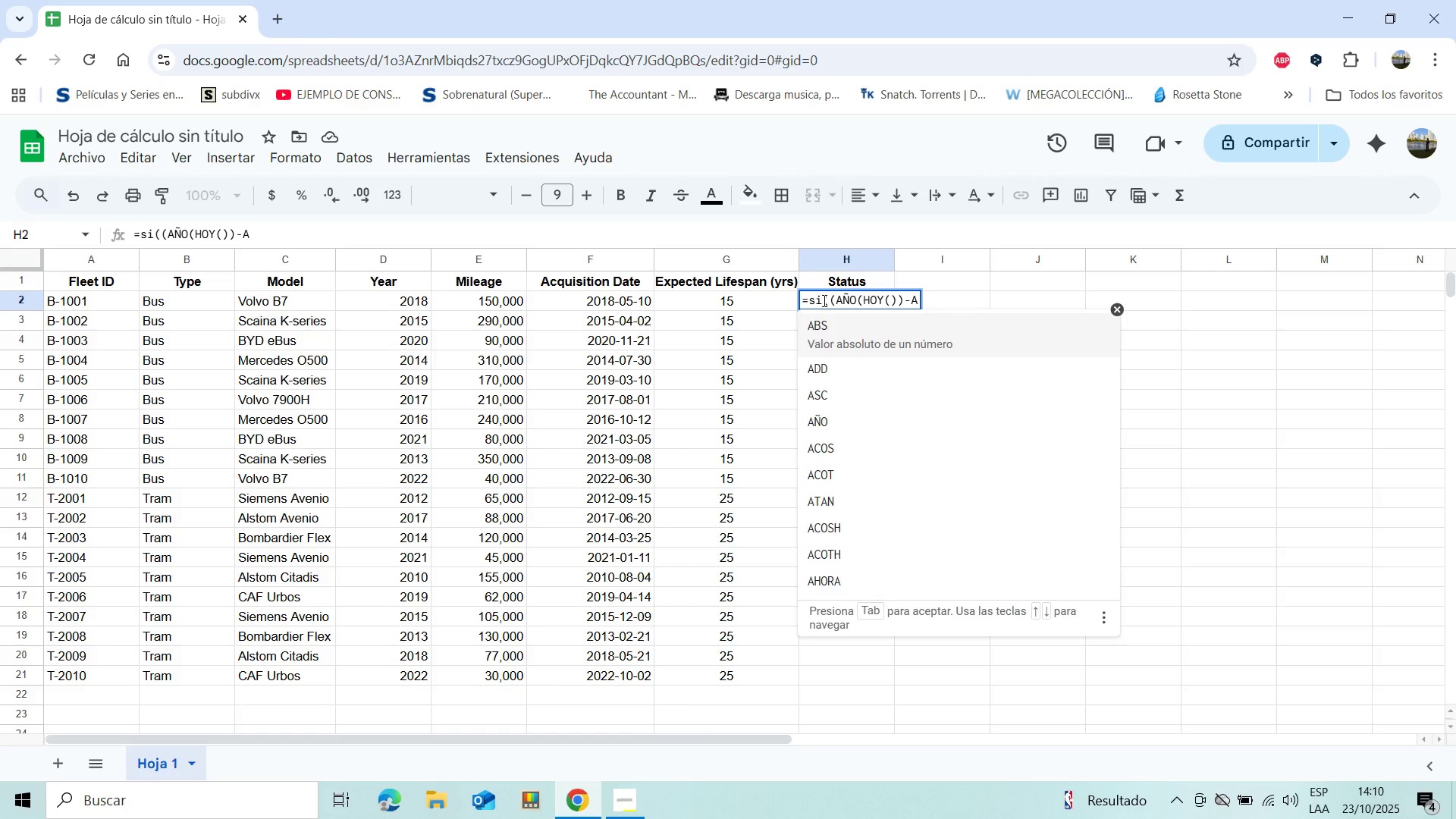 
key(Shift+Backquote)
 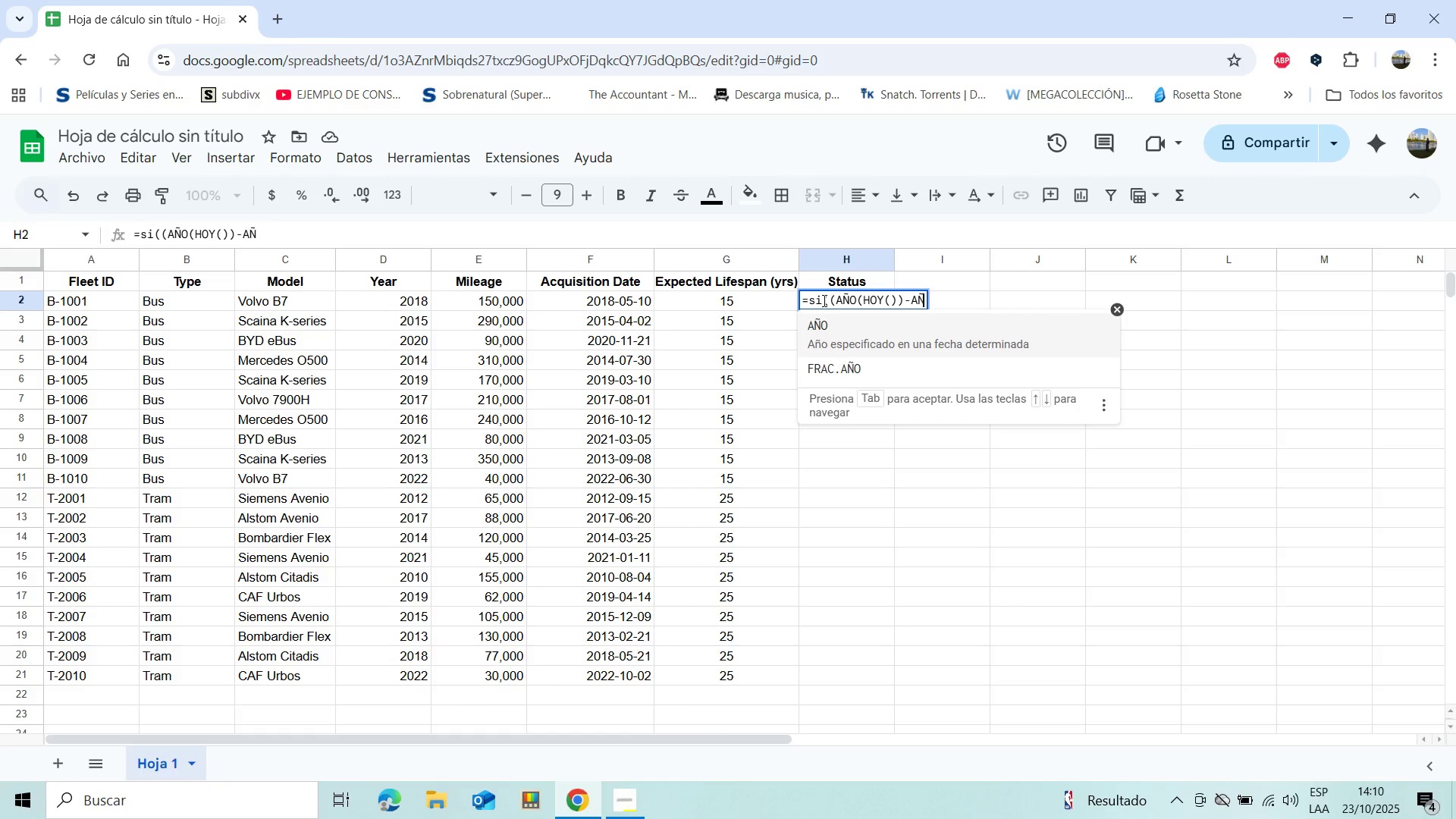 
key(Shift+O)
 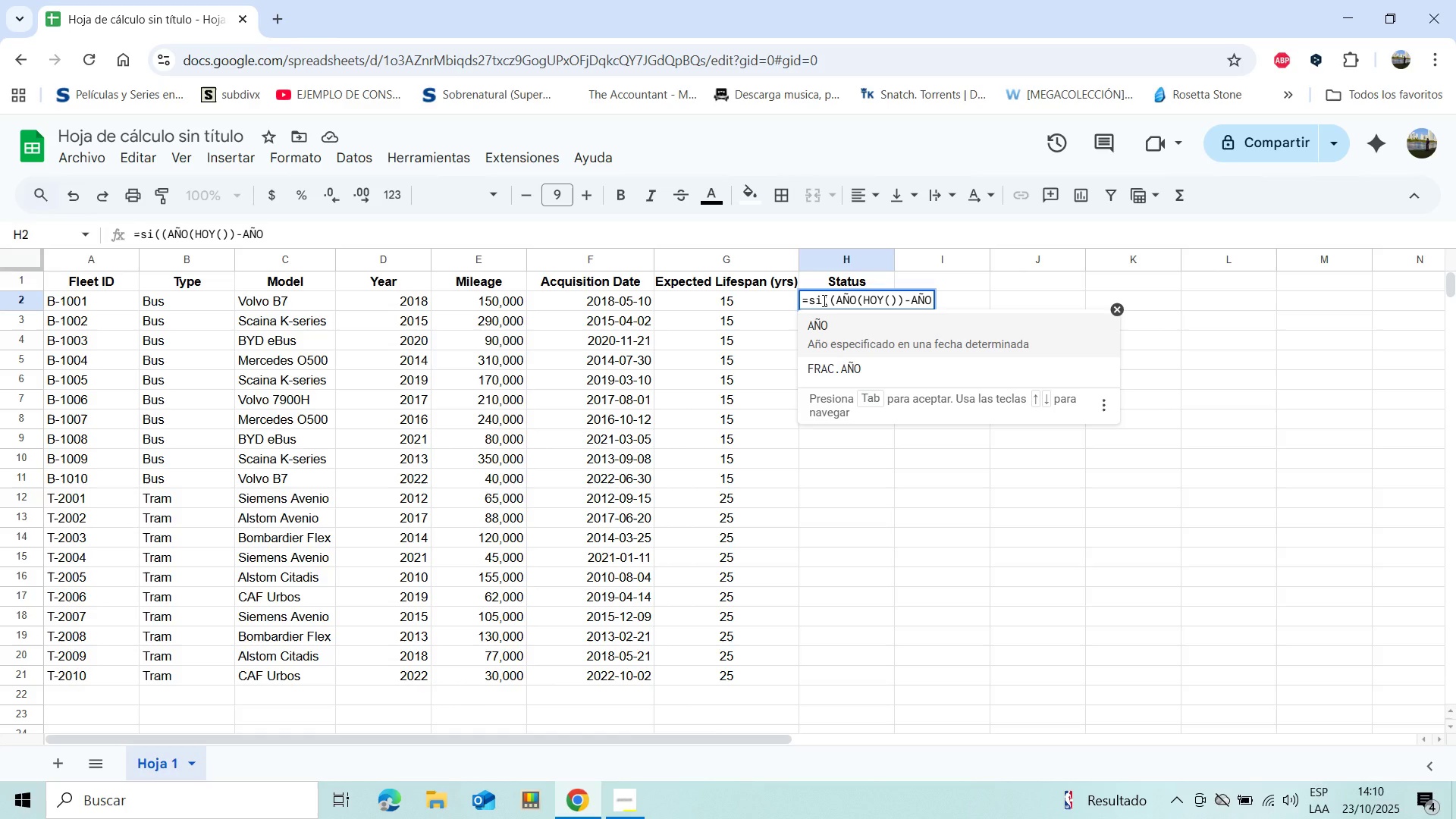 
wait(5.47)
 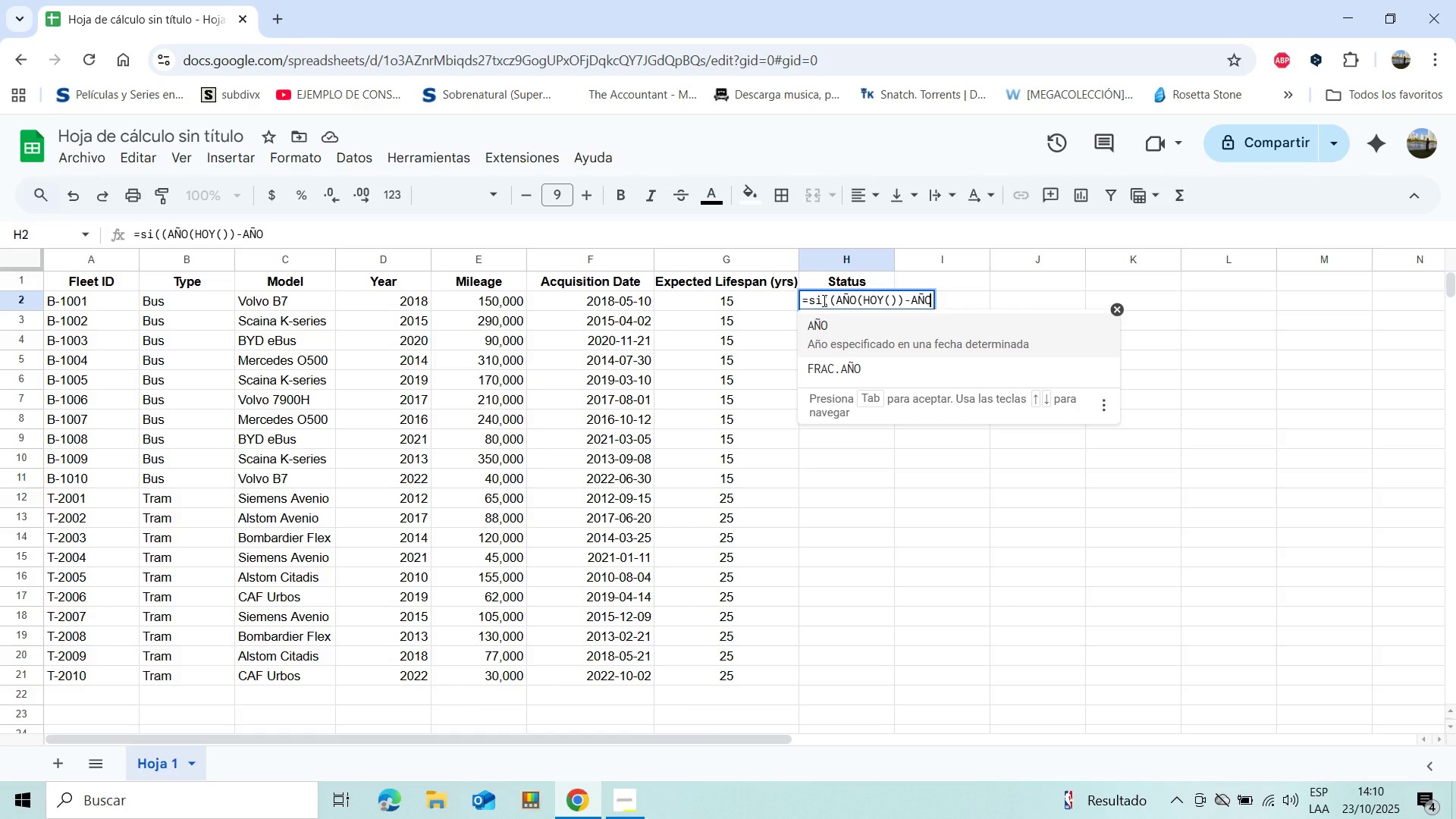 
type(*F2)
 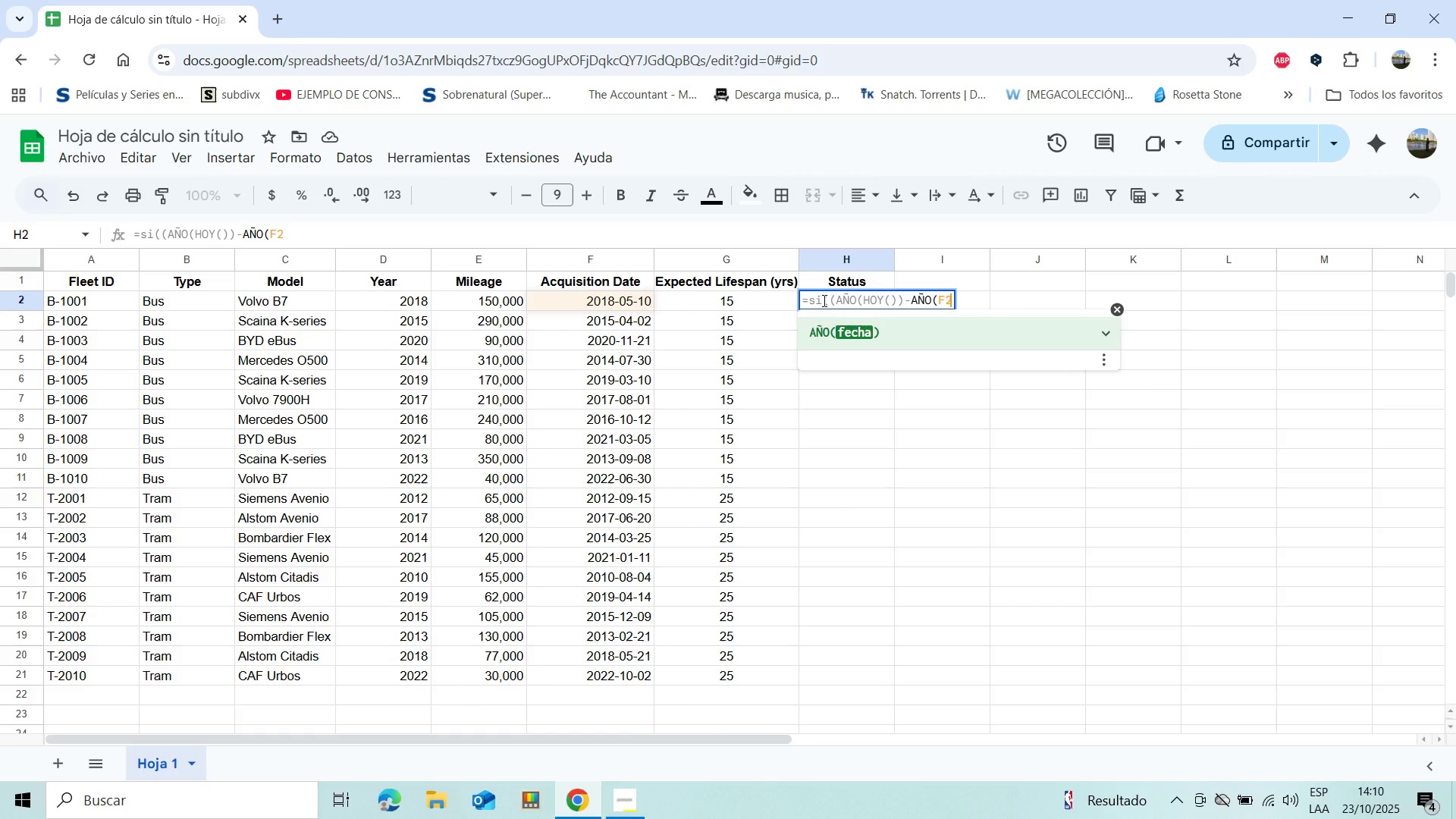 
type((()
 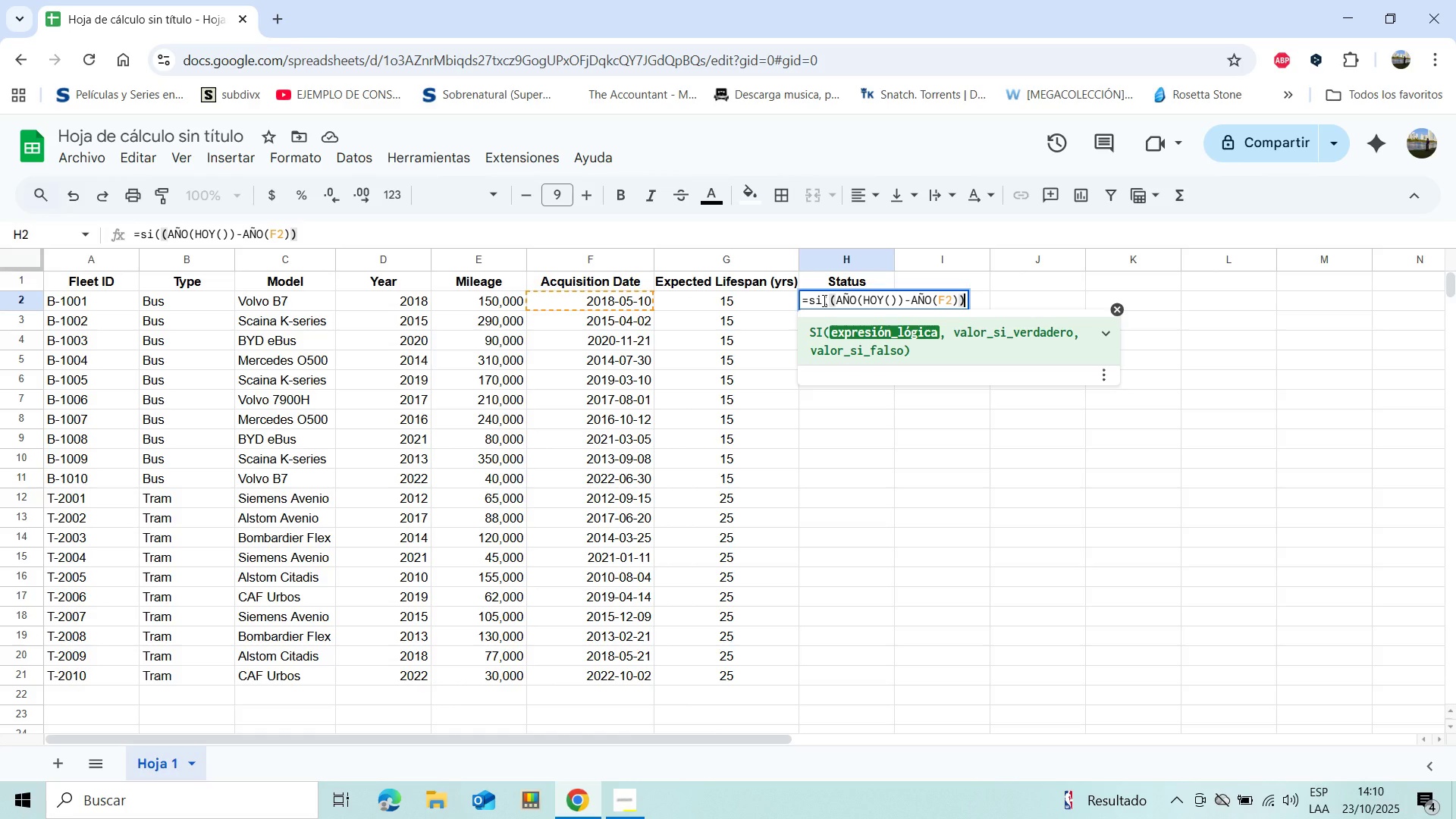 
key(Shift+Break)
 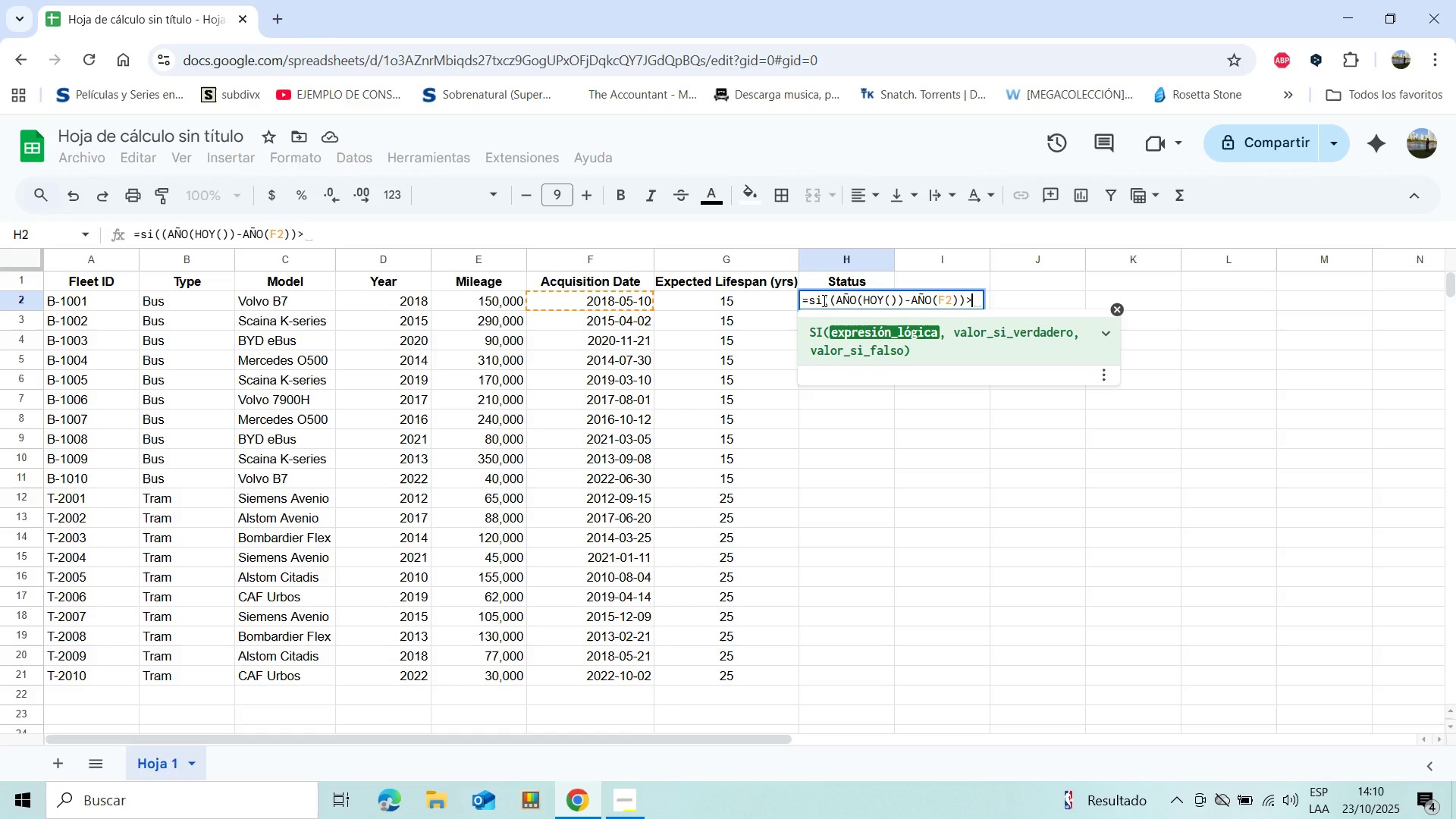 
type(G2,)
 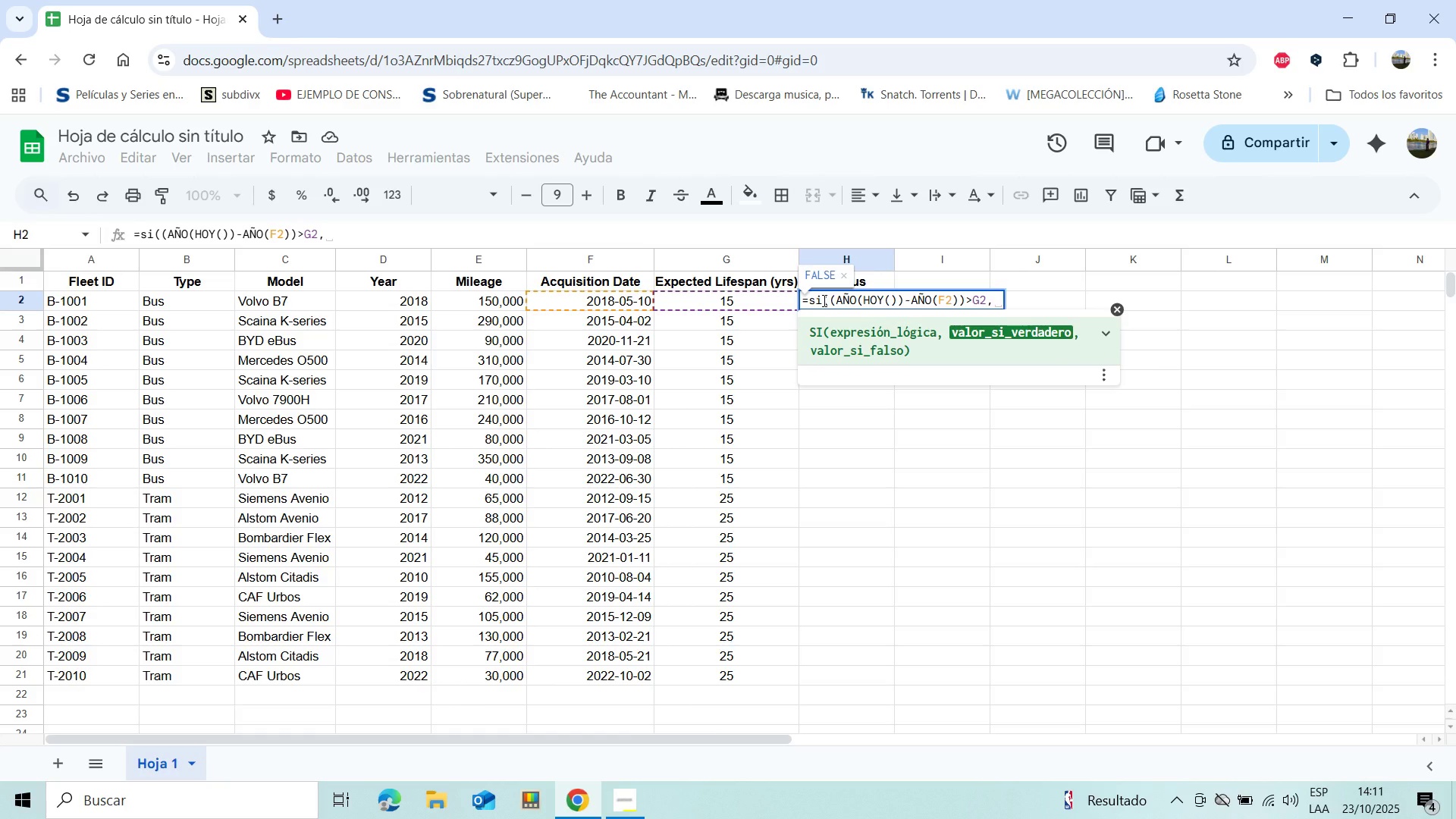 
key(Shift+3)
 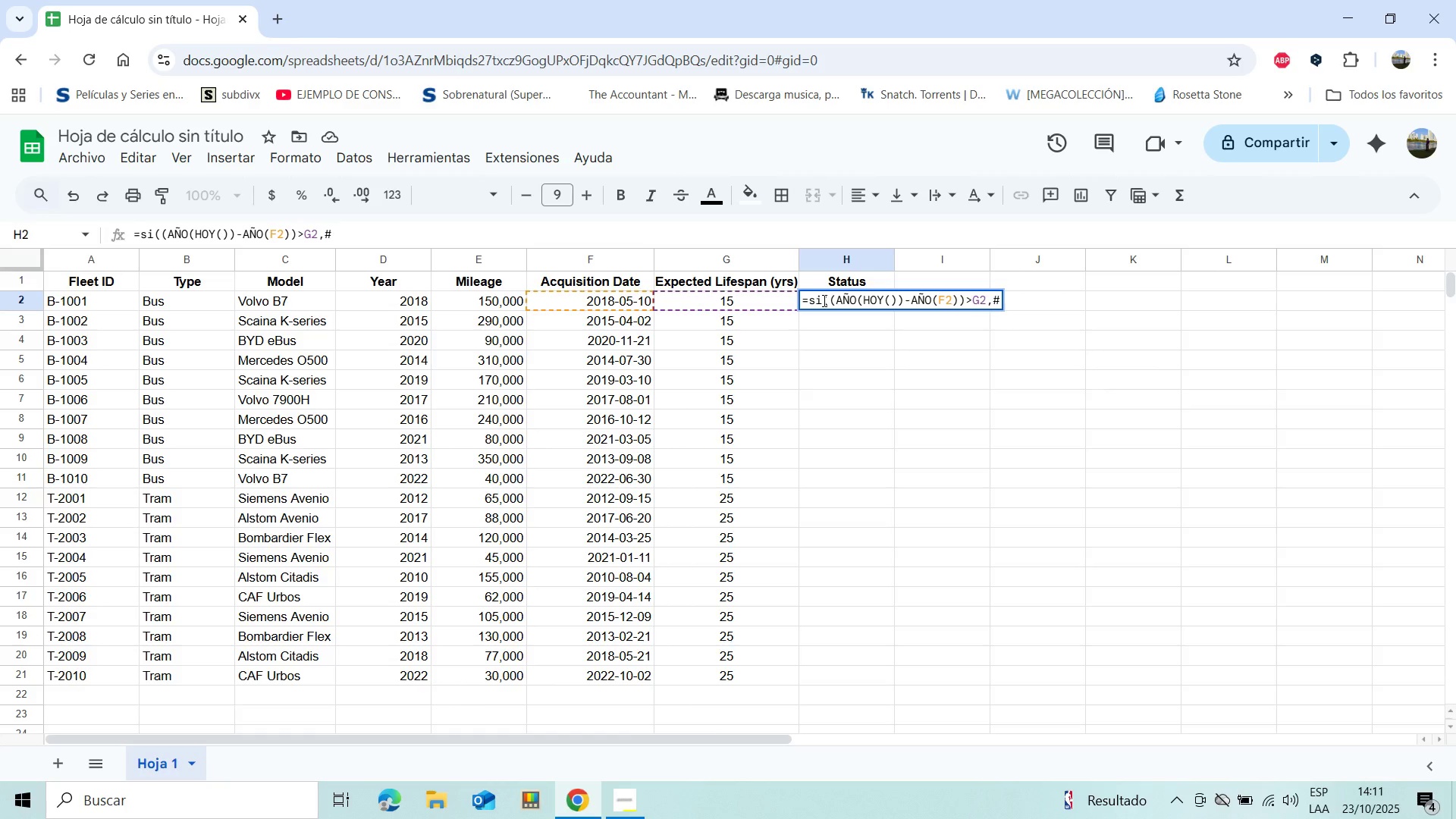 
key(Backspace)
 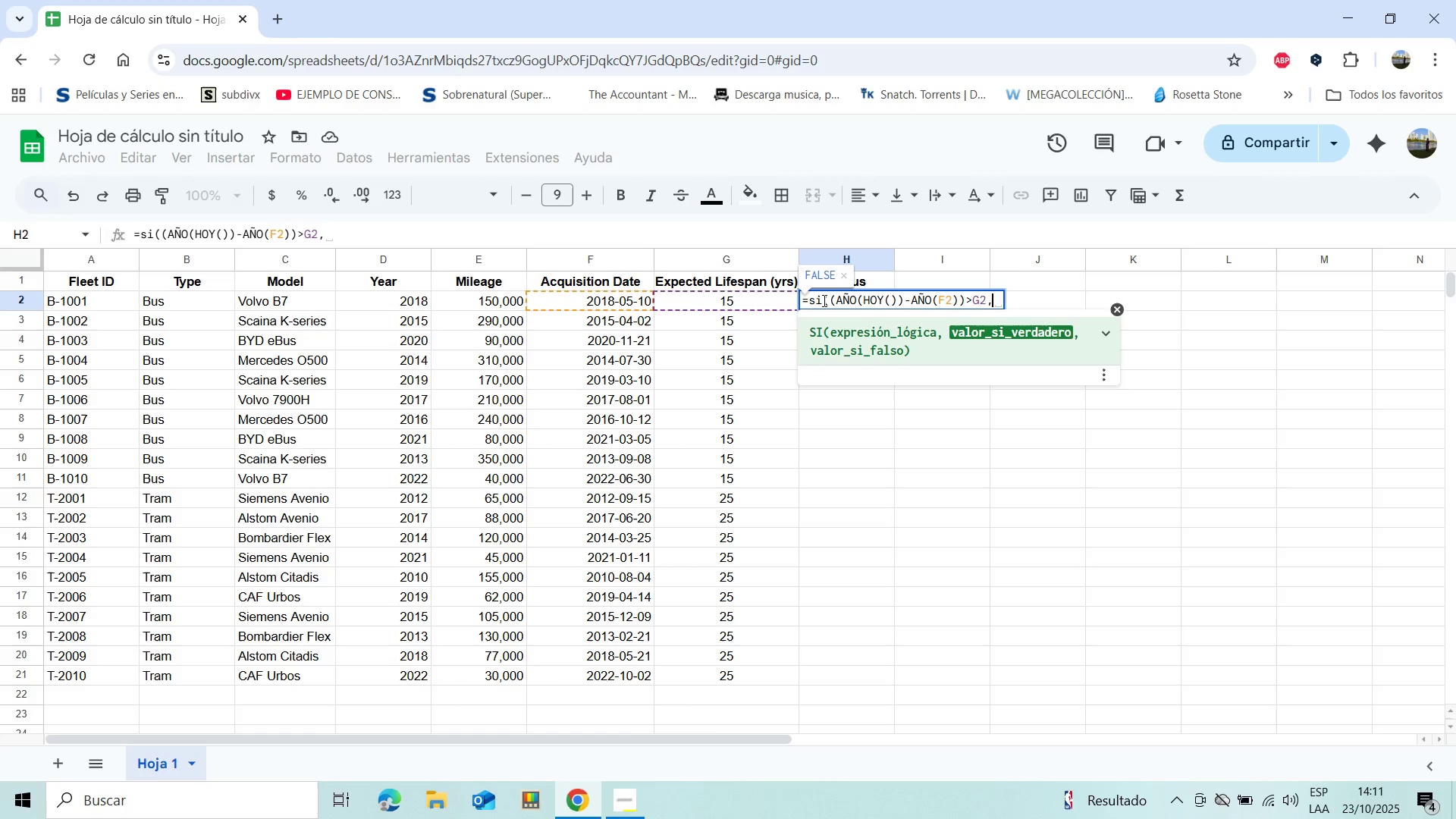 
key(Shift+2)
 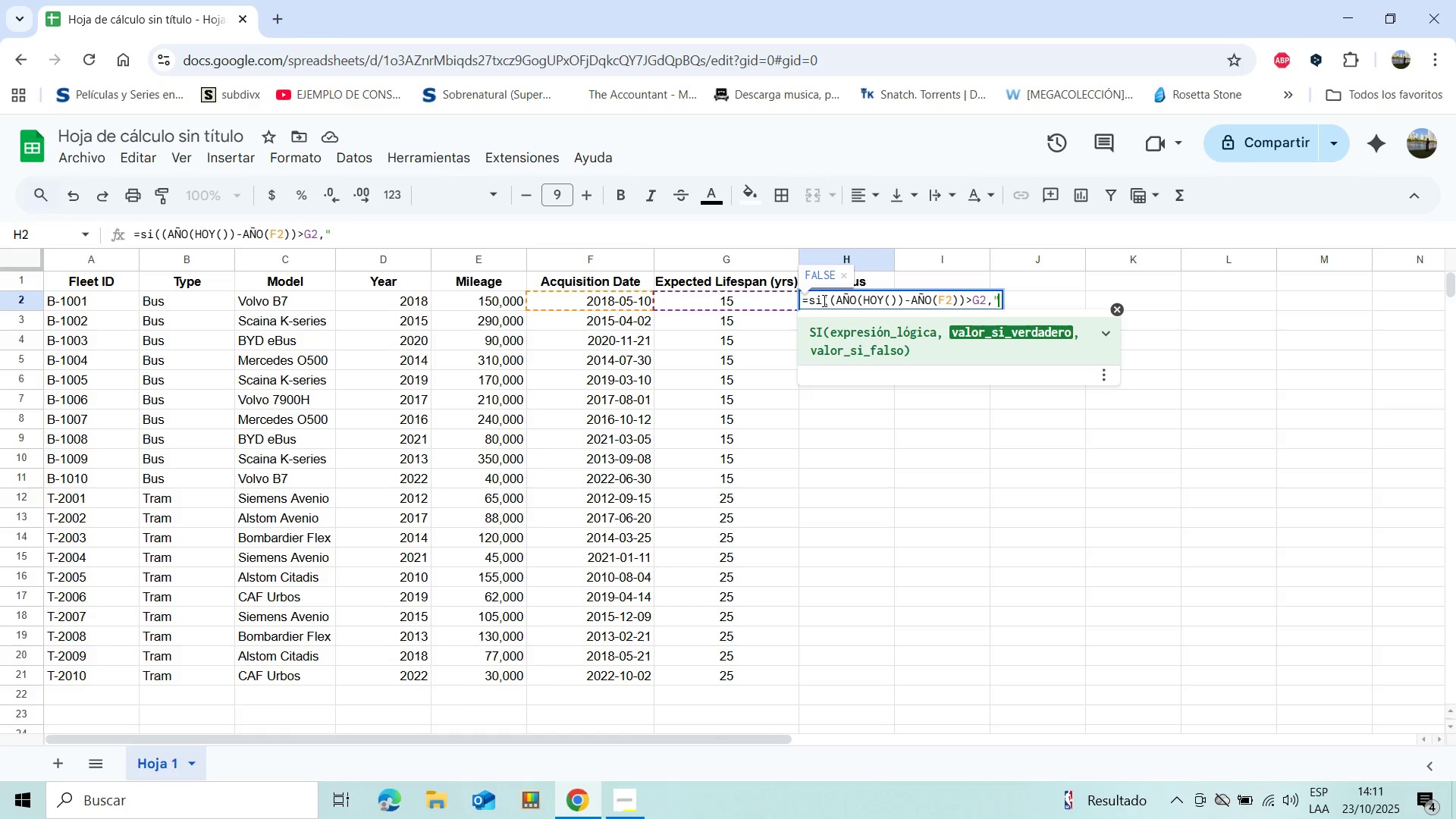 
type(Replacement)
 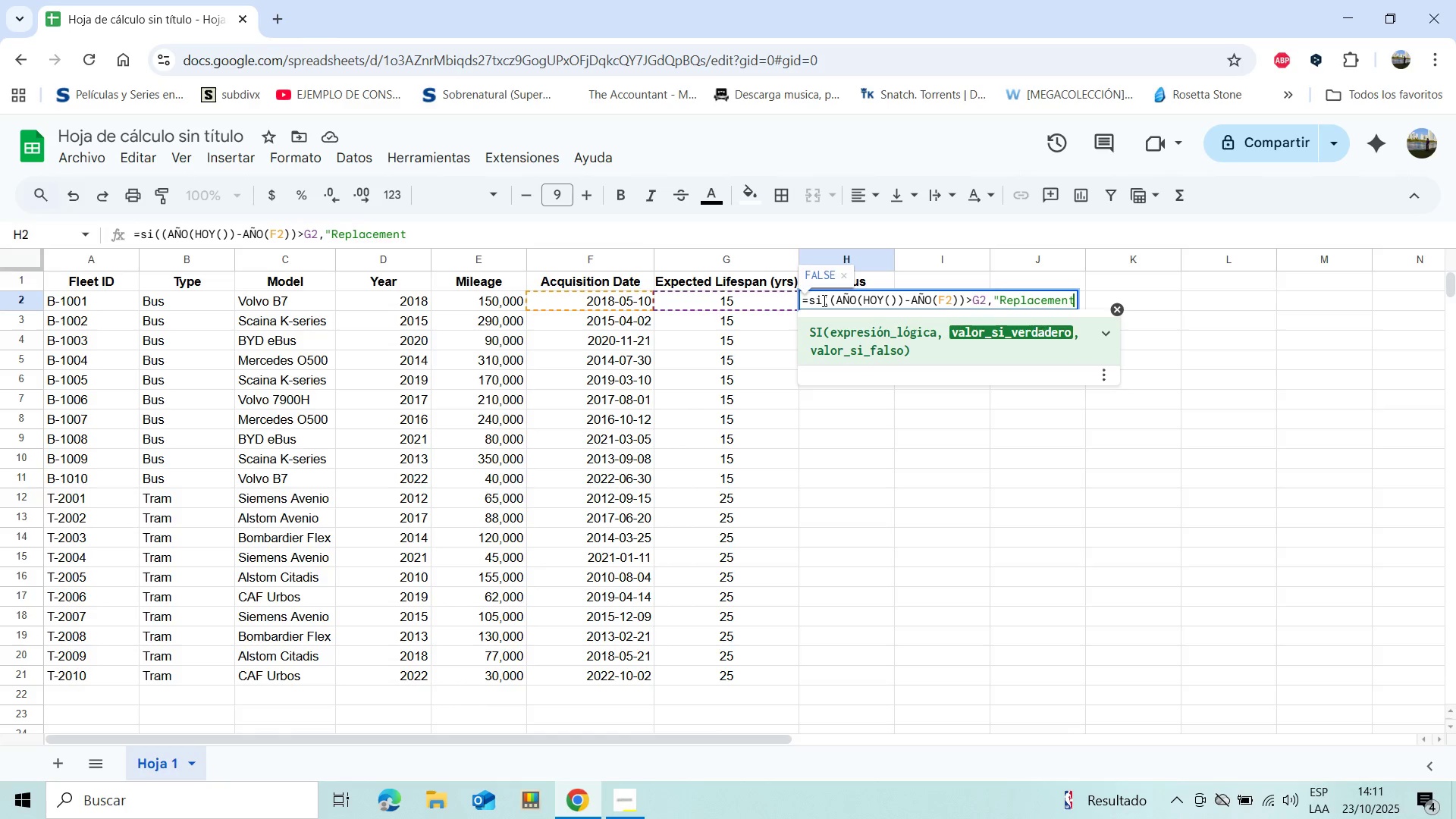 
wait(6.49)
 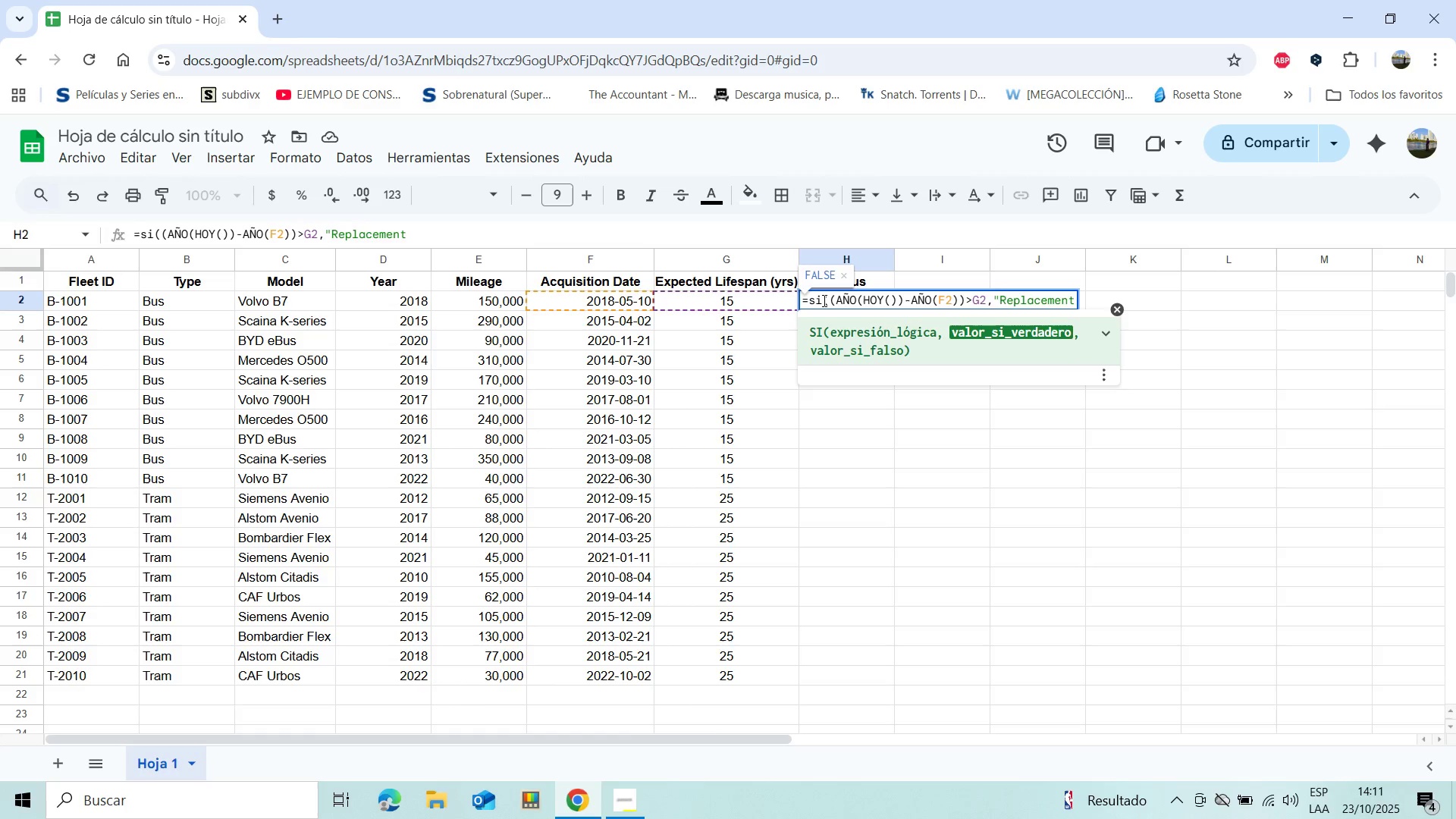 
key(Shift+2)
 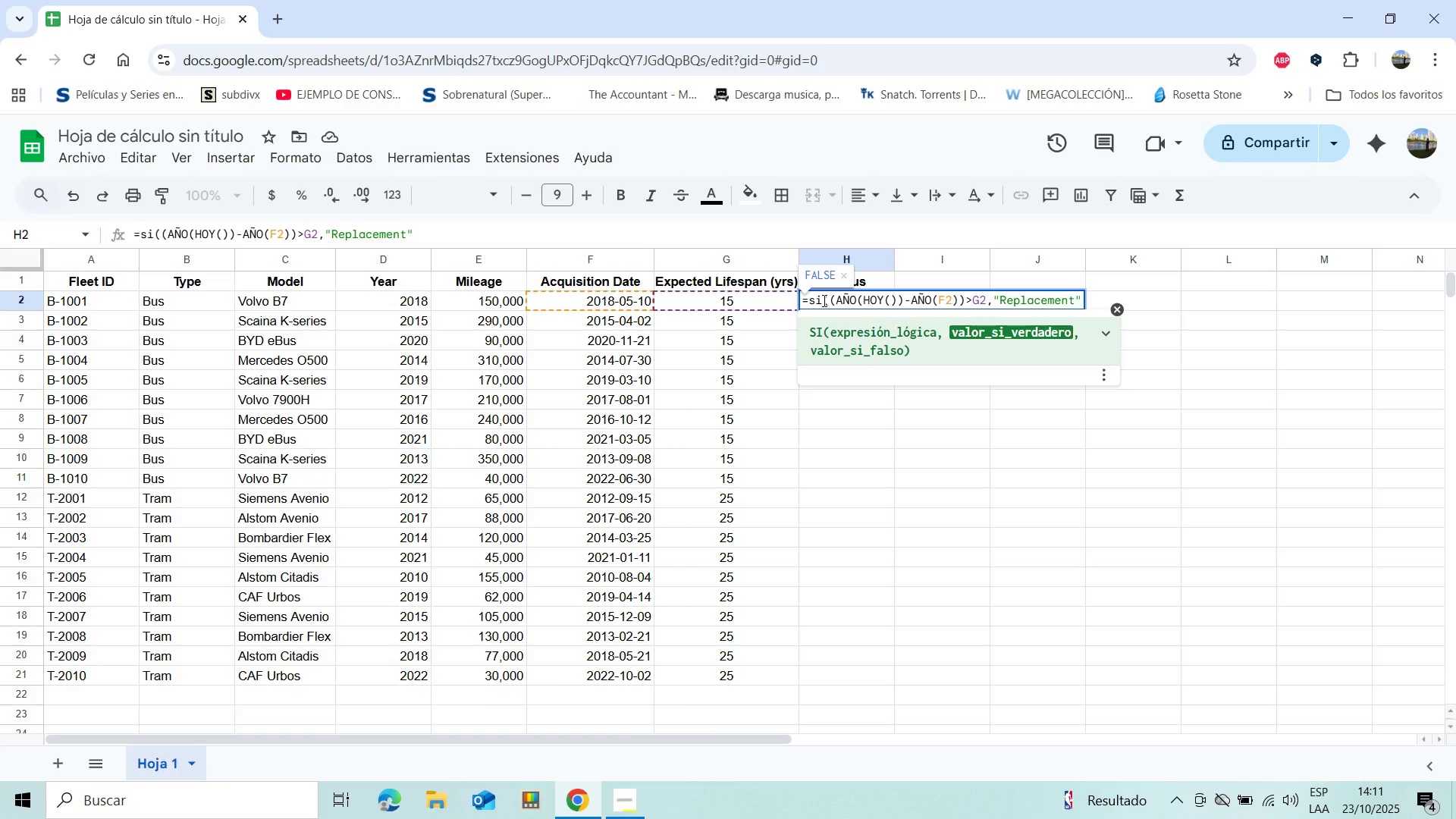 
key(Comma)
 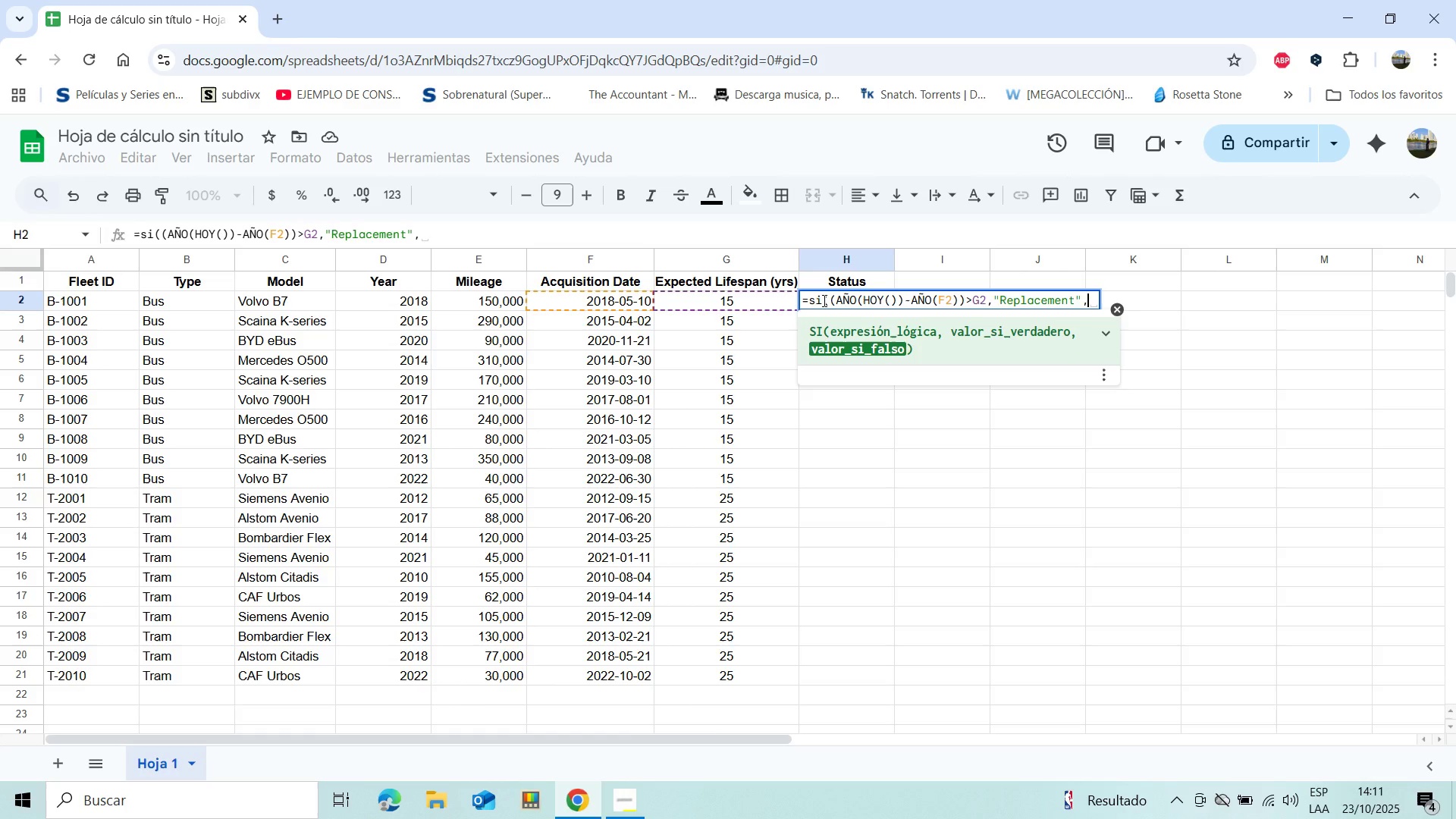 
wait(5.49)
 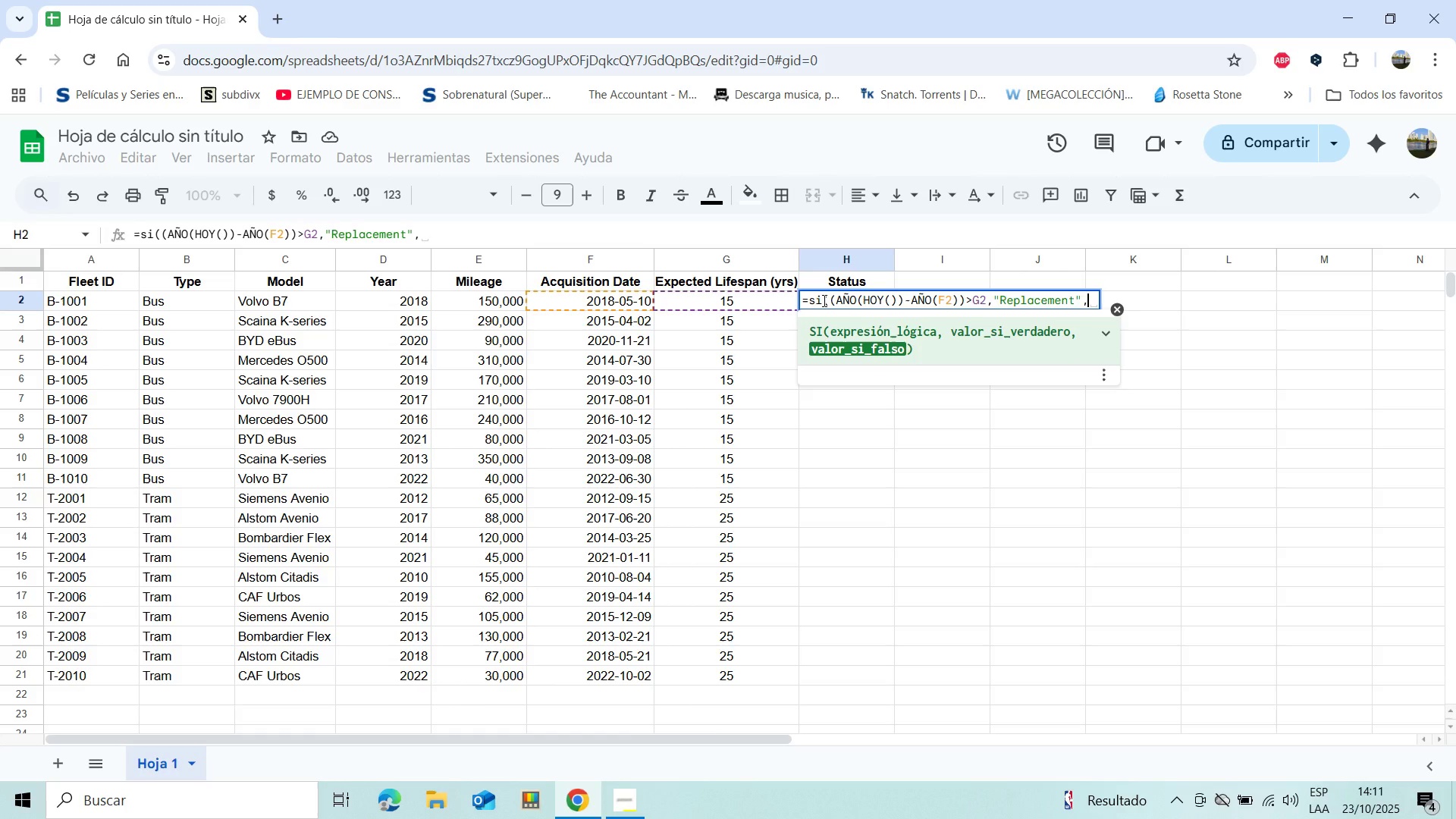 
key(Shift+2)
 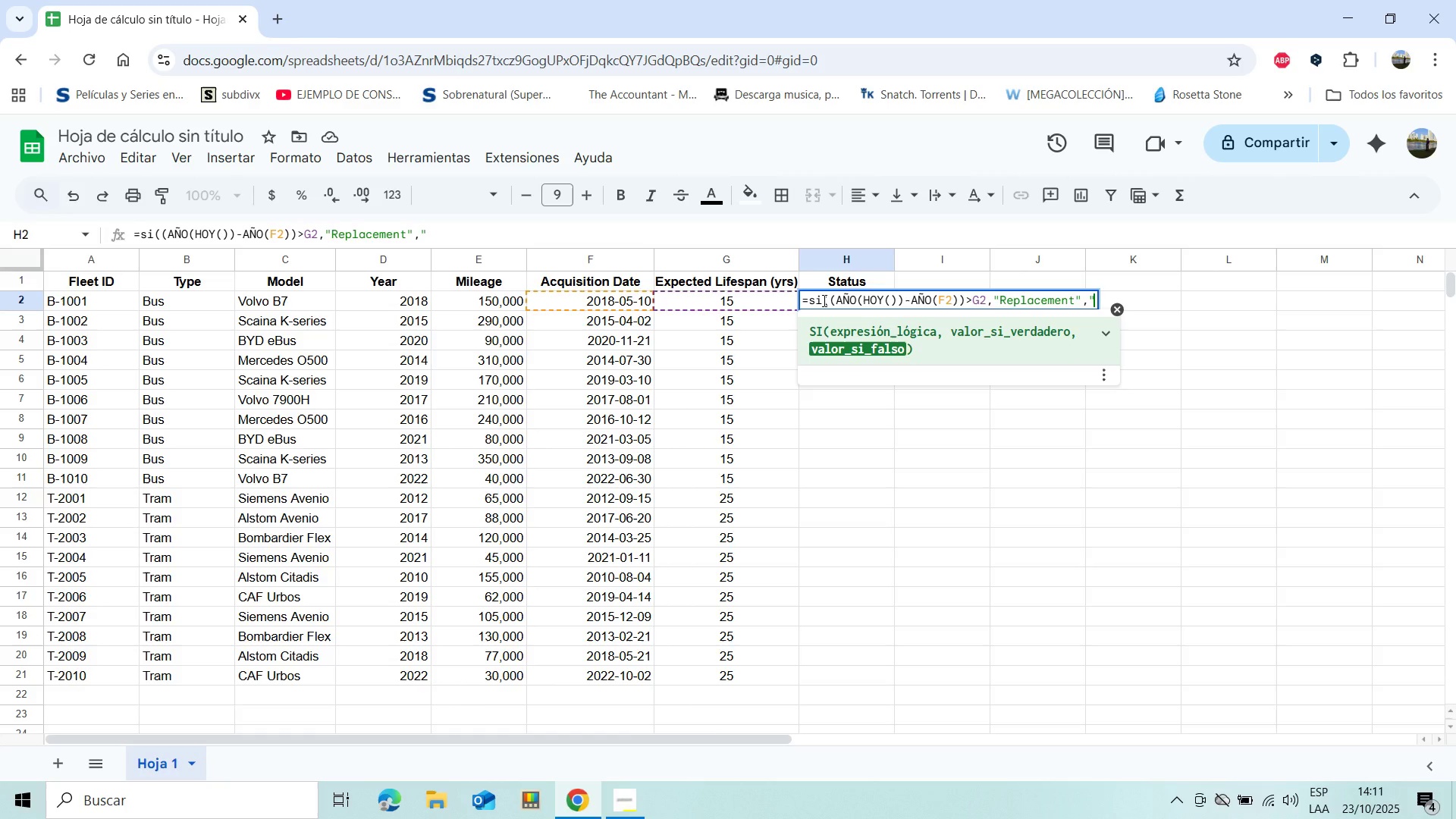 
type(Active)
 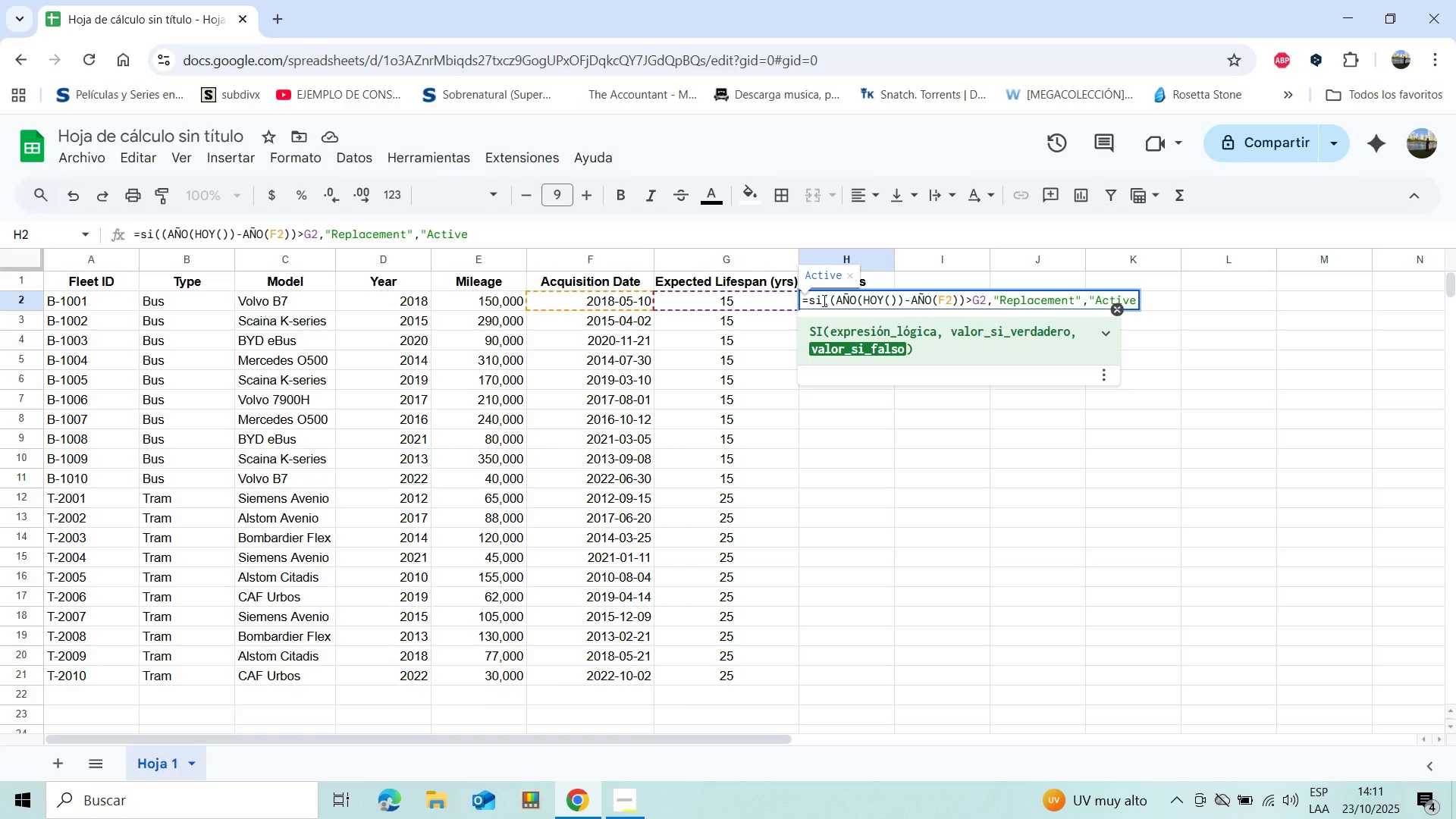 
wait(6.99)
 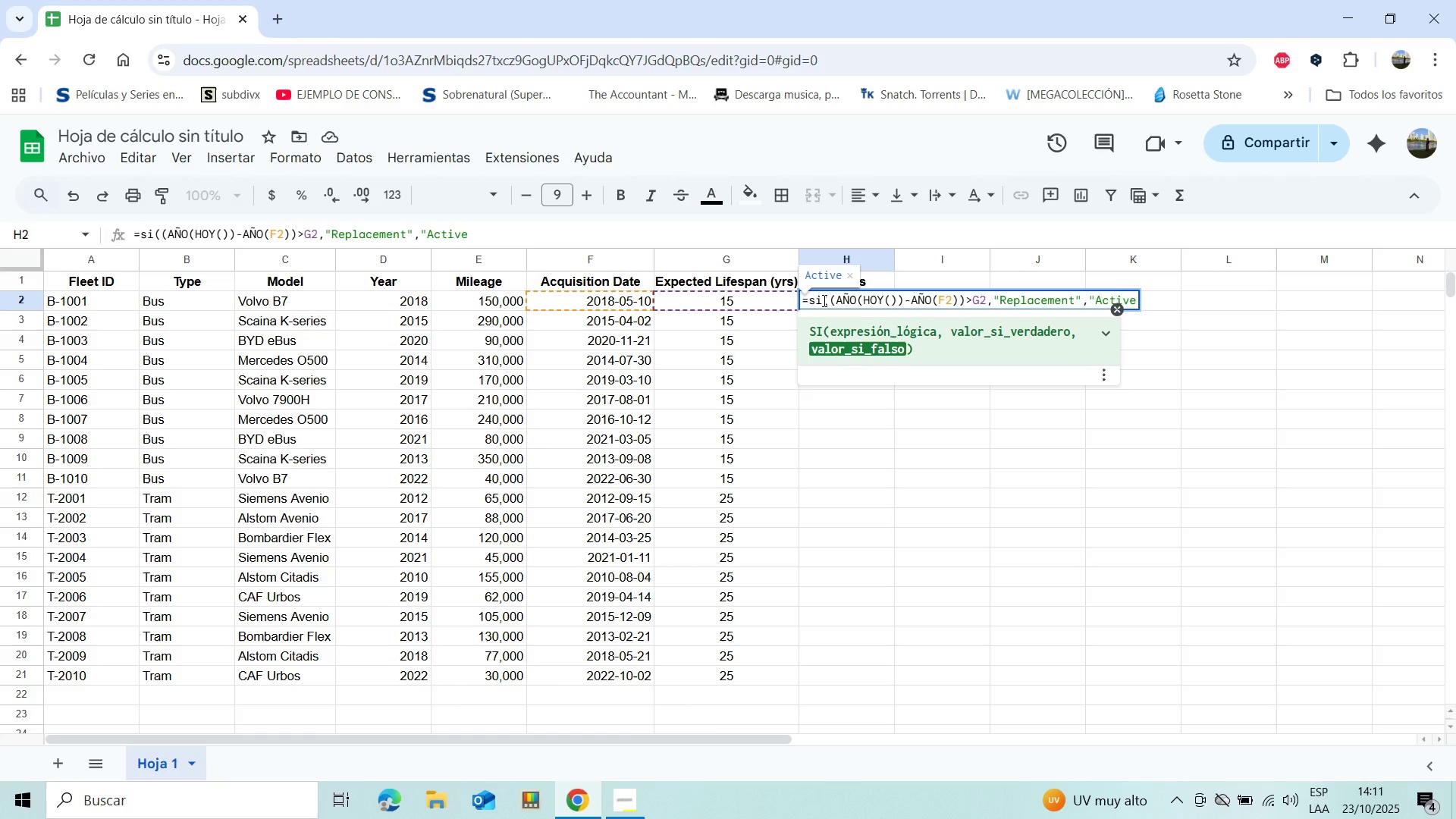 
type(@()
 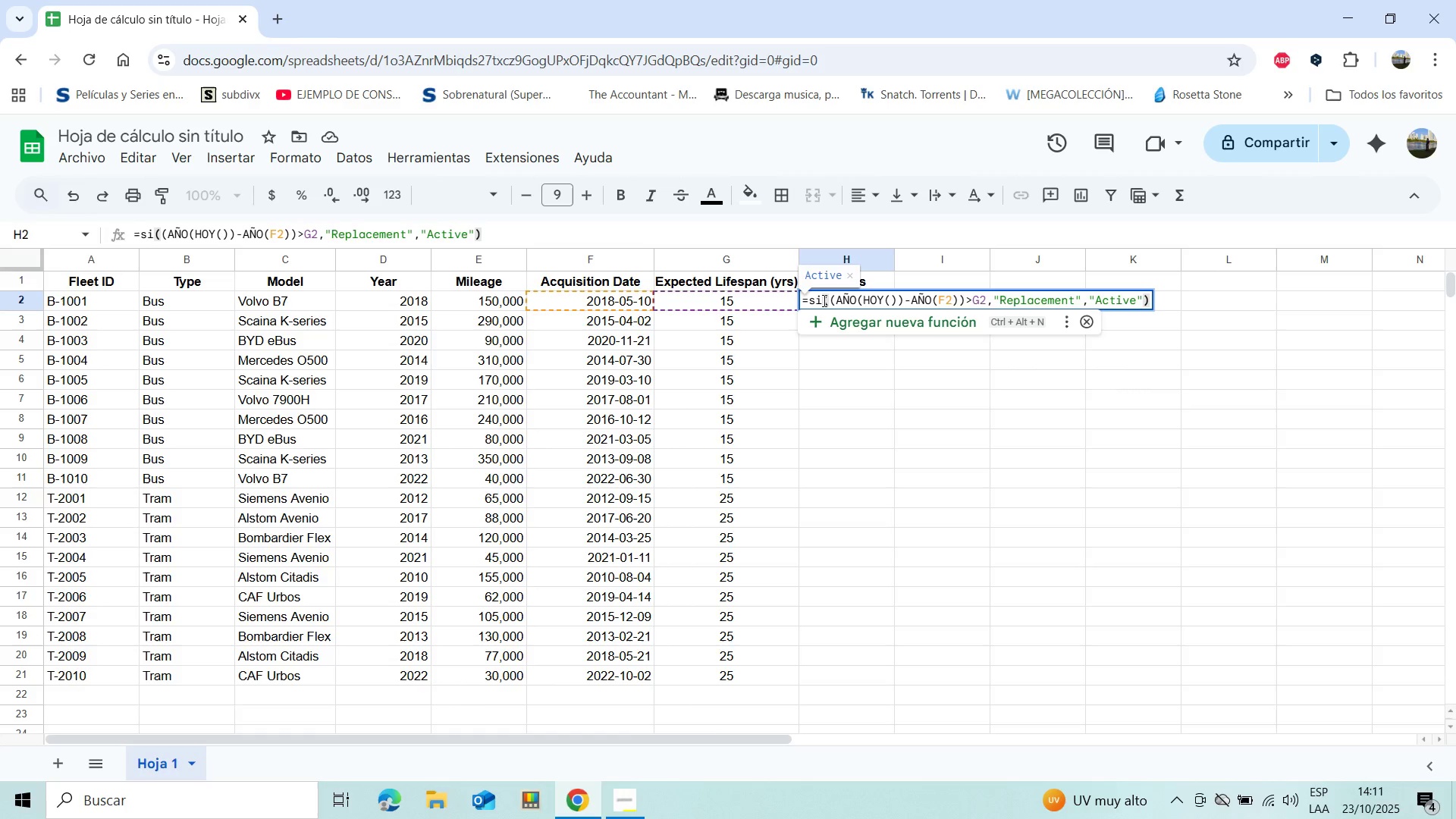 
key(Enter)
 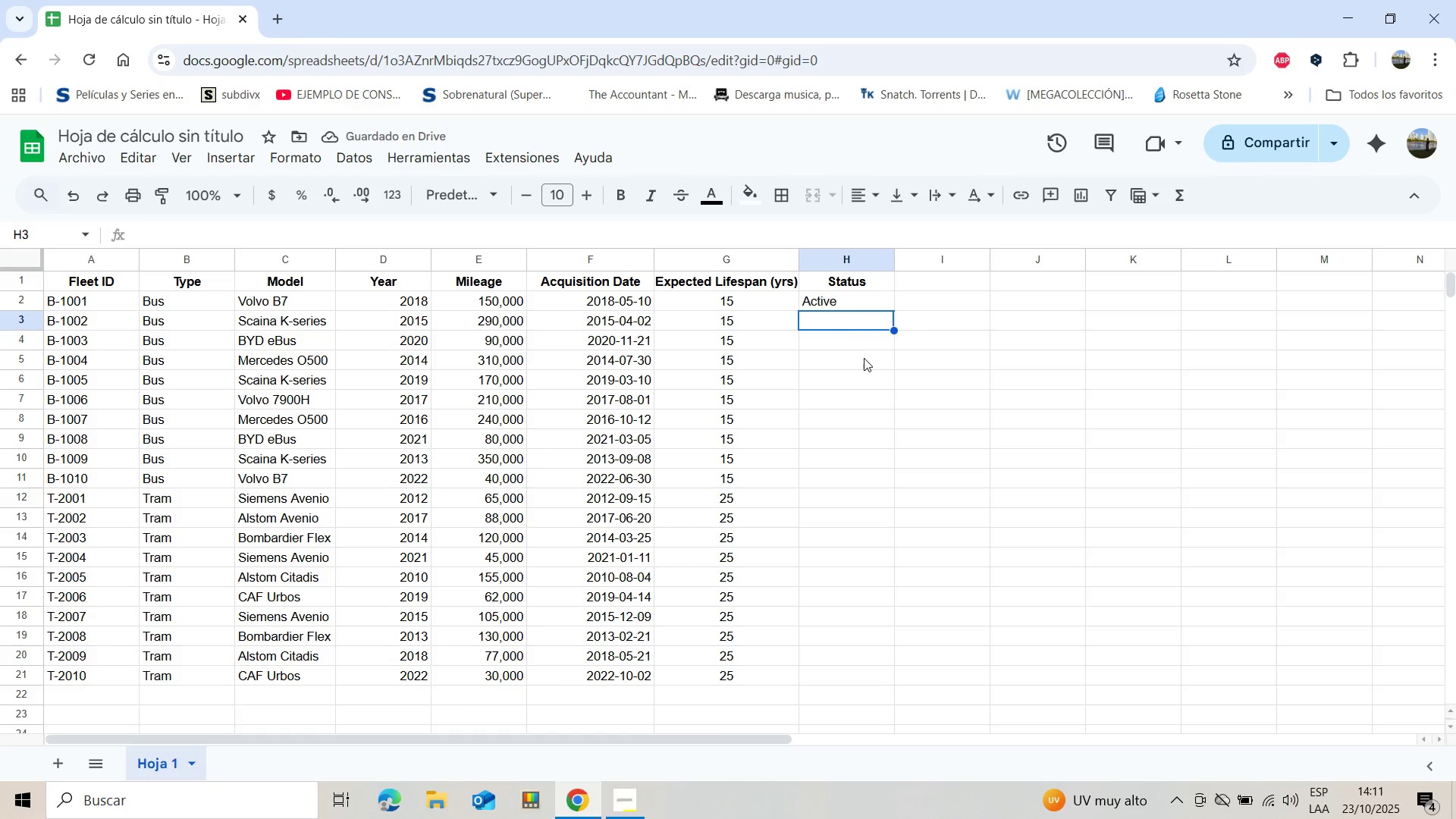 
wait(6.16)
 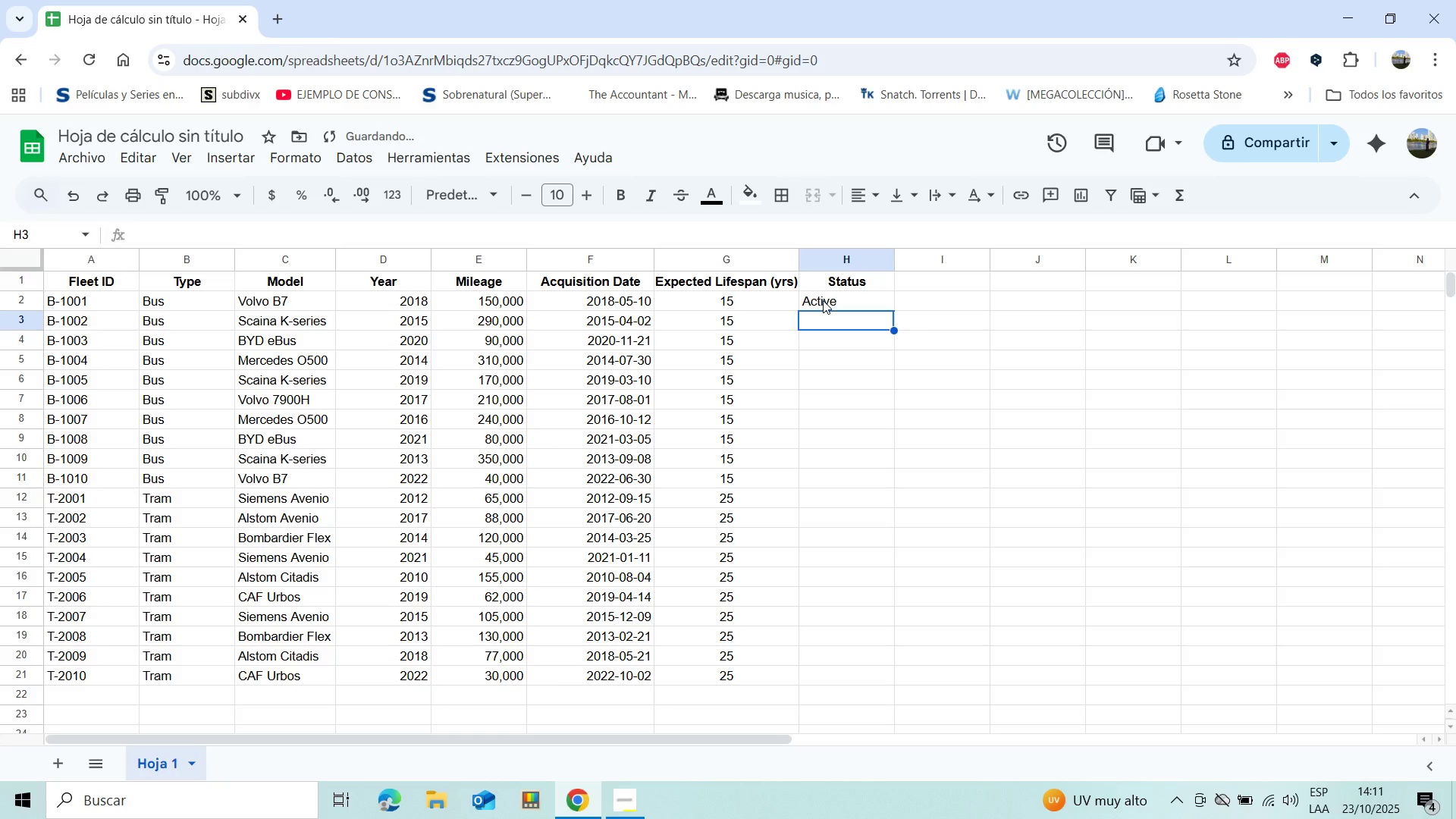 
left_click([822, 300])
 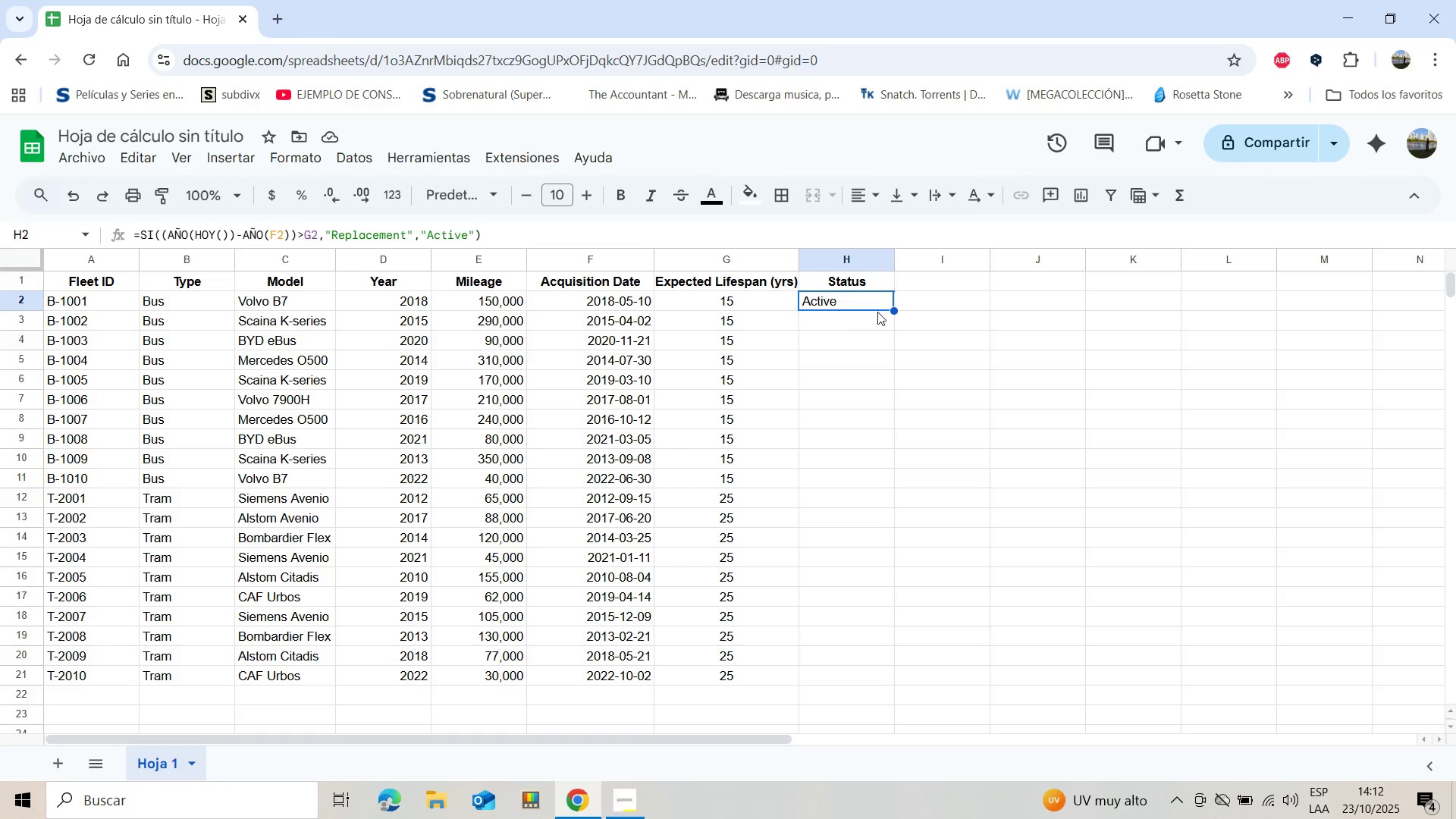 
left_click_drag(start_coordinate=[894, 311], to_coordinate=[852, 676])
 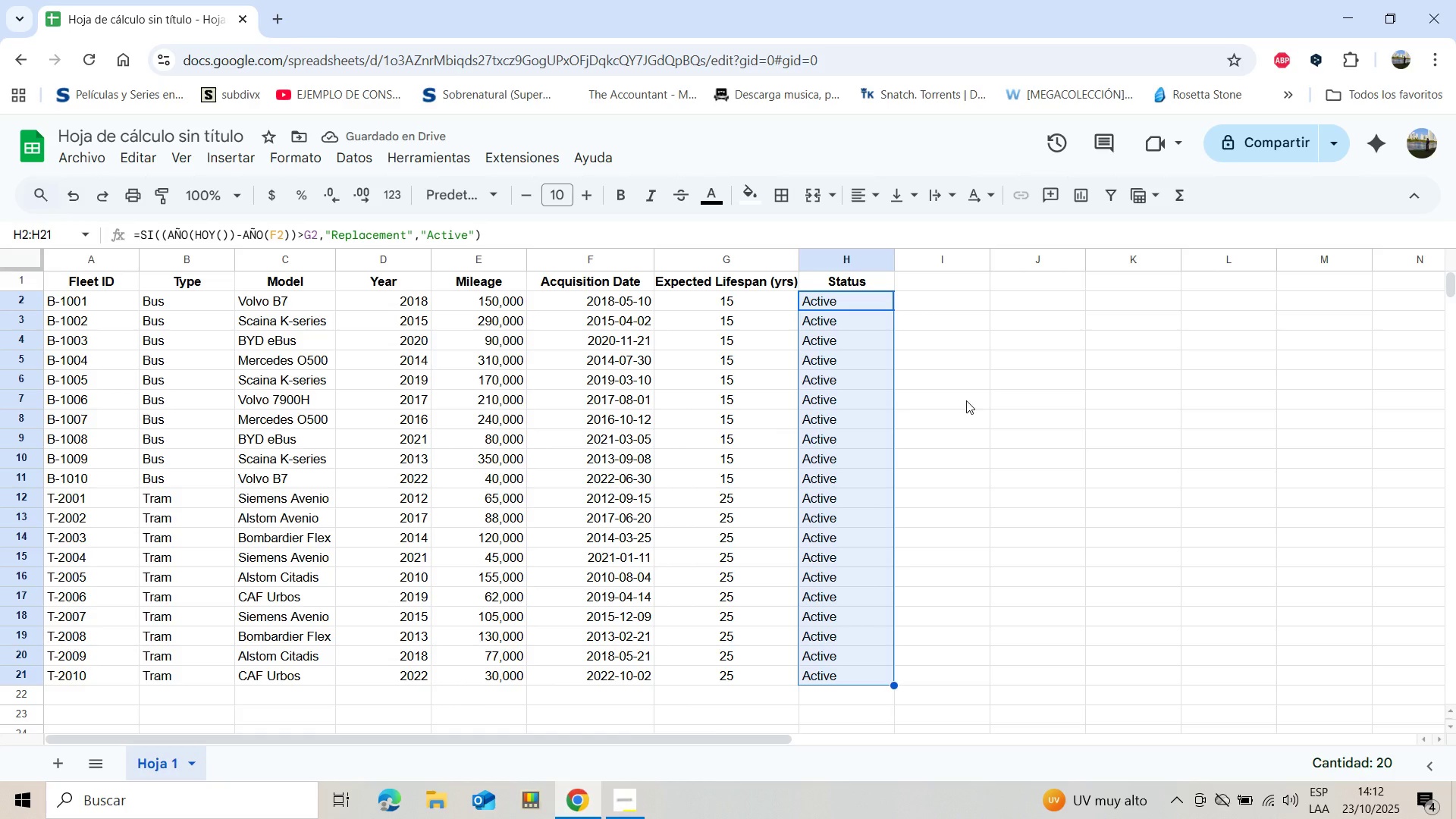 
left_click([989, 378])
 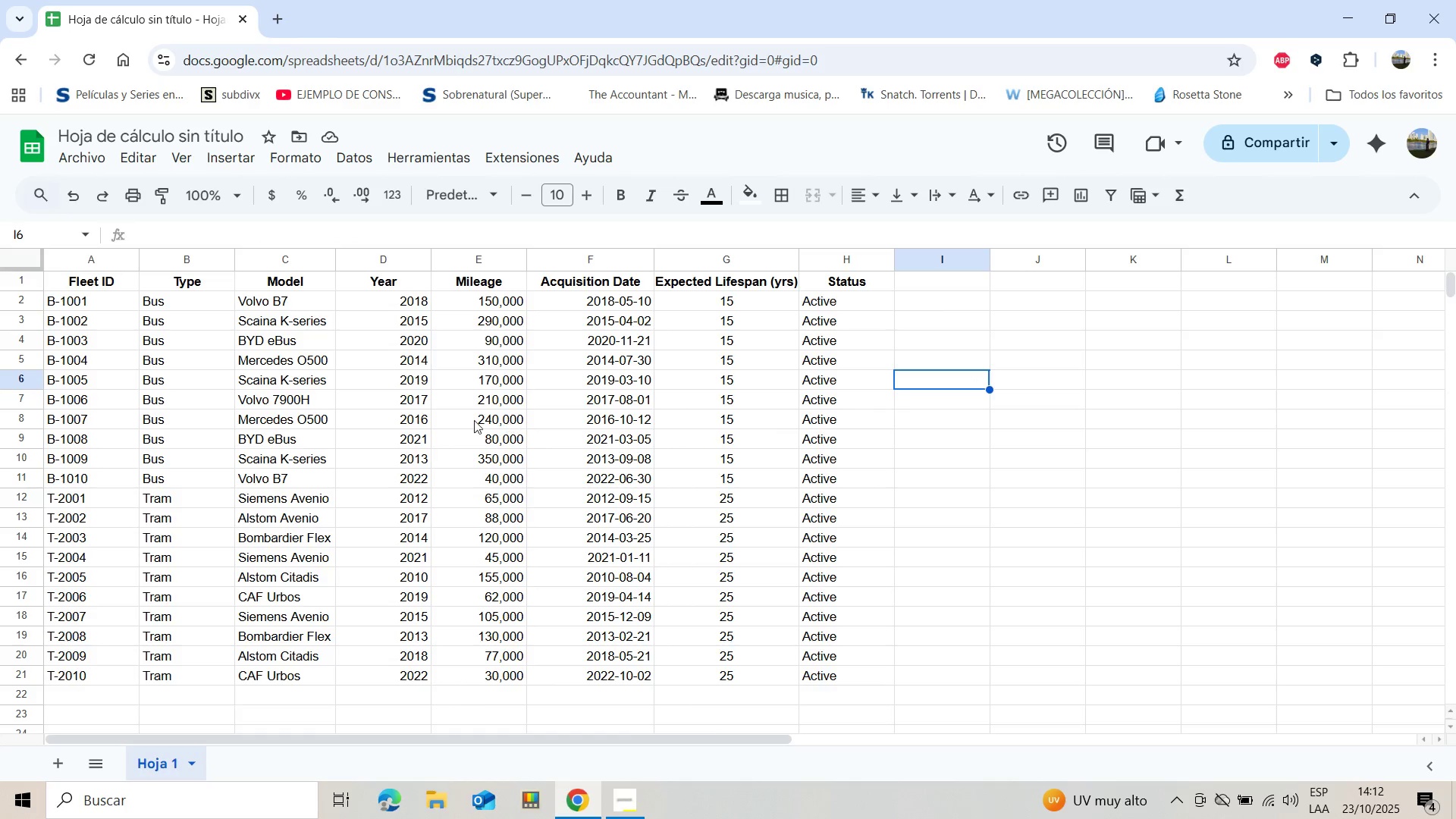 
wait(6.6)
 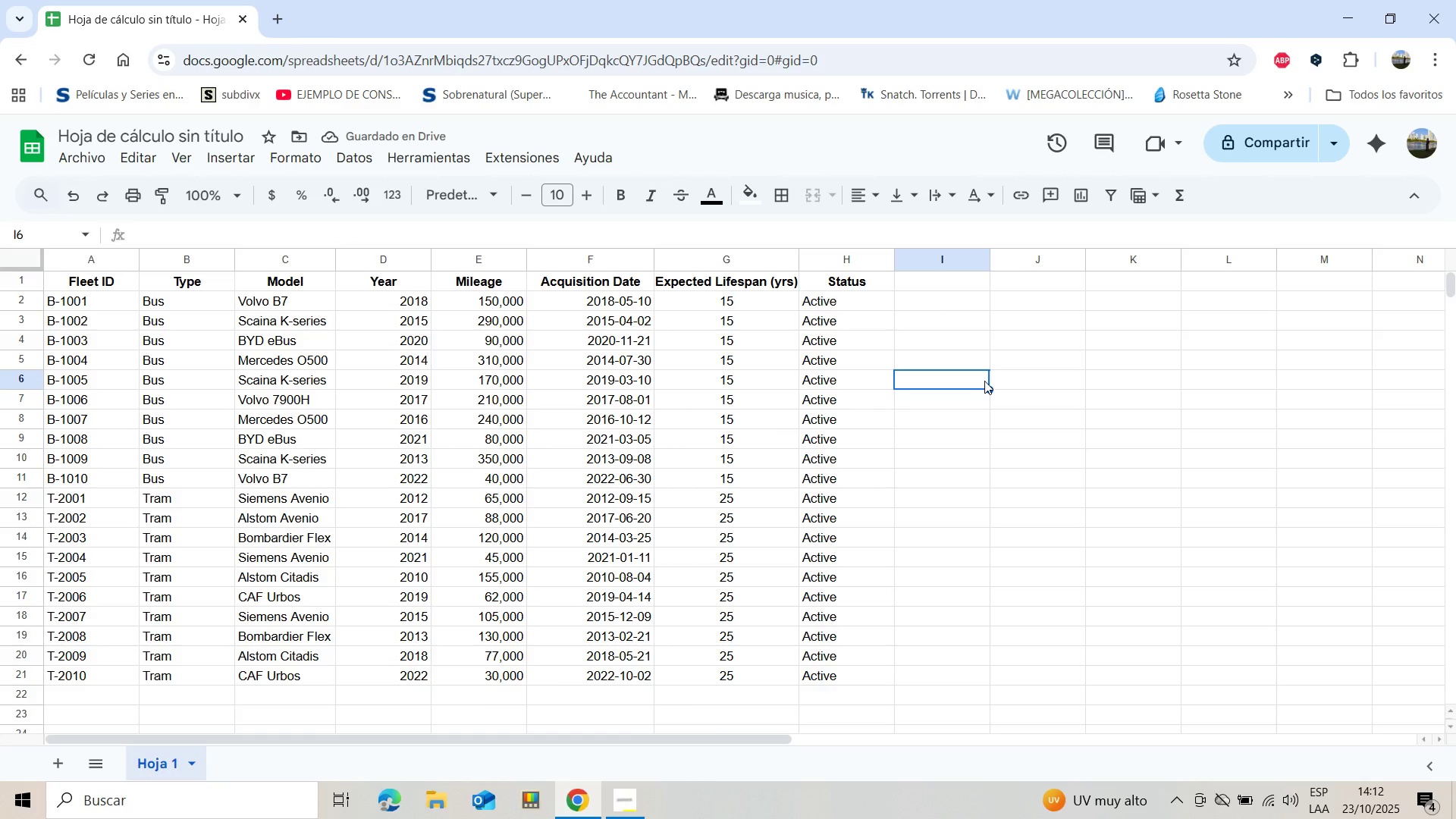 
left_click_drag(start_coordinate=[169, 300], to_coordinate=[183, 315])
 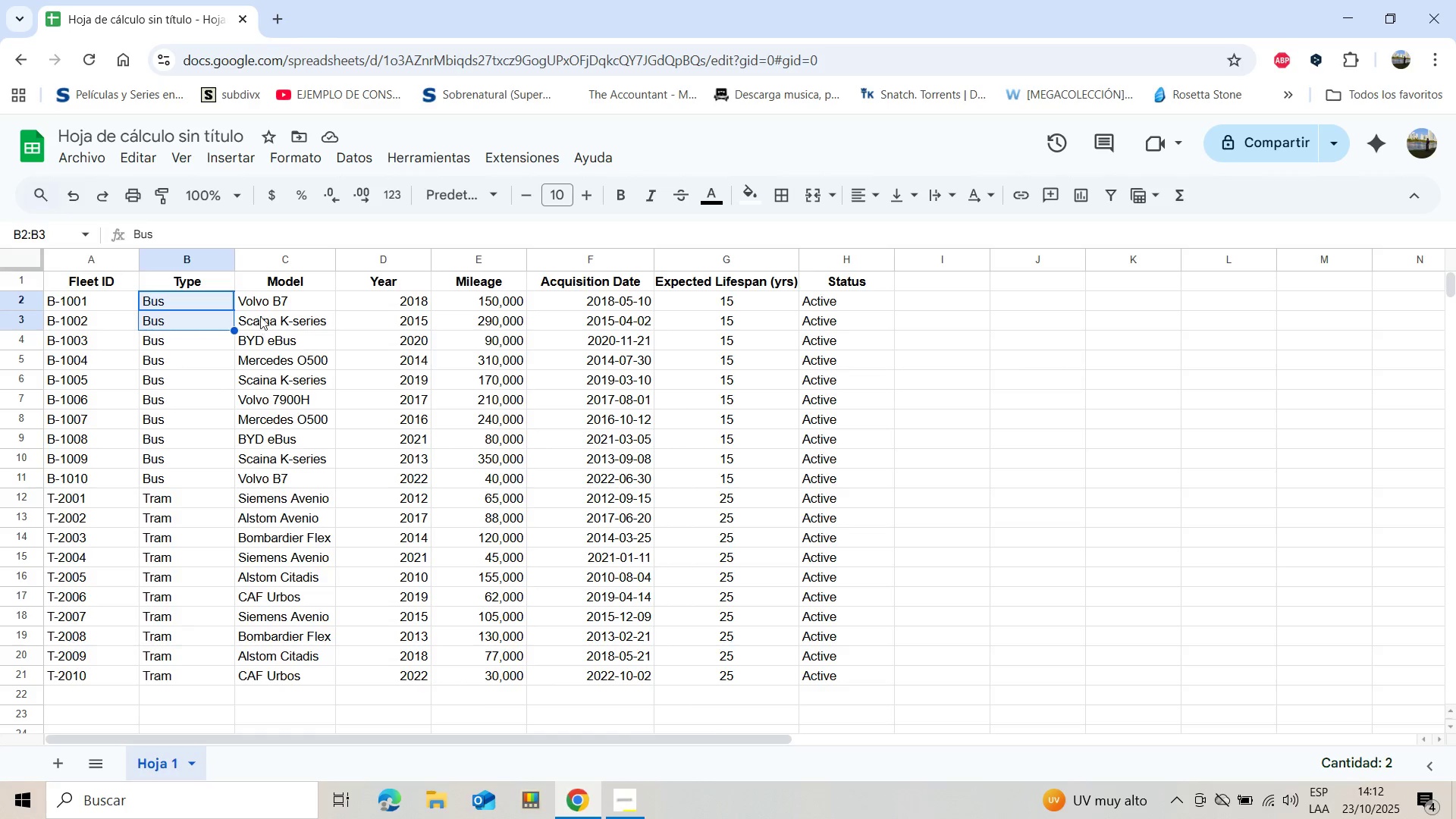 
left_click([262, 311])
 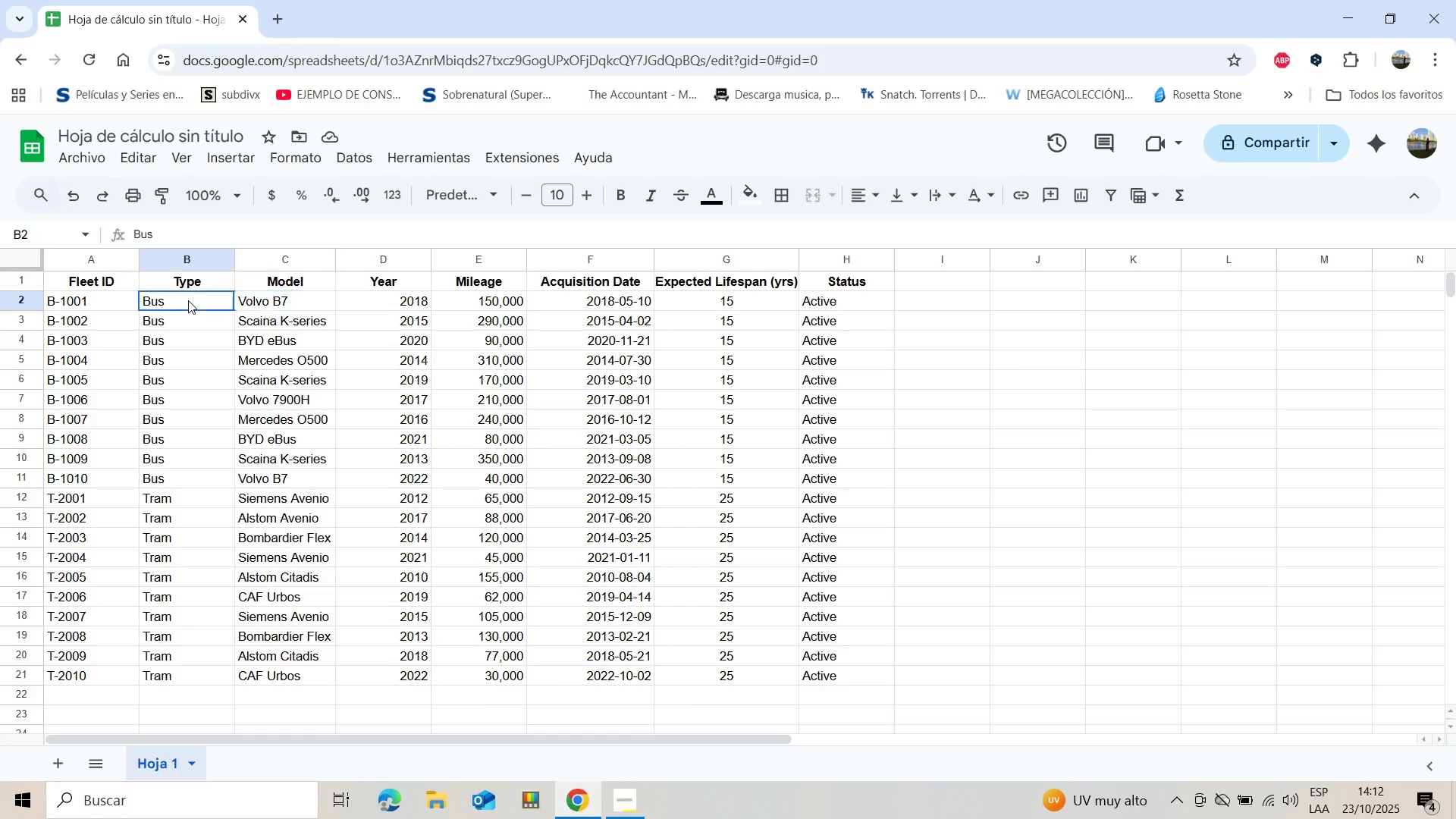 
left_click([188, 300])
 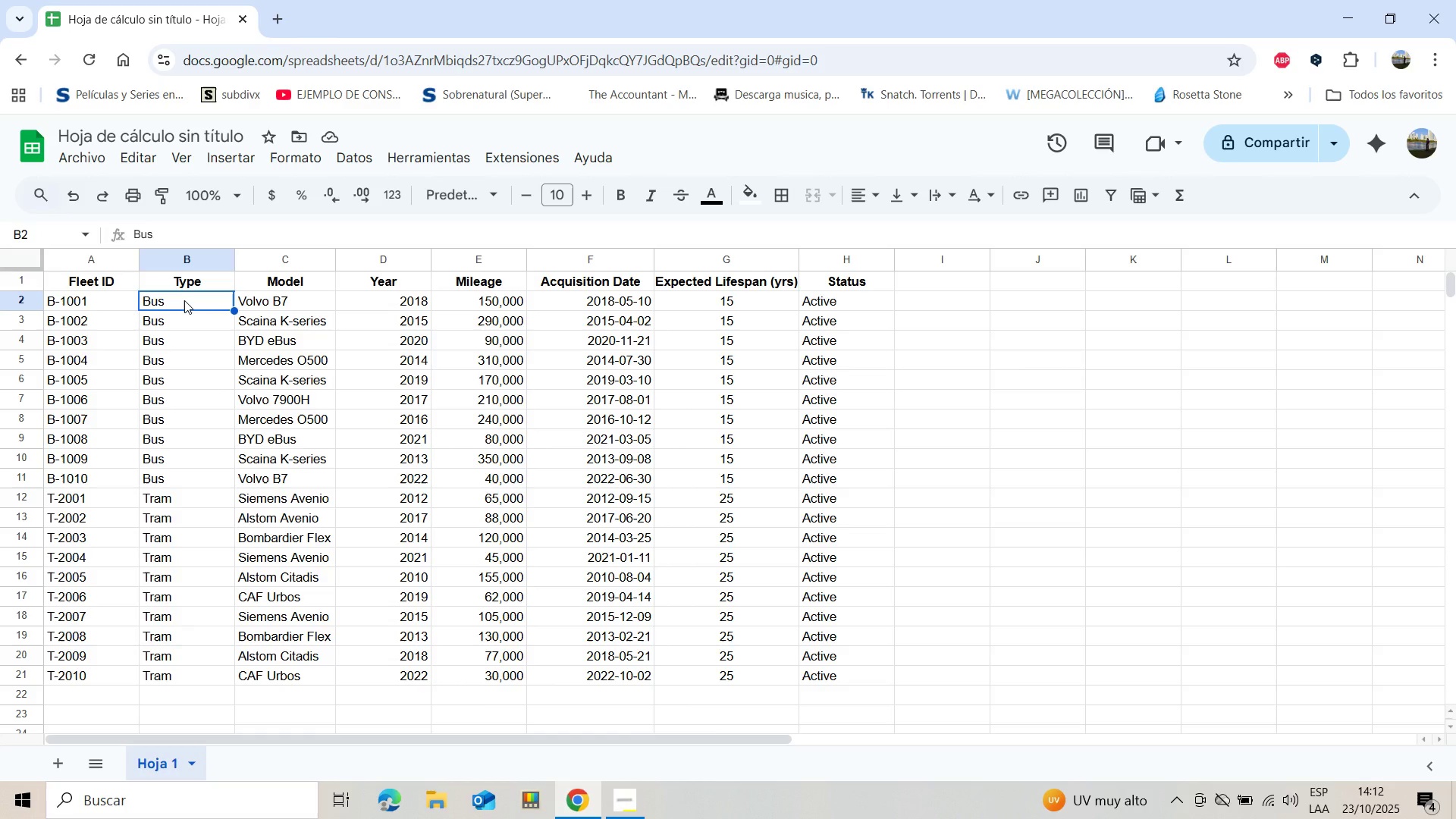 
key(Shift+ArrowDown)
 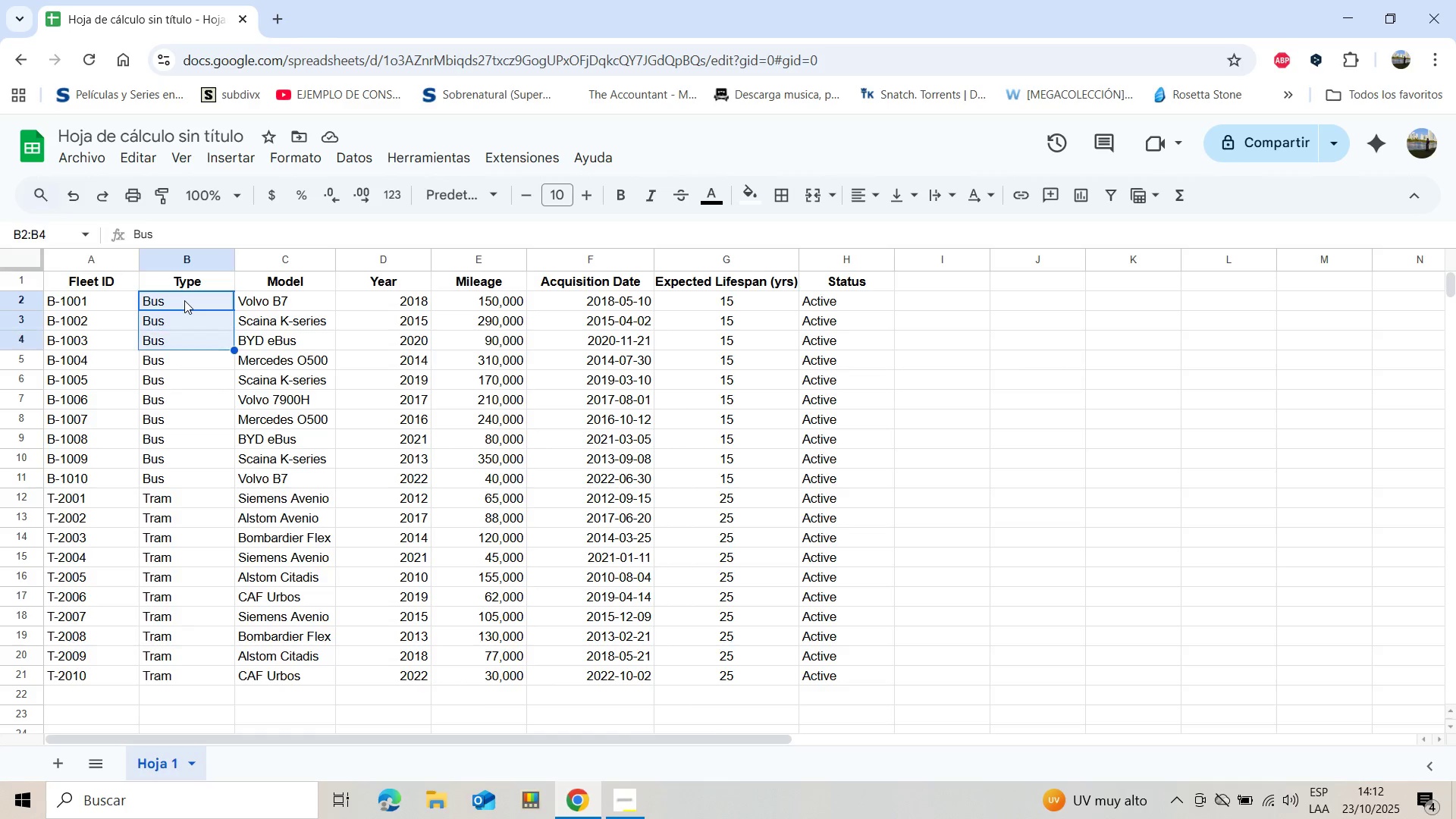 
key(Shift+ArrowDown)
 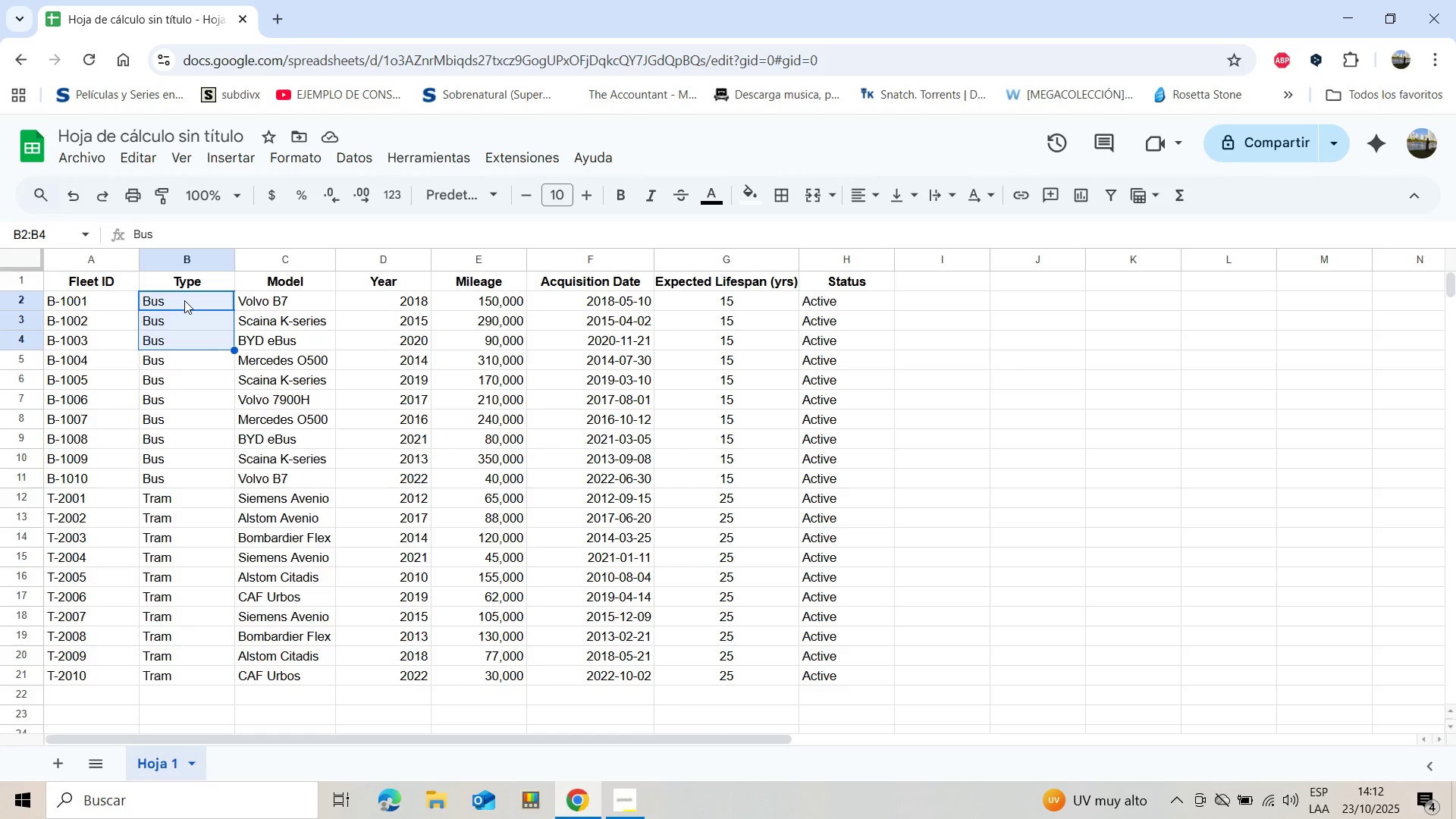 
key(Shift+ArrowDown)
 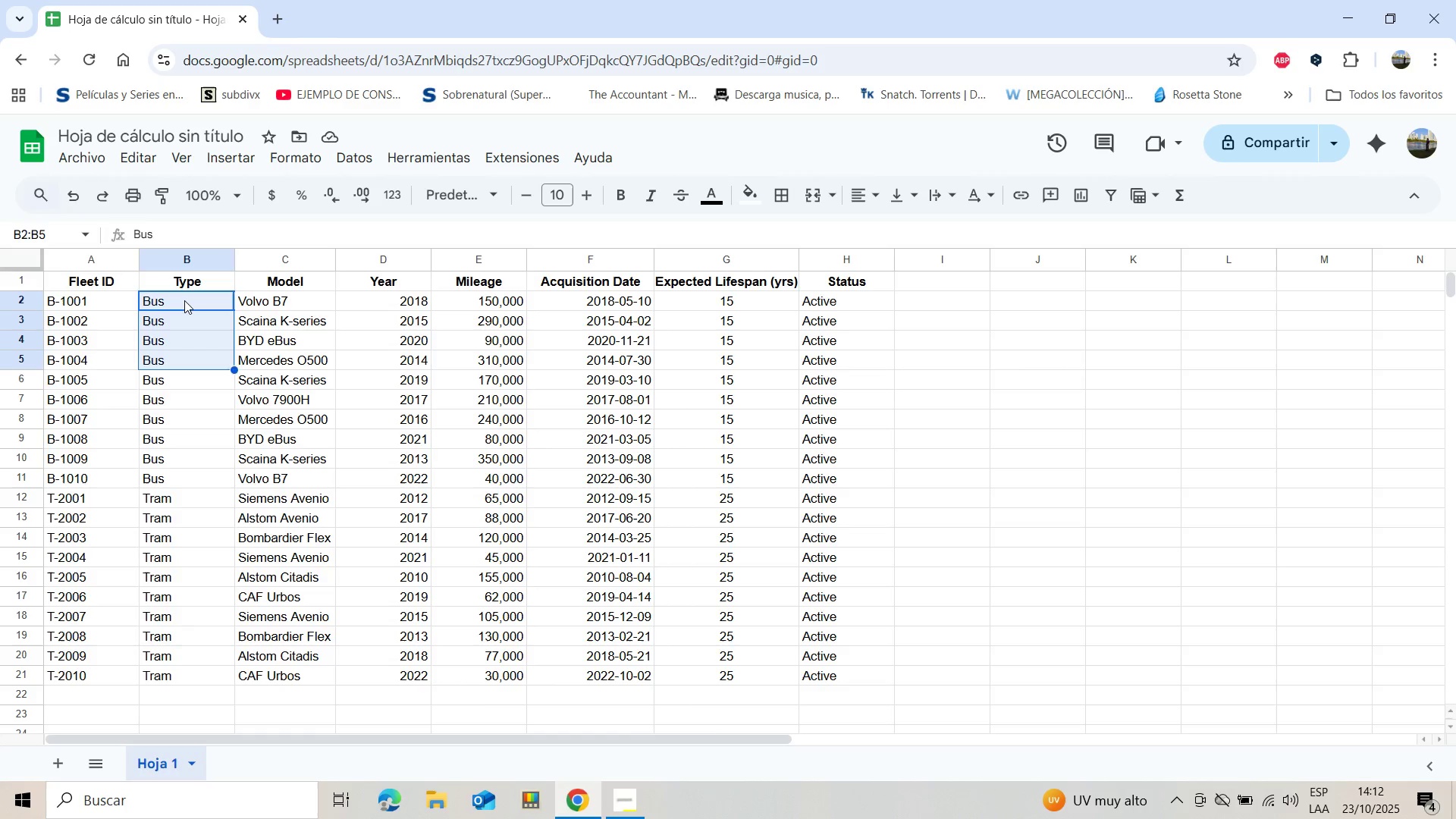 
key(Shift+ArrowDown)
 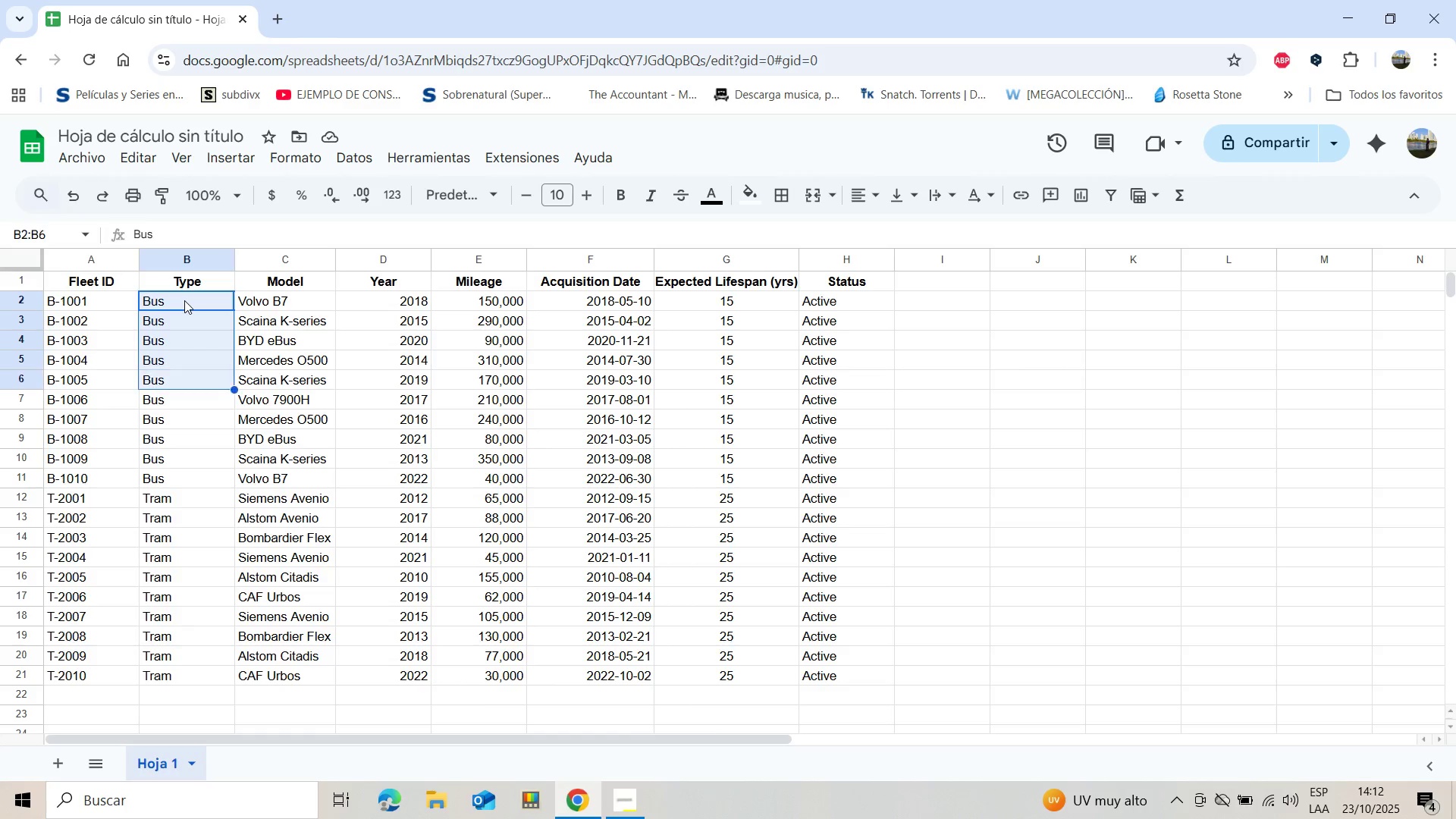 
key(Shift+ArrowDown)
 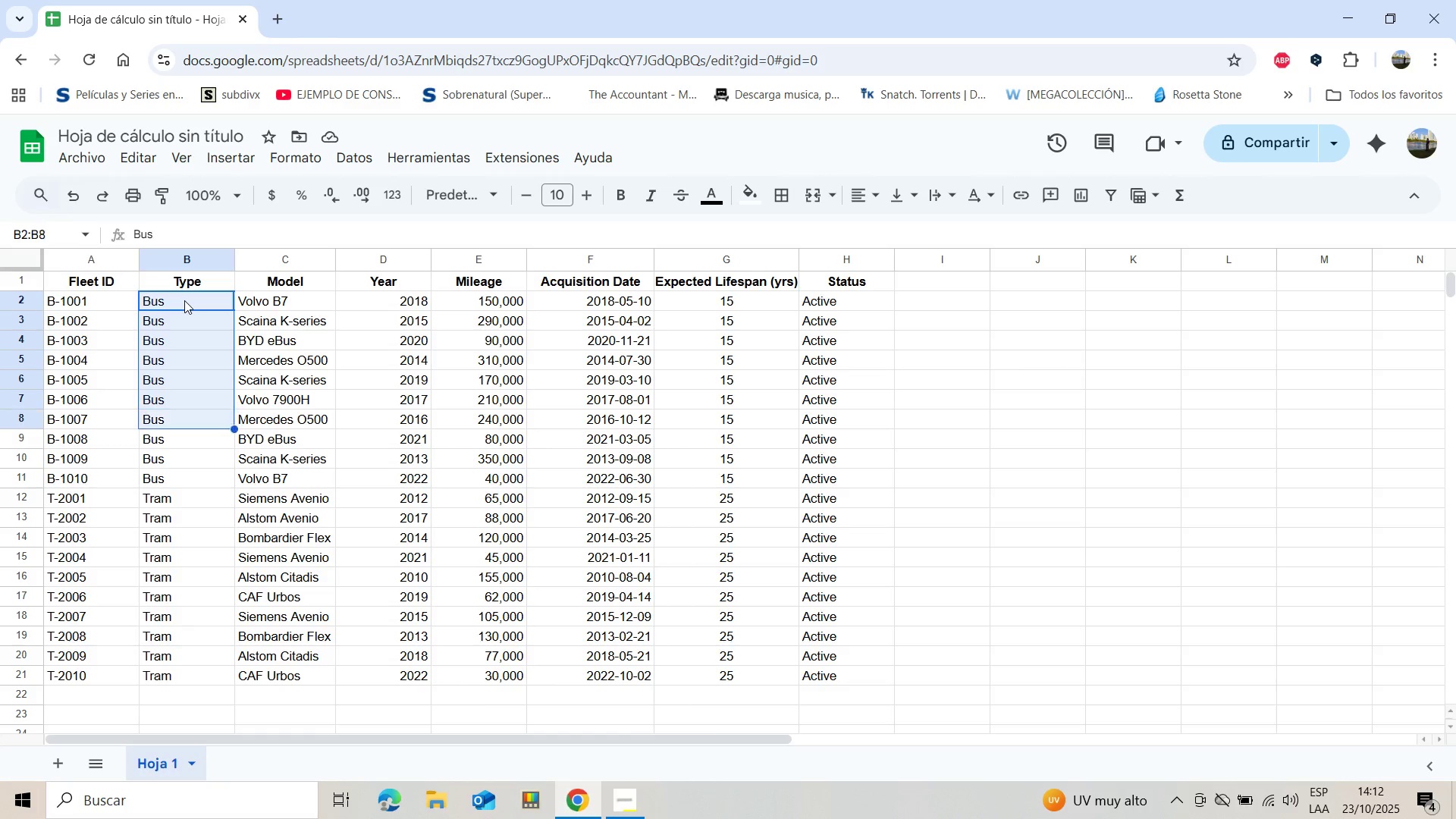 
key(Shift+ArrowDown)
 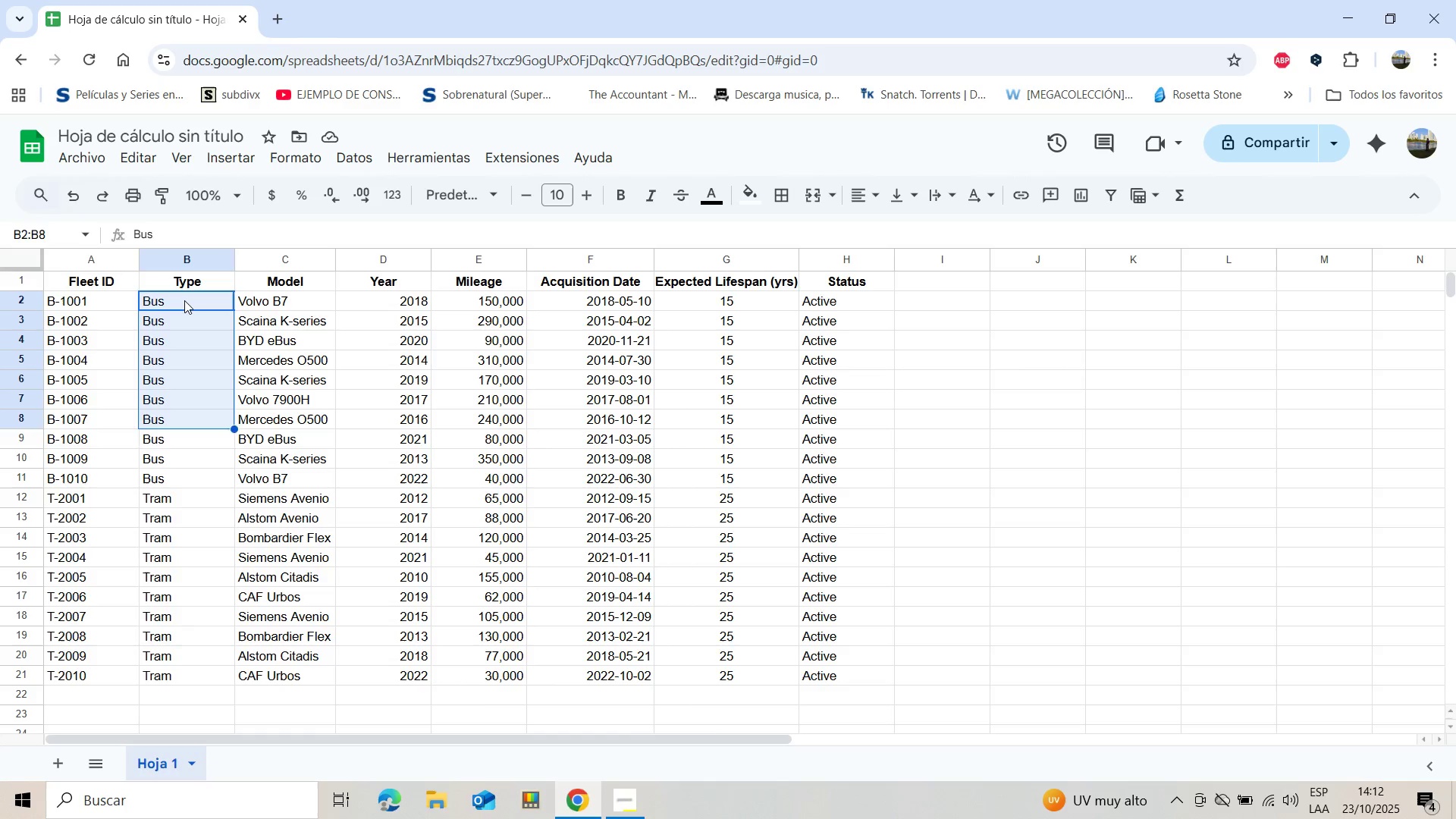 
key(Shift+ArrowDown)
 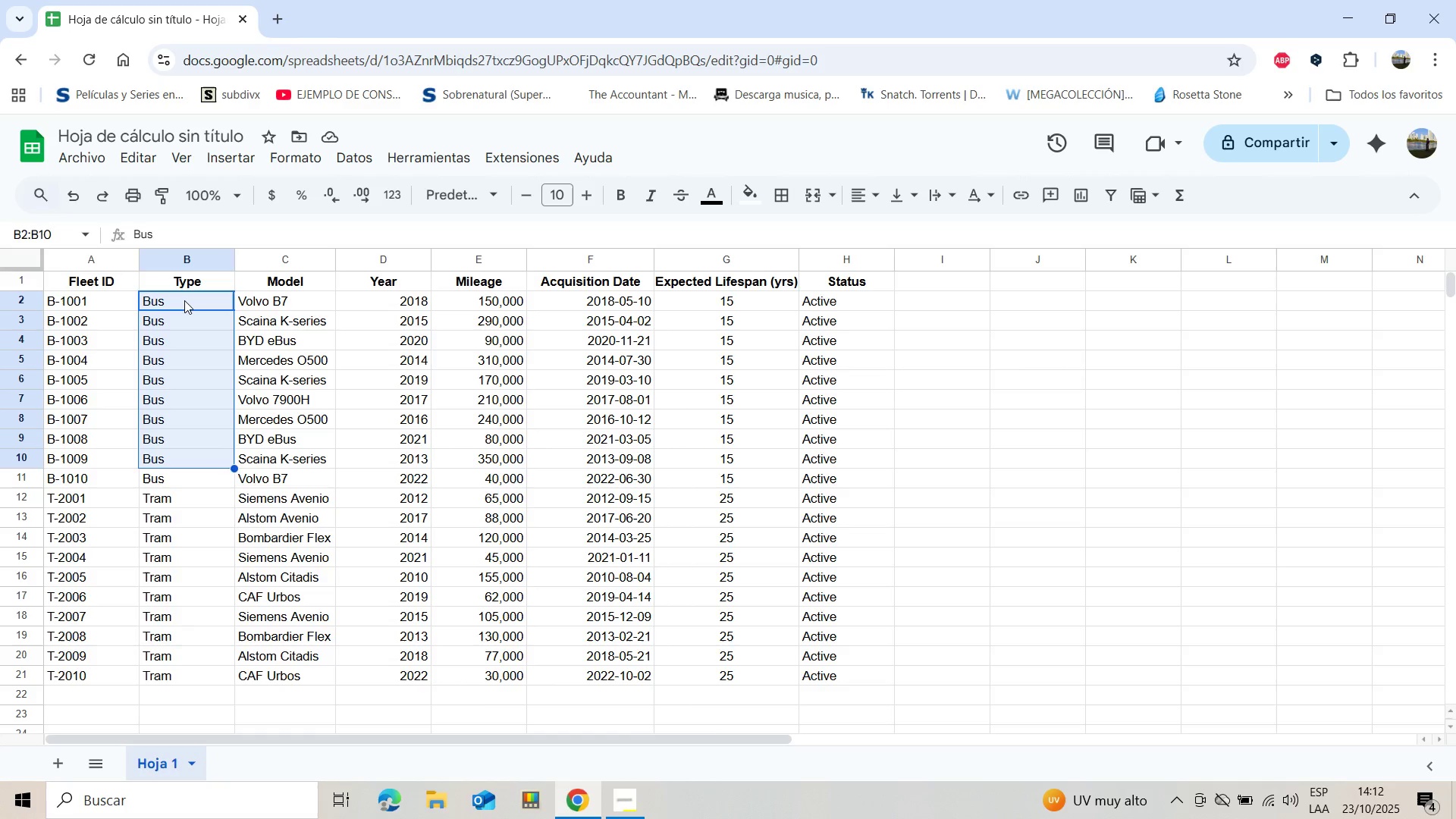 
key(Shift+ArrowDown)
 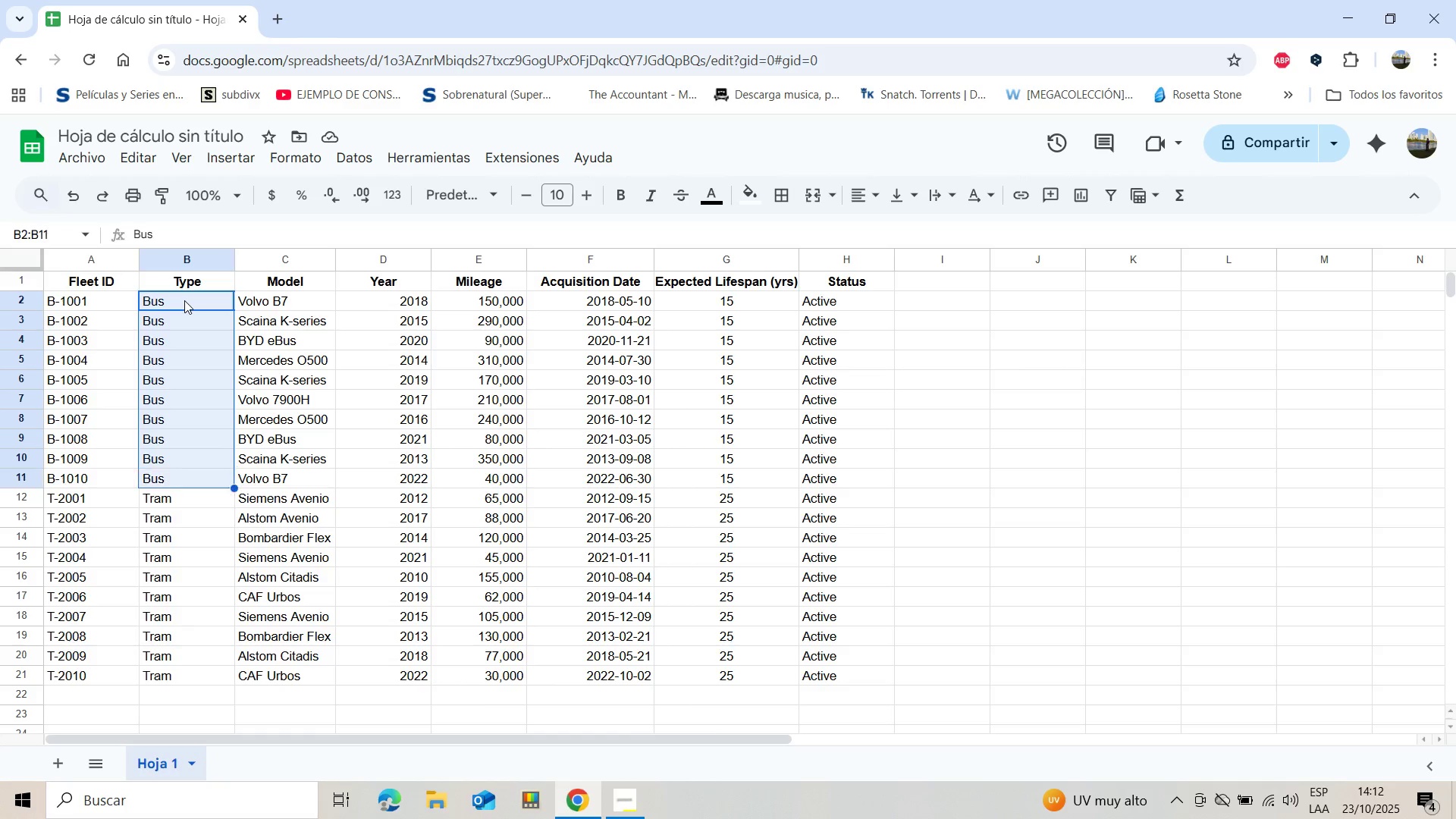 
key(Shift+ArrowDown)
 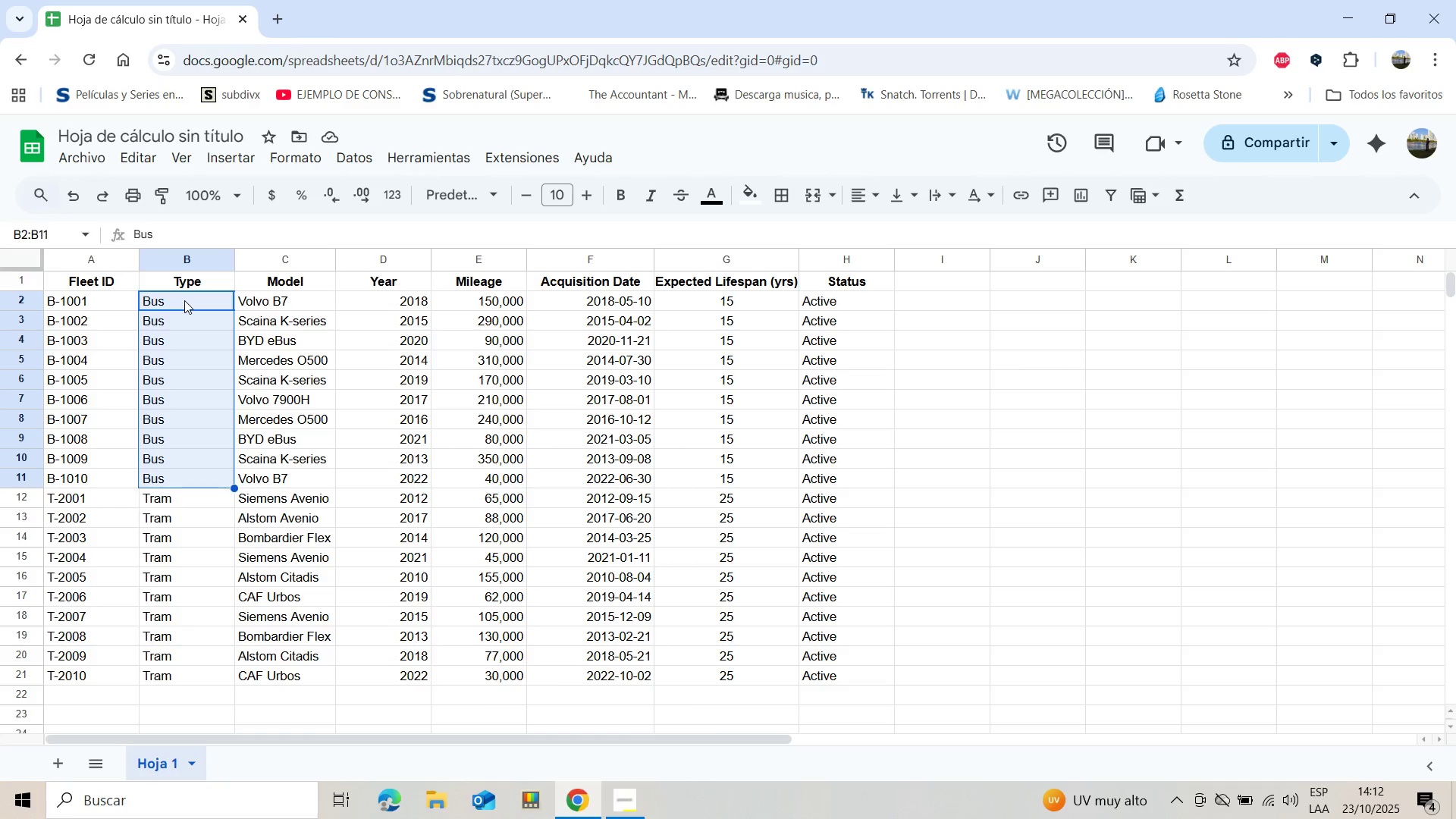 
key(Shift+ArrowDown)
 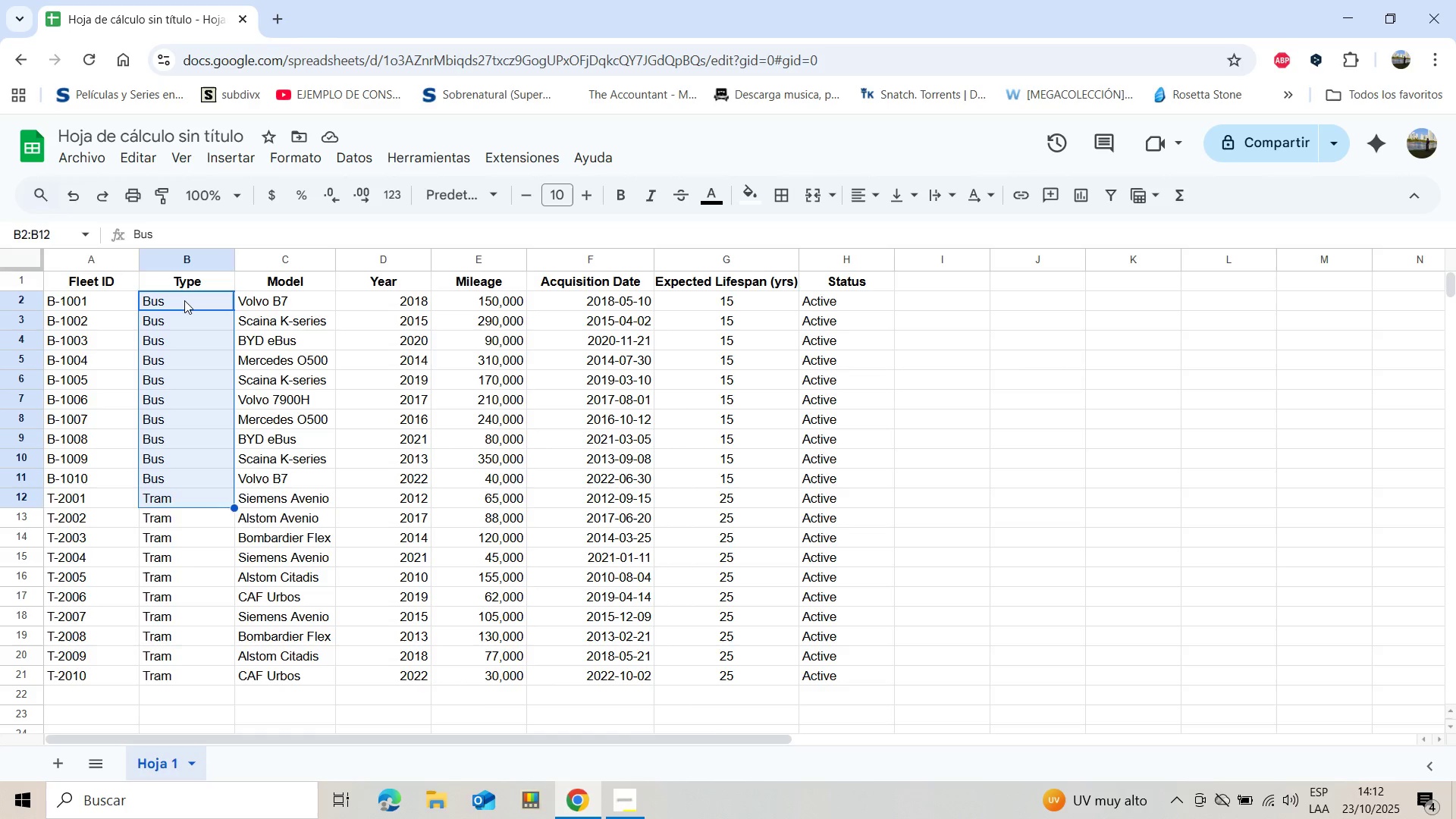 
key(Shift+ArrowDown)
 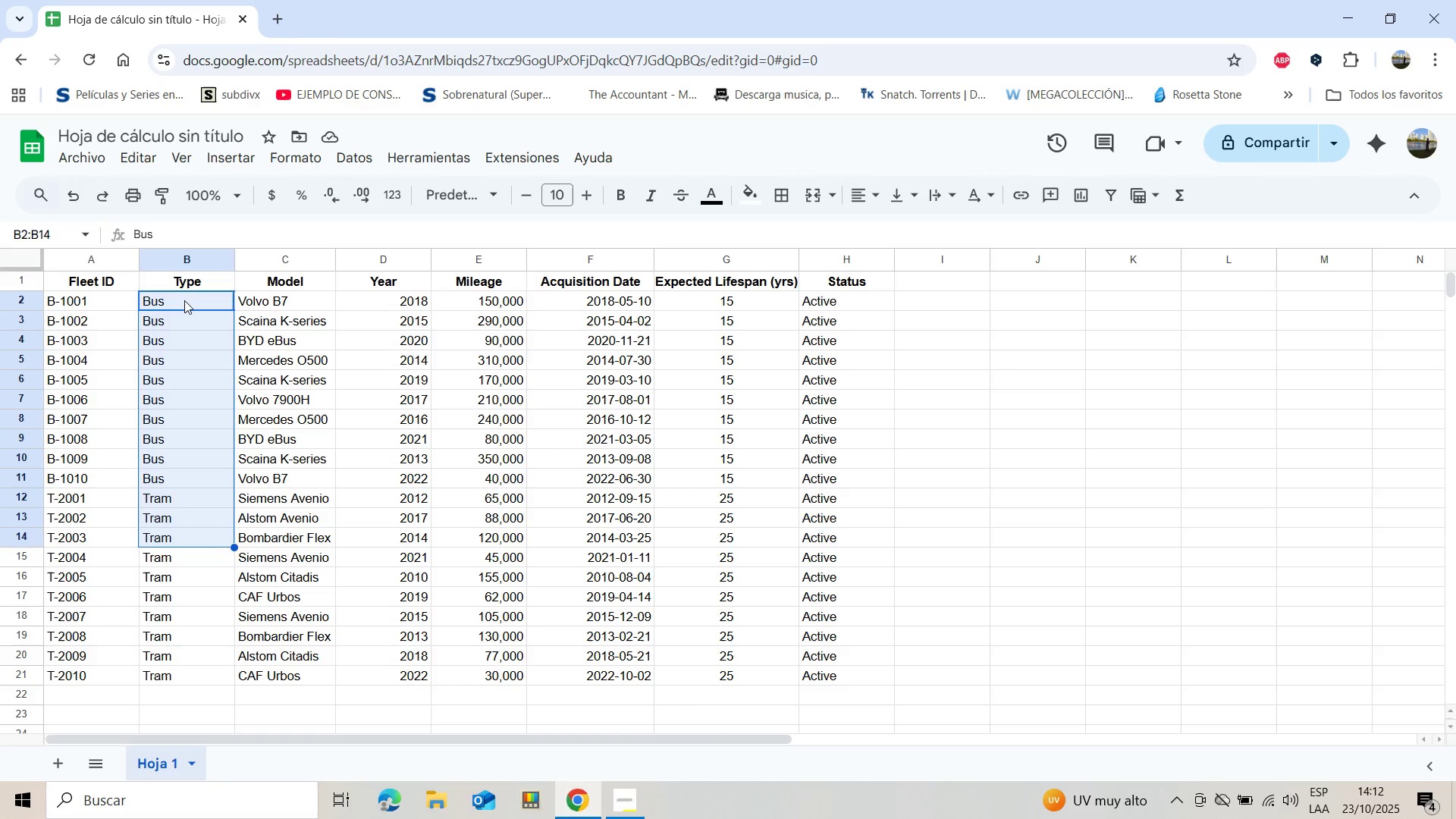 
key(Shift+ArrowDown)
 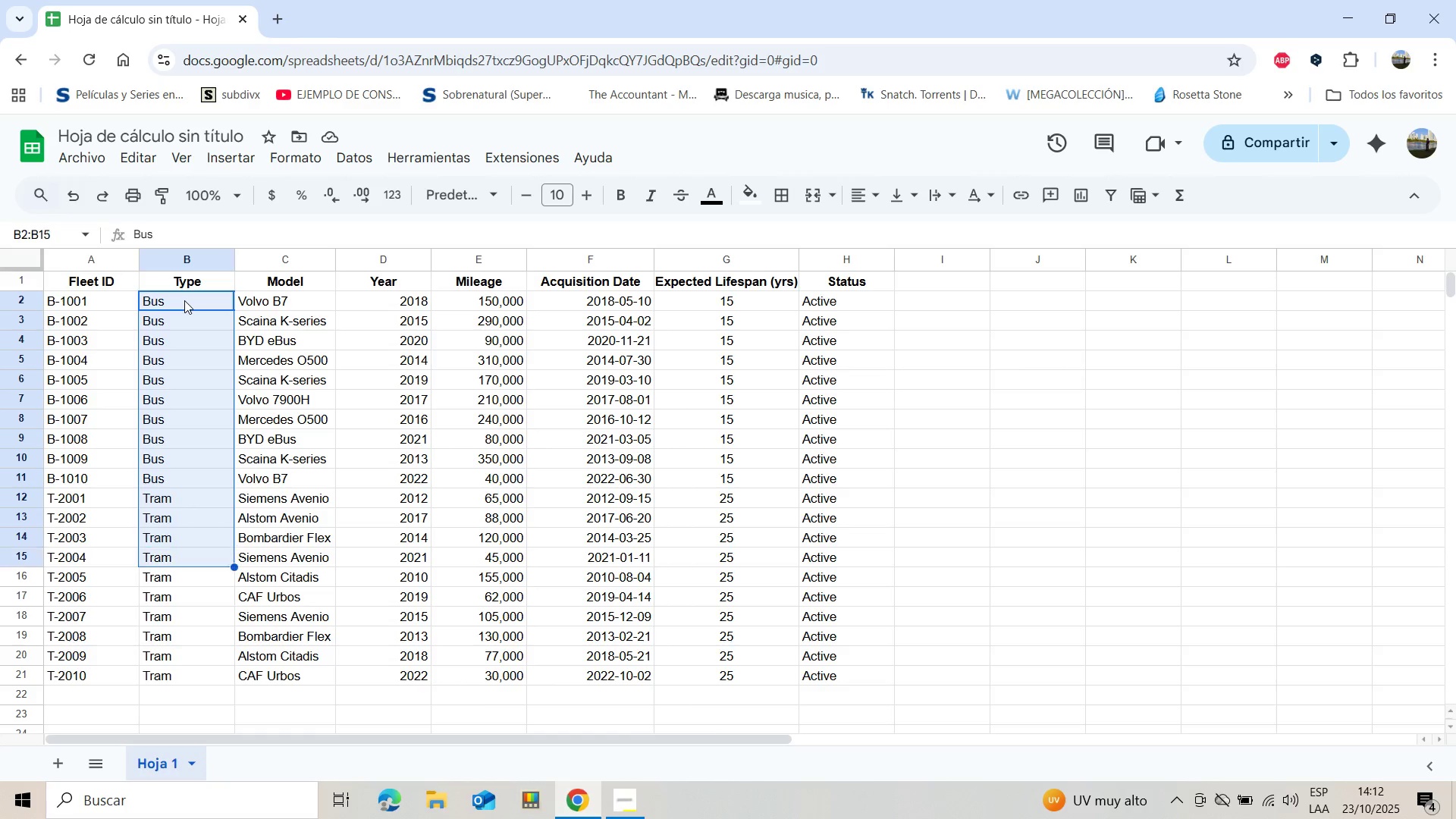 
key(Shift+ArrowDown)
 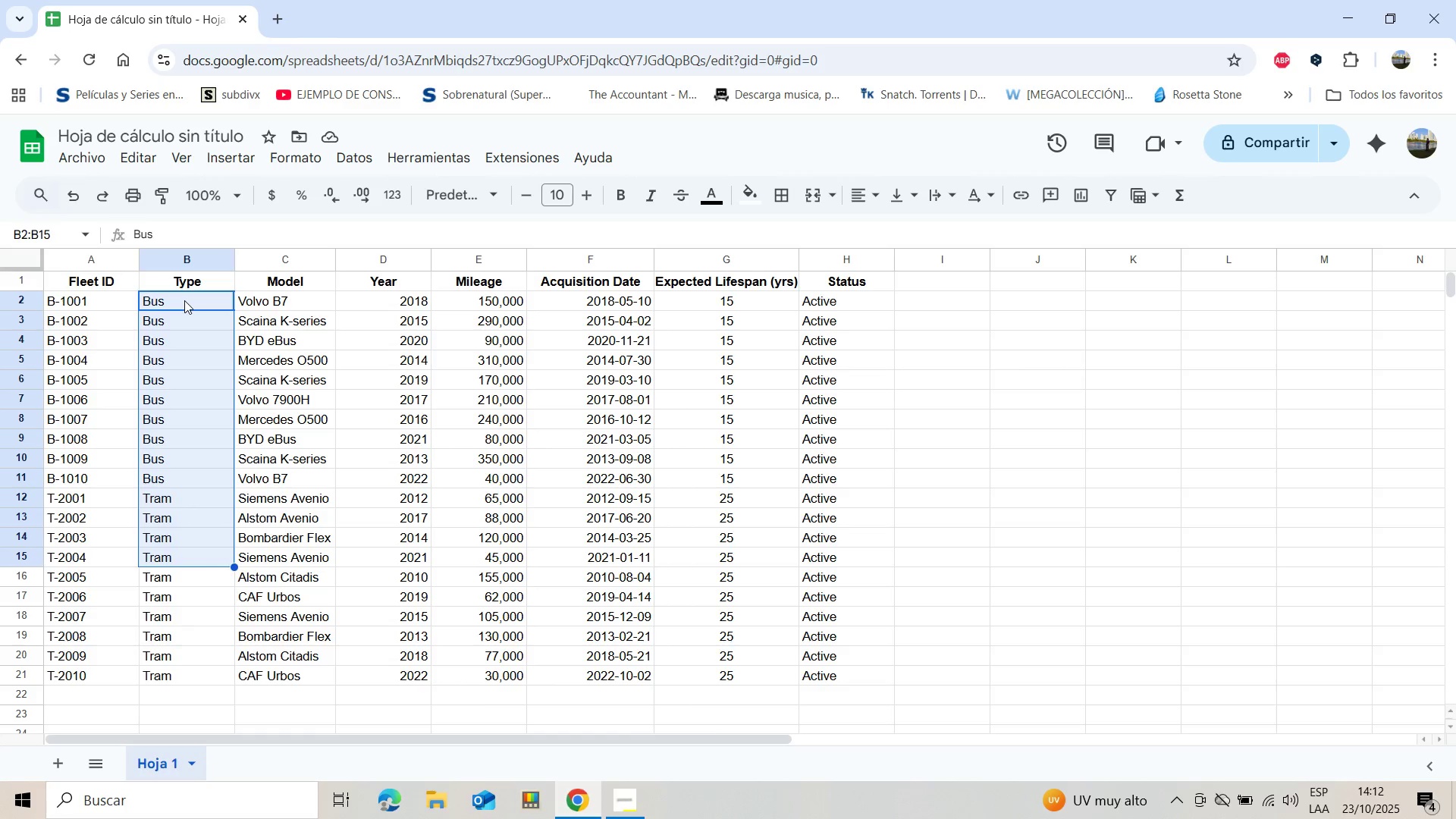 
key(Shift+ArrowDown)
 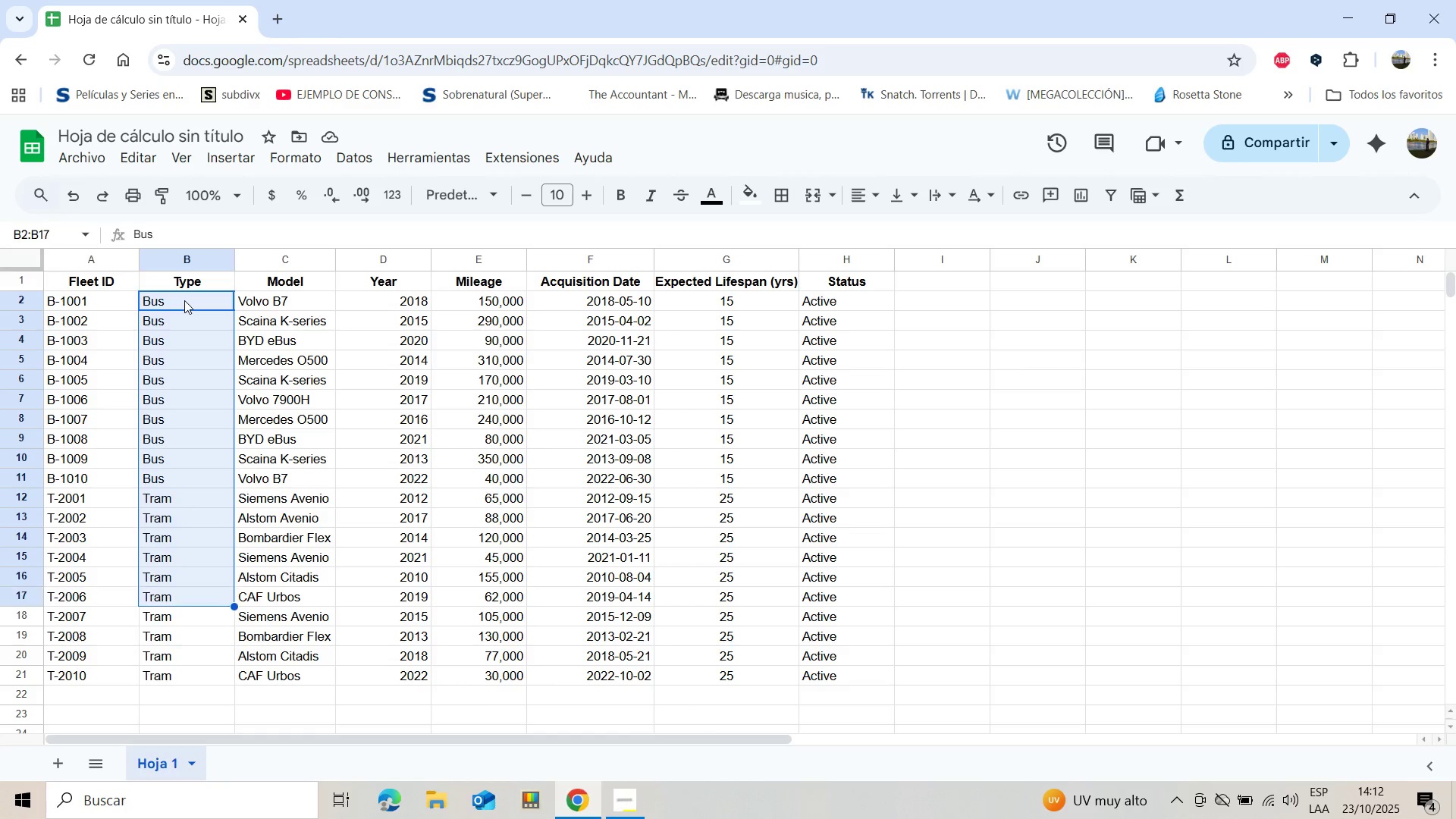 
key(Shift+ArrowDown)
 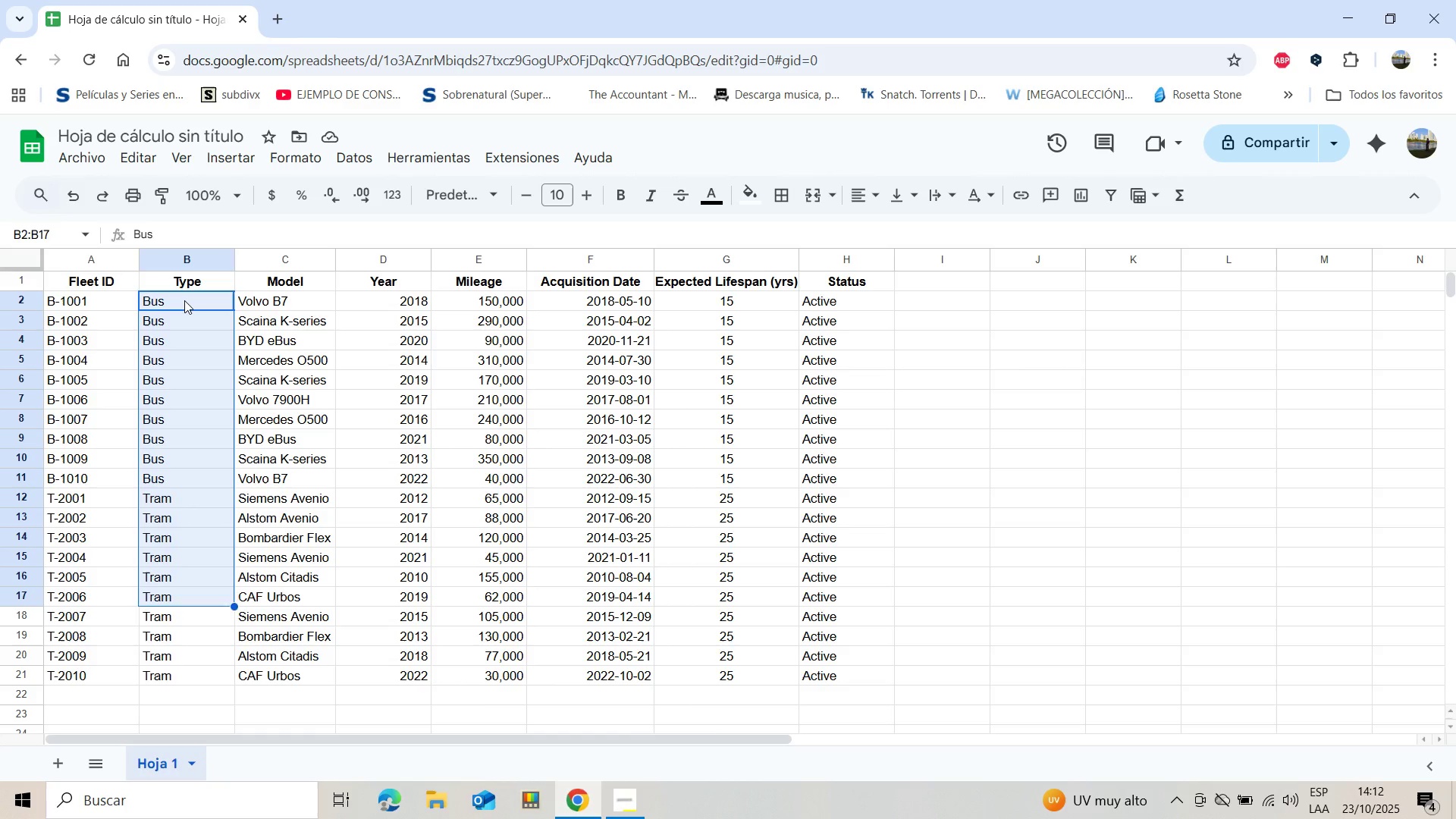 
key(Shift+ArrowDown)
 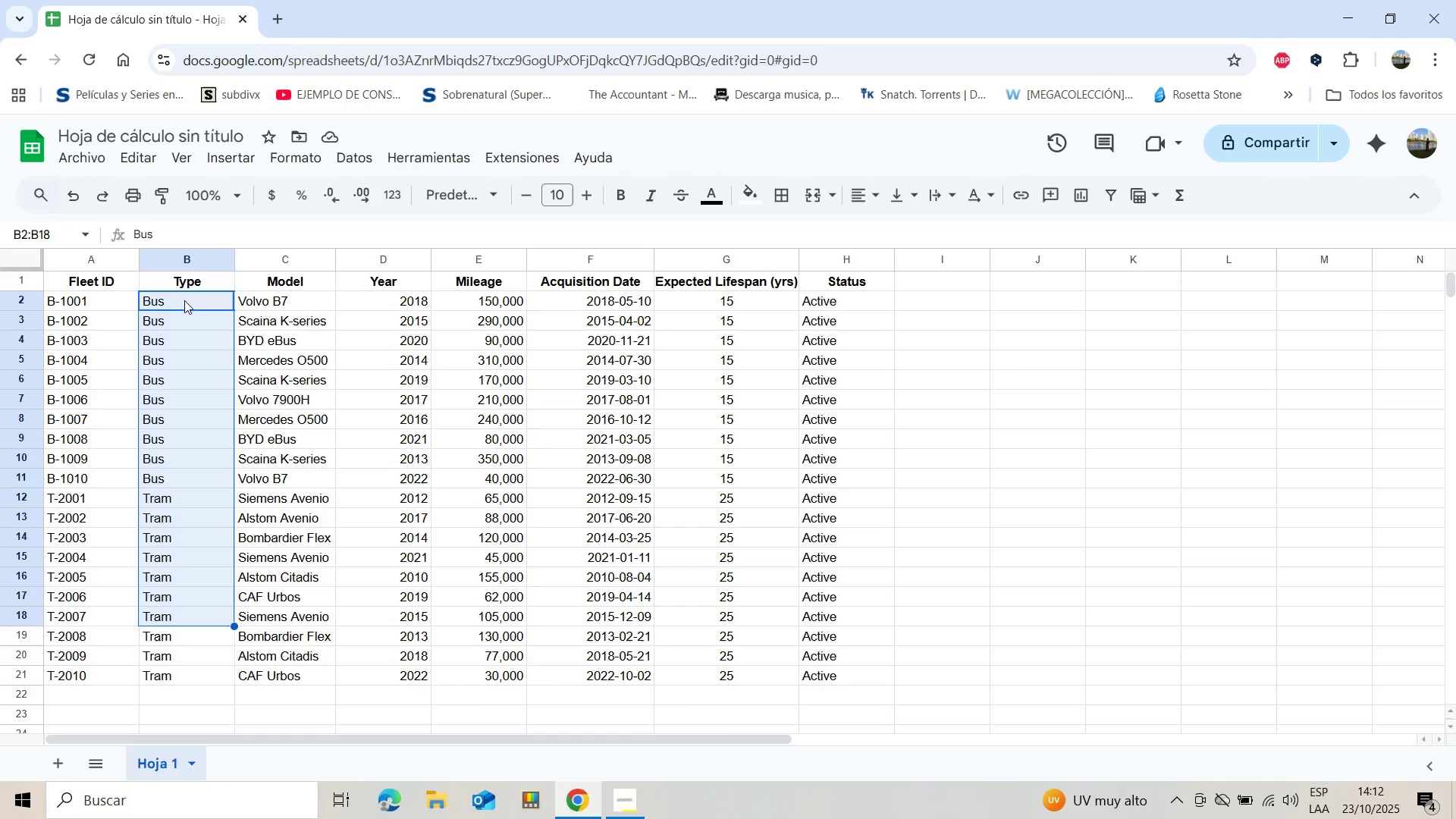 
key(Shift+ArrowDown)
 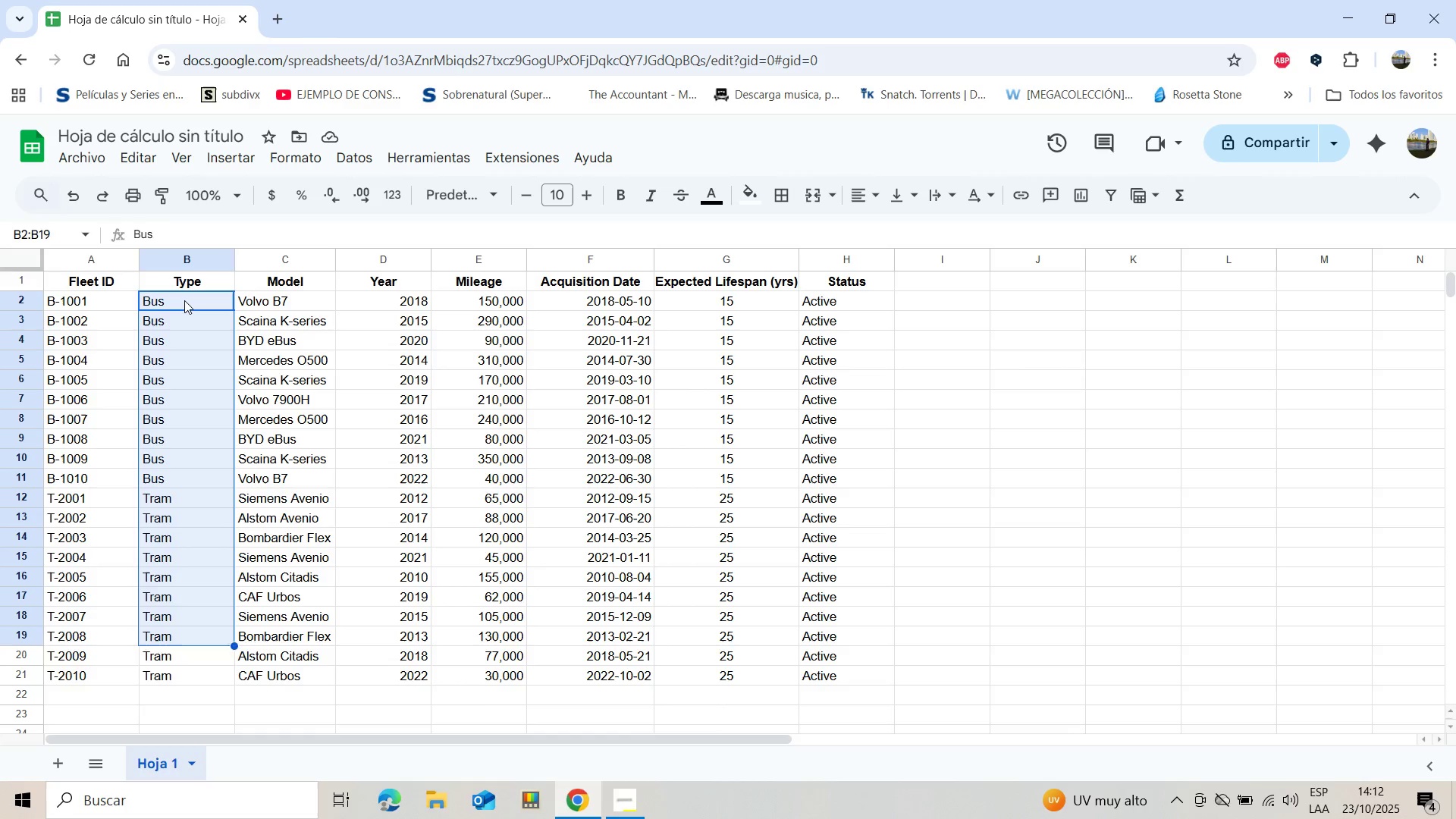 
key(Shift+ArrowDown)
 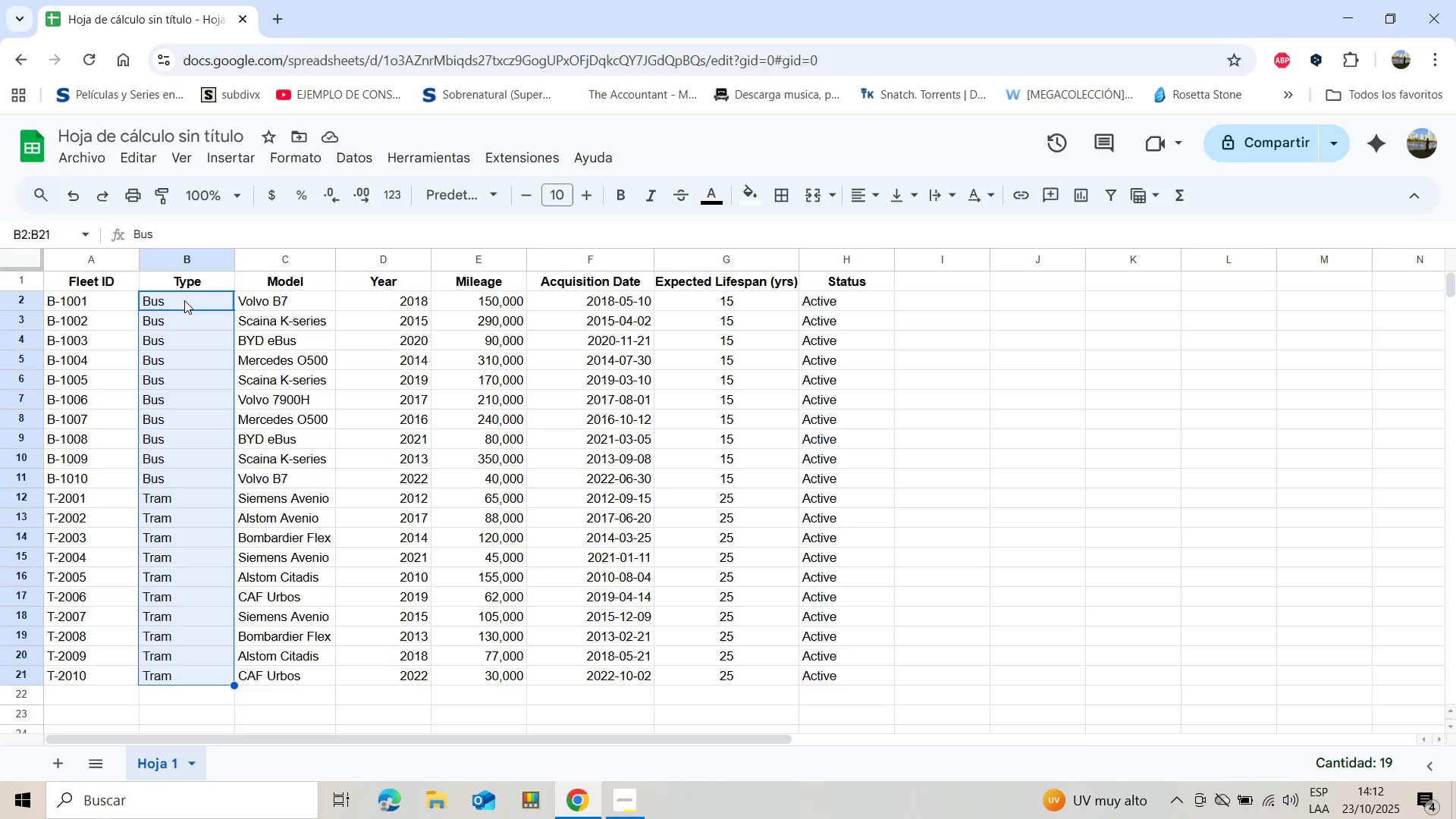 
key(Shift+ArrowDown)
 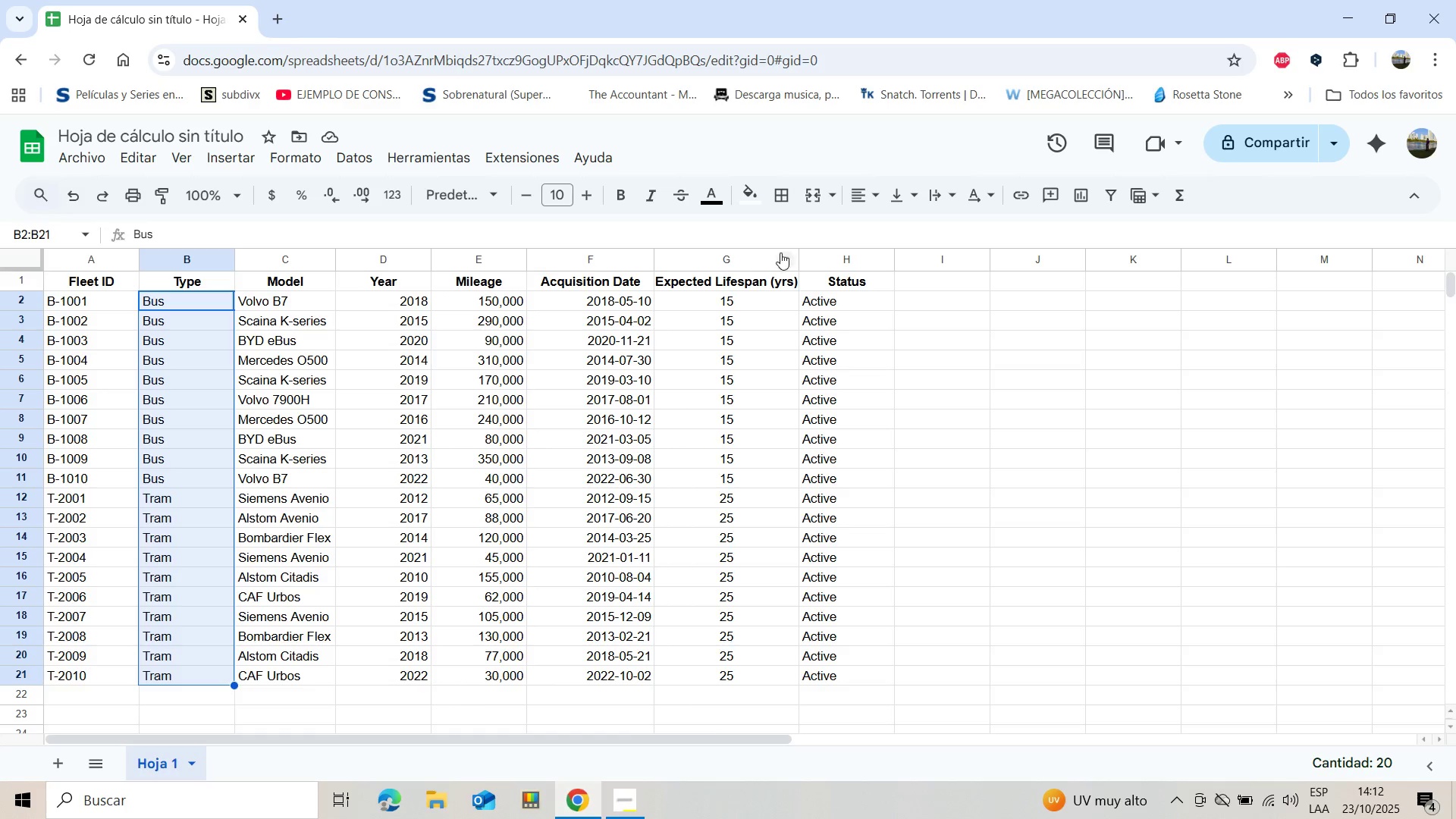 
left_click([865, 198])
 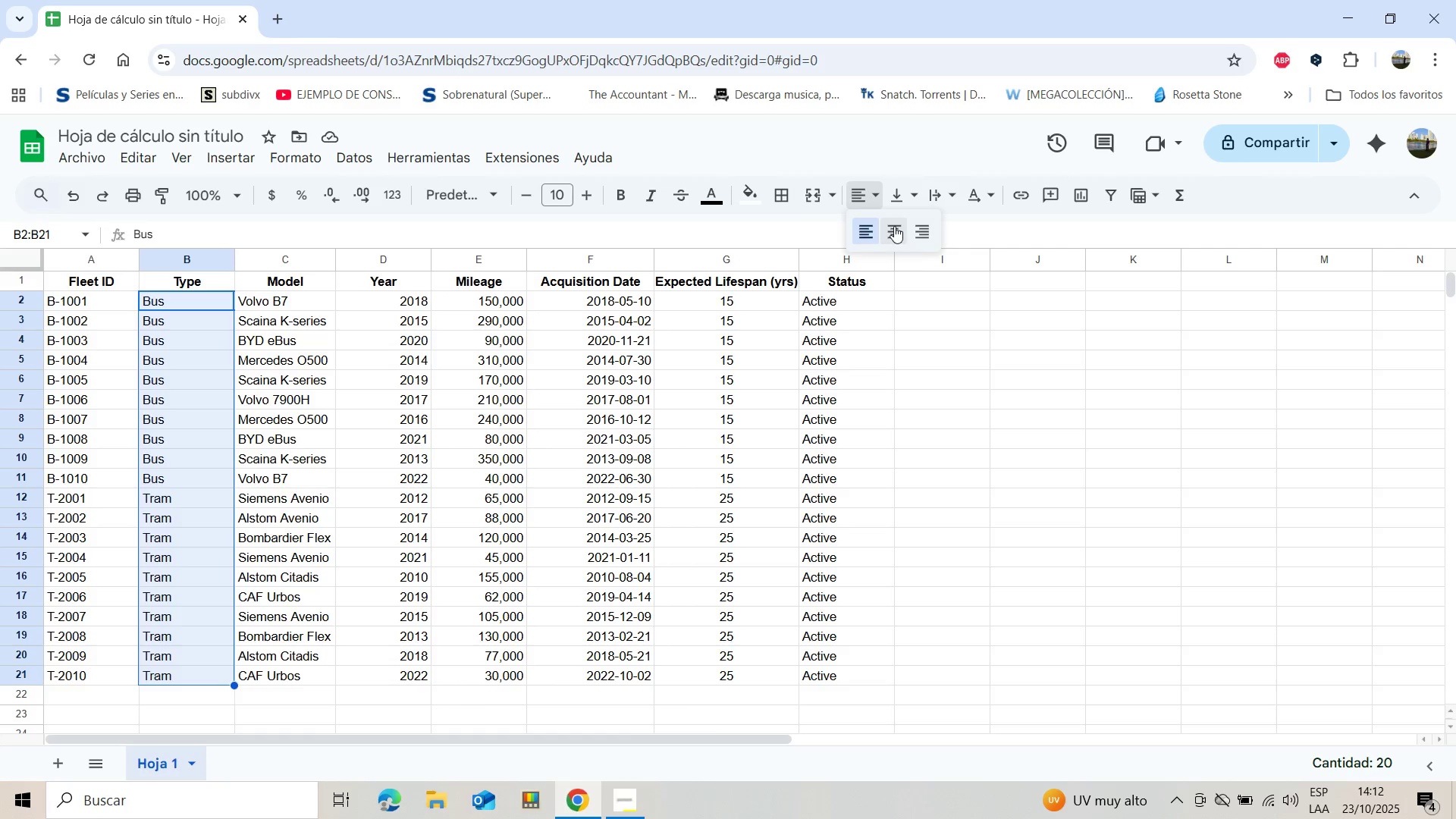 
left_click([894, 226])
 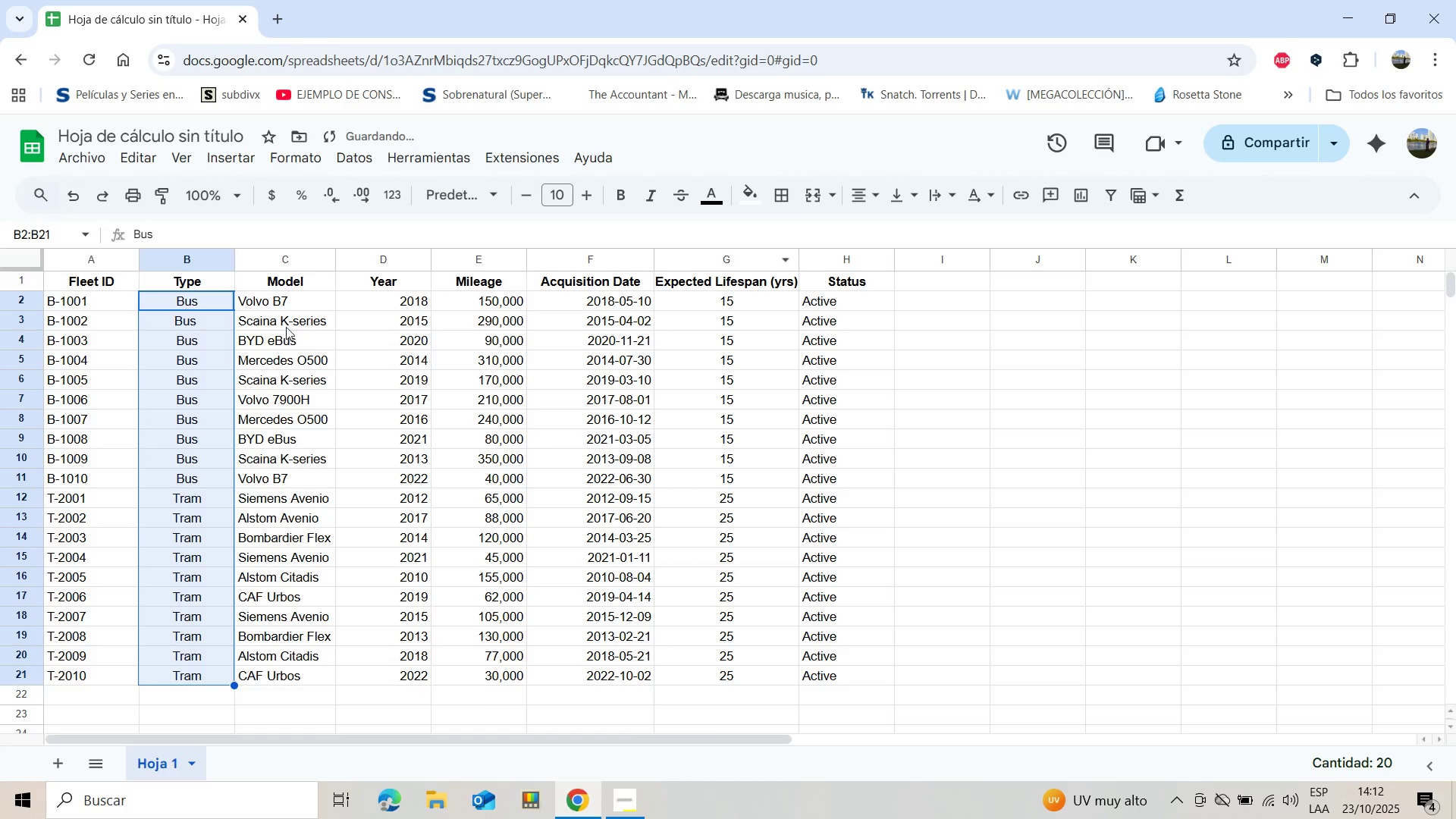 
left_click([278, 305])
 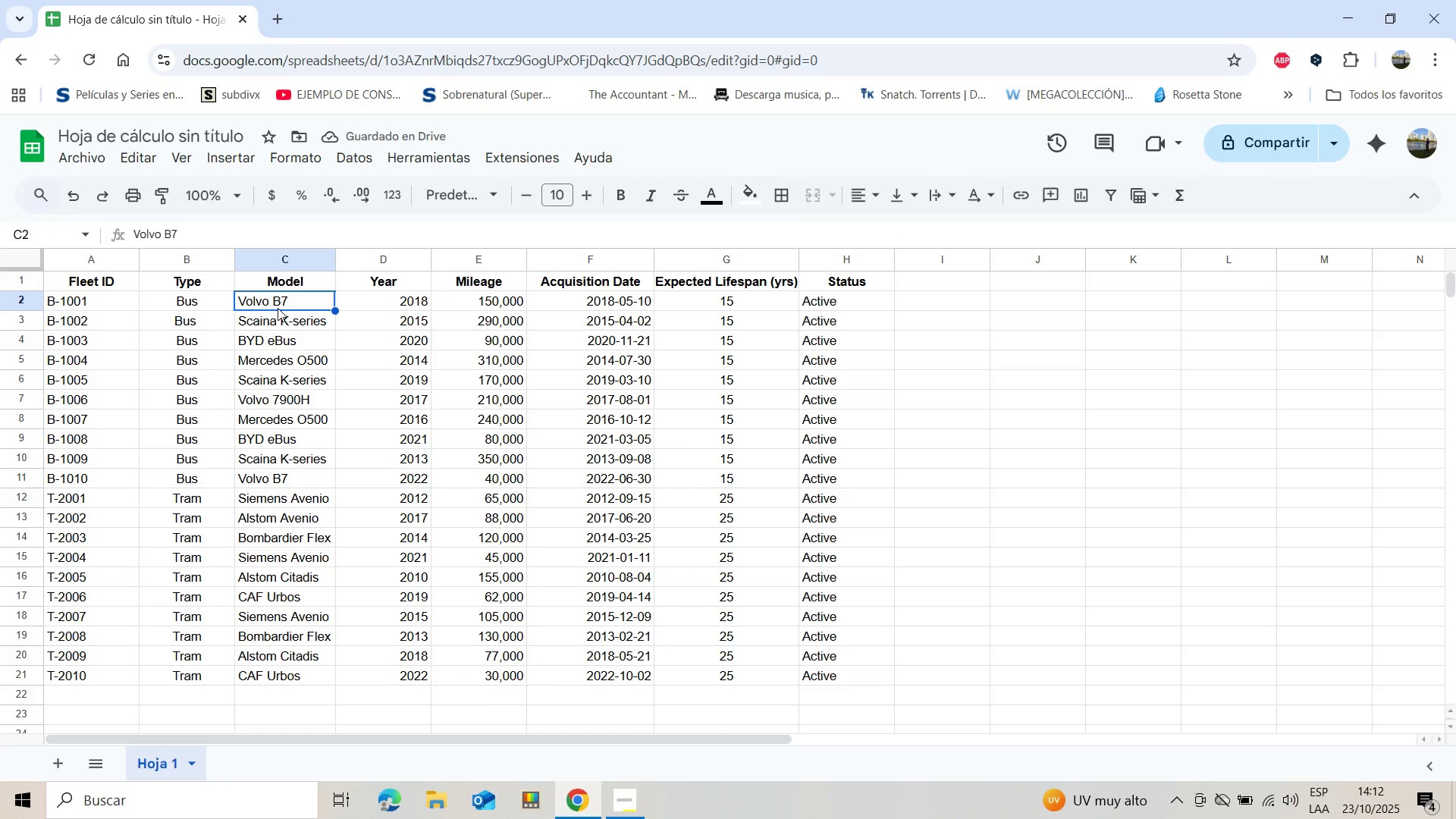 
key(Shift+ArrowDown)
 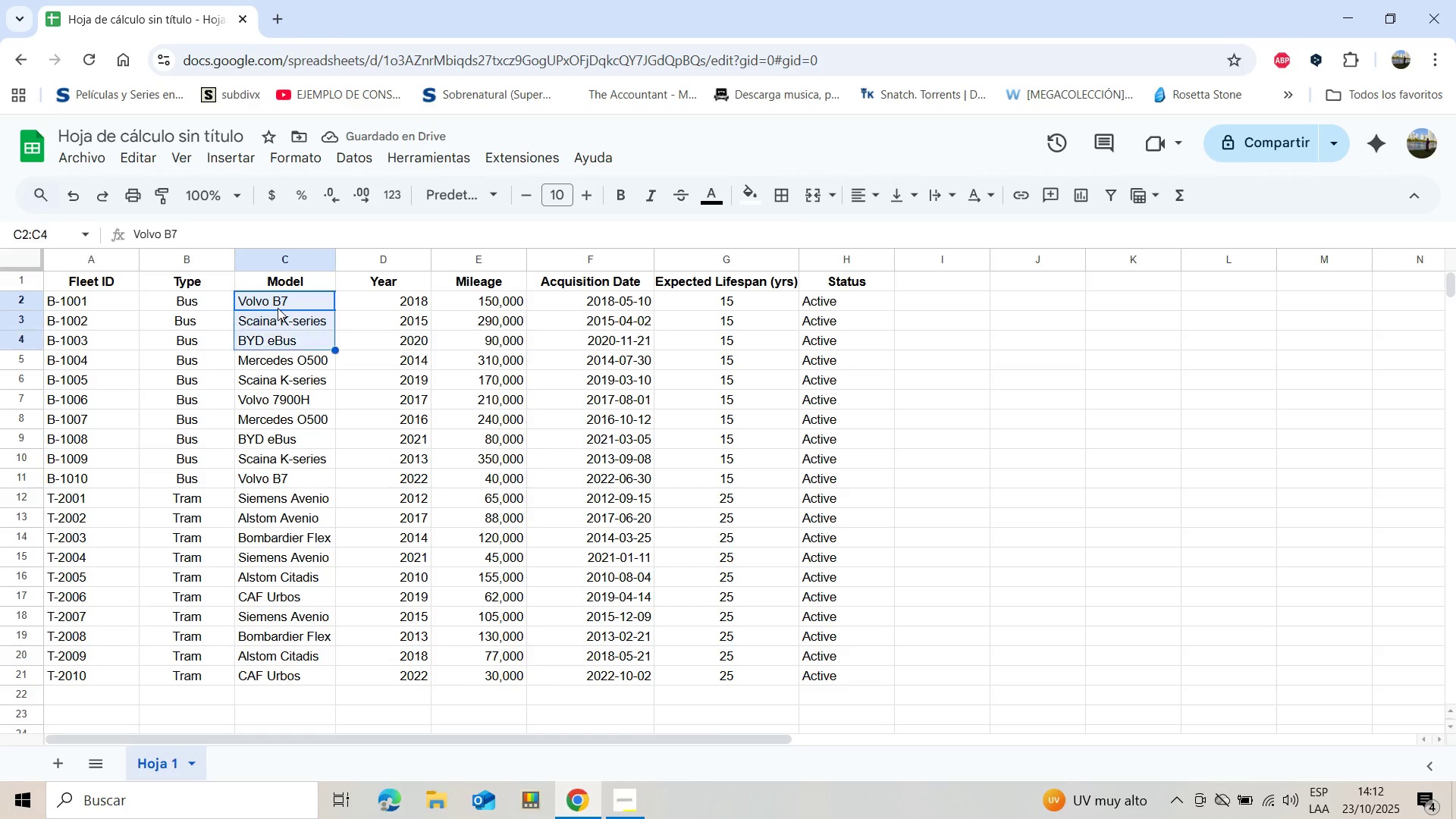 
key(Shift+ArrowDown)
 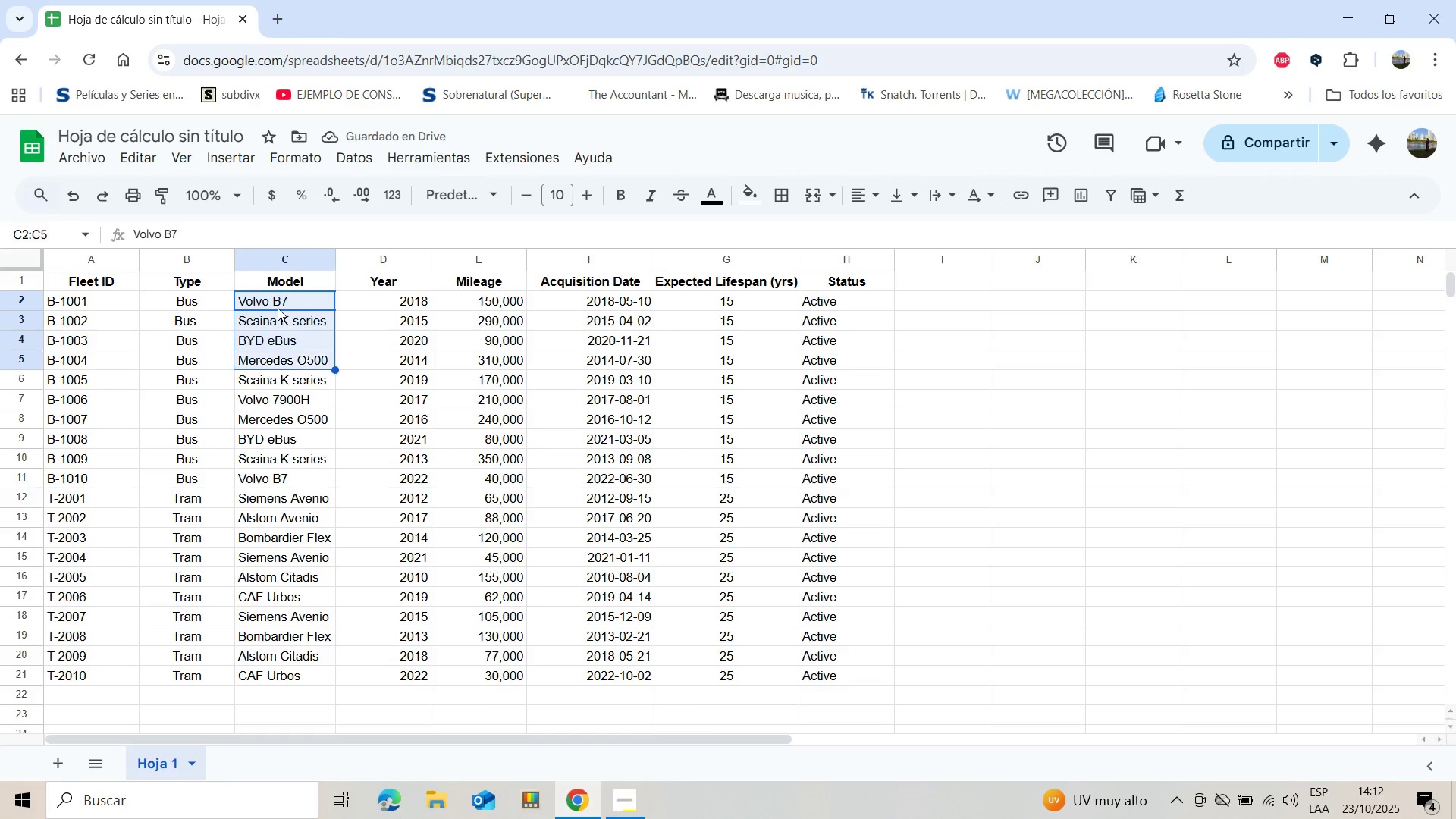 
key(Shift+ArrowDown)
 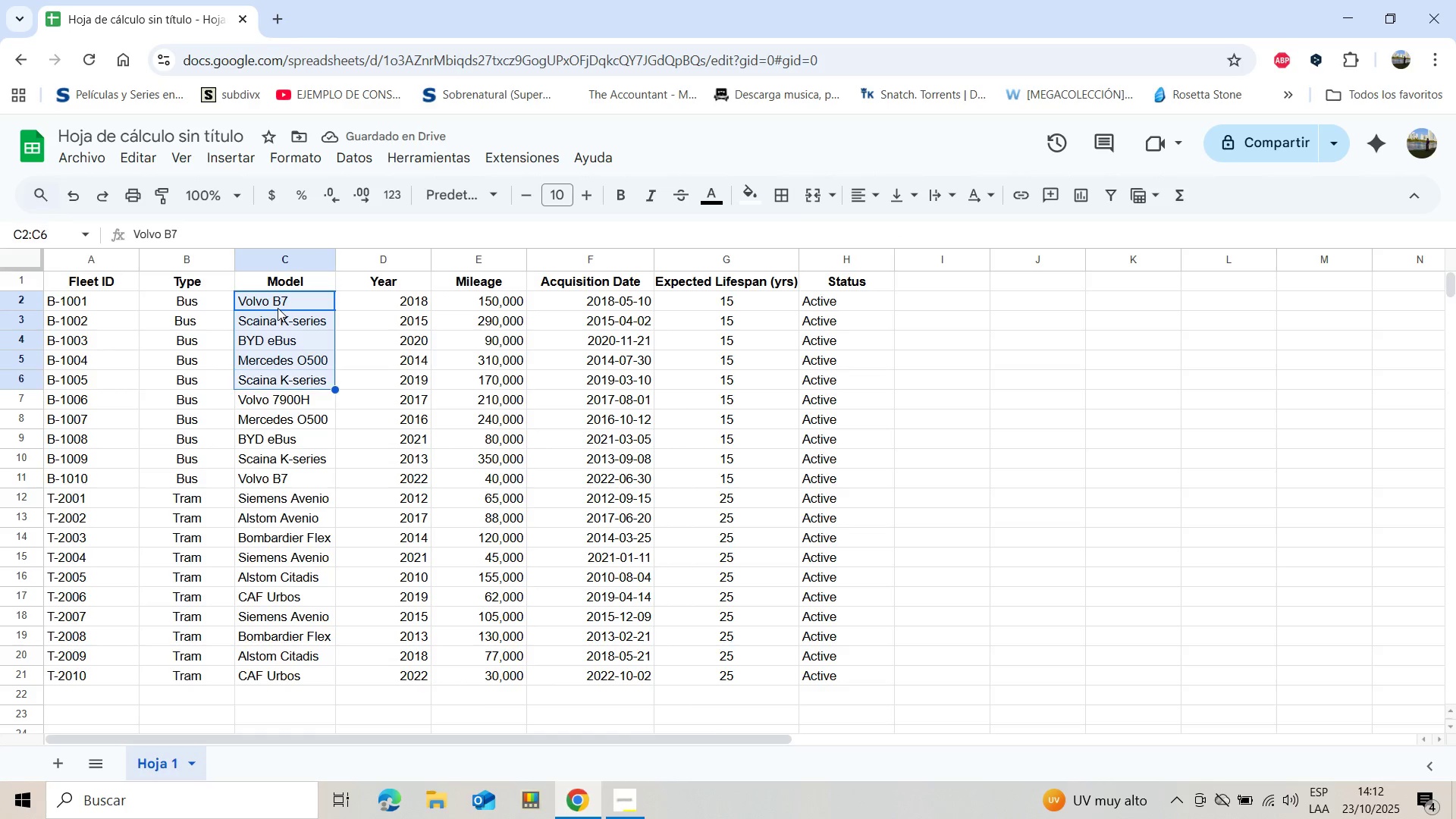 
key(Shift+ArrowDown)
 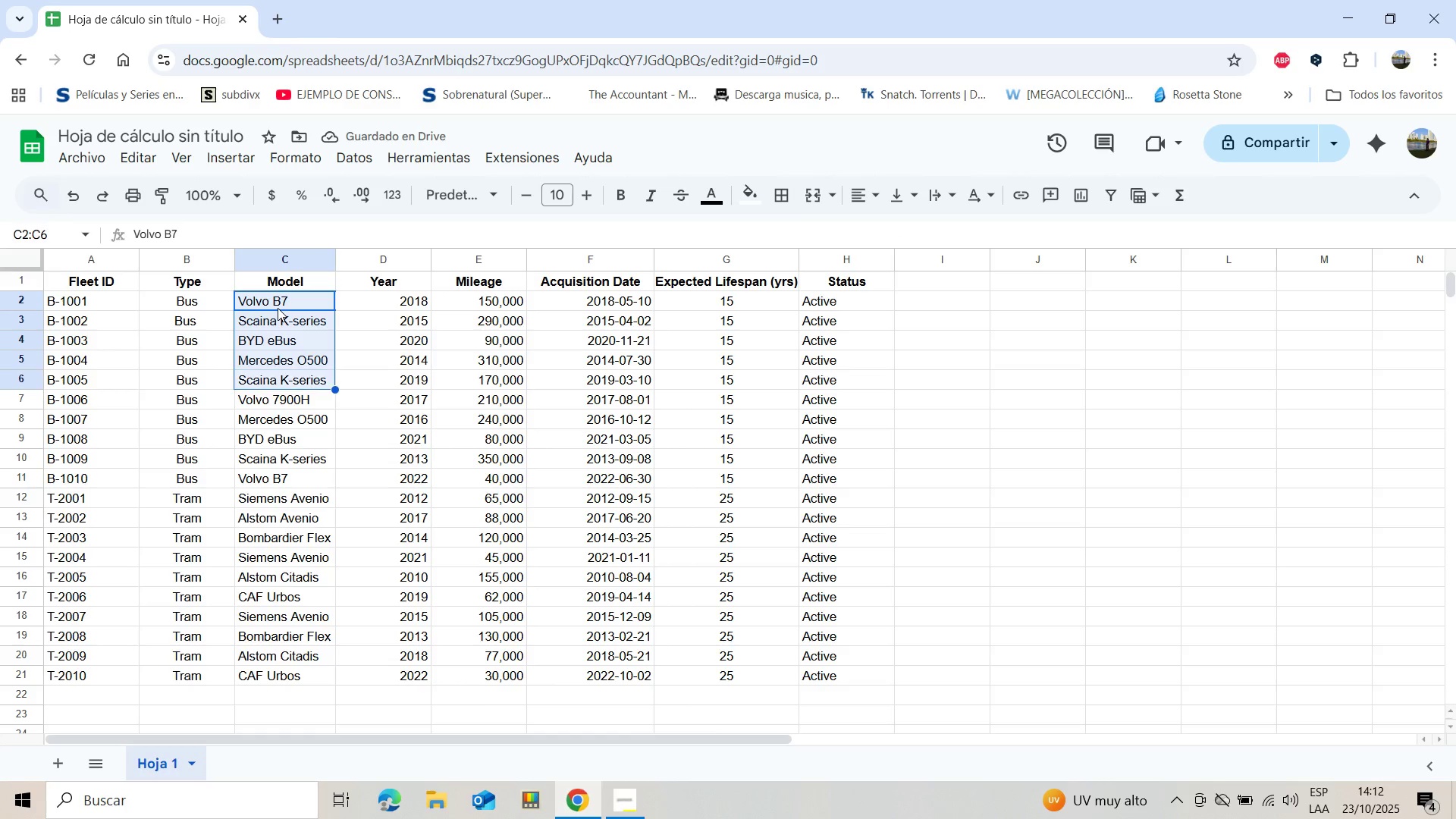 
key(Shift+ArrowDown)
 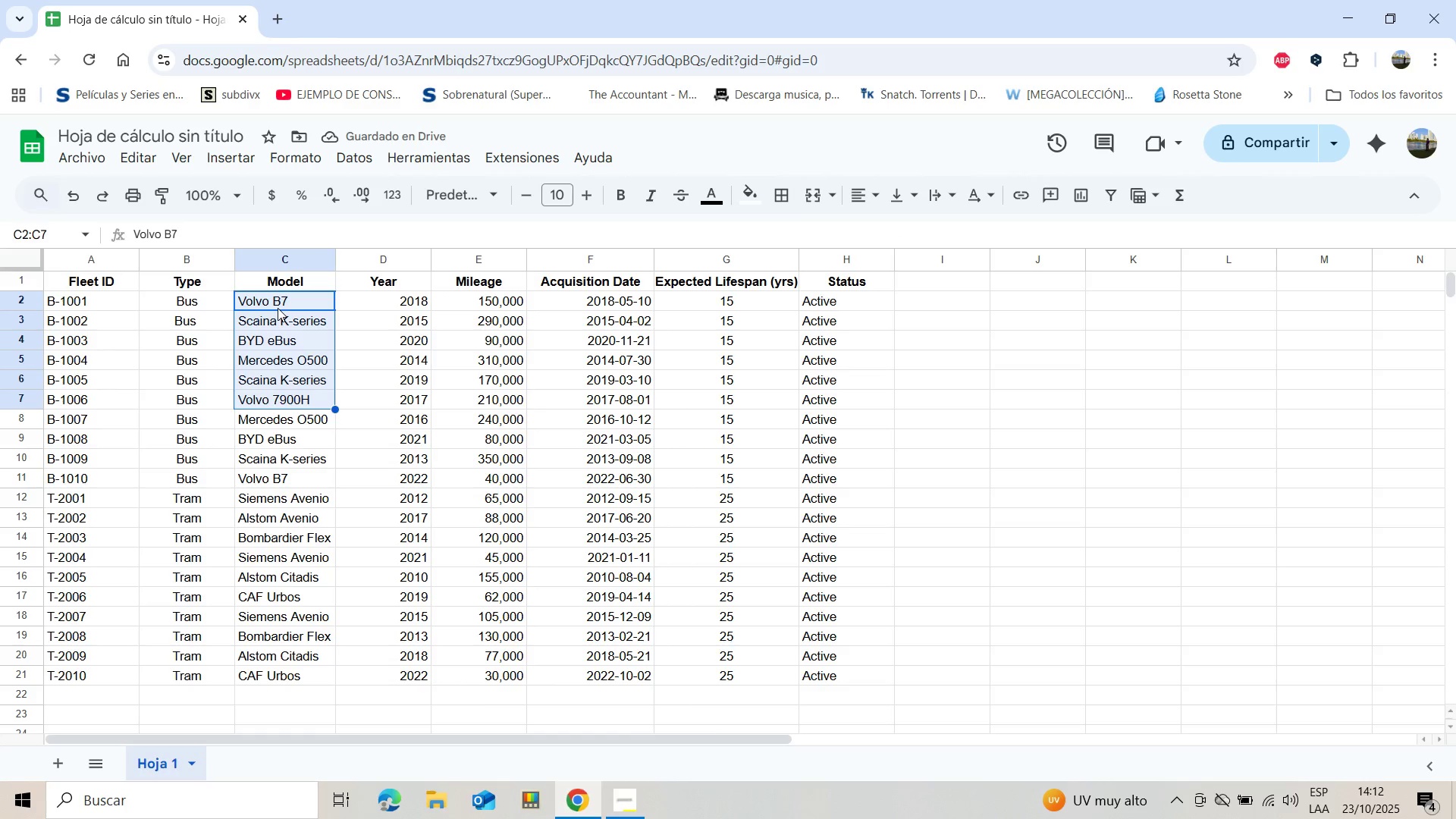 
key(Shift+ArrowDown)
 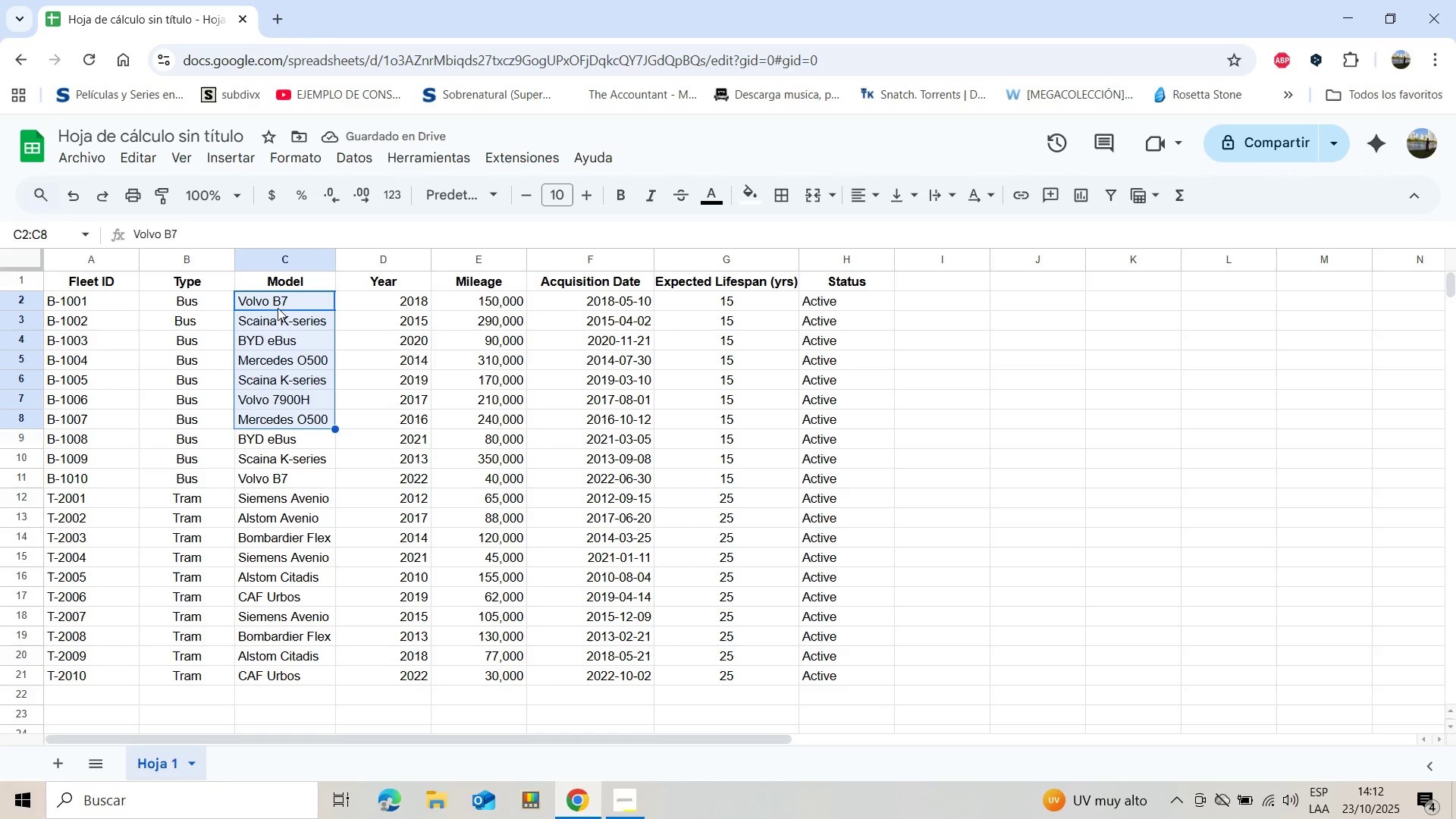 
key(Shift+ArrowDown)
 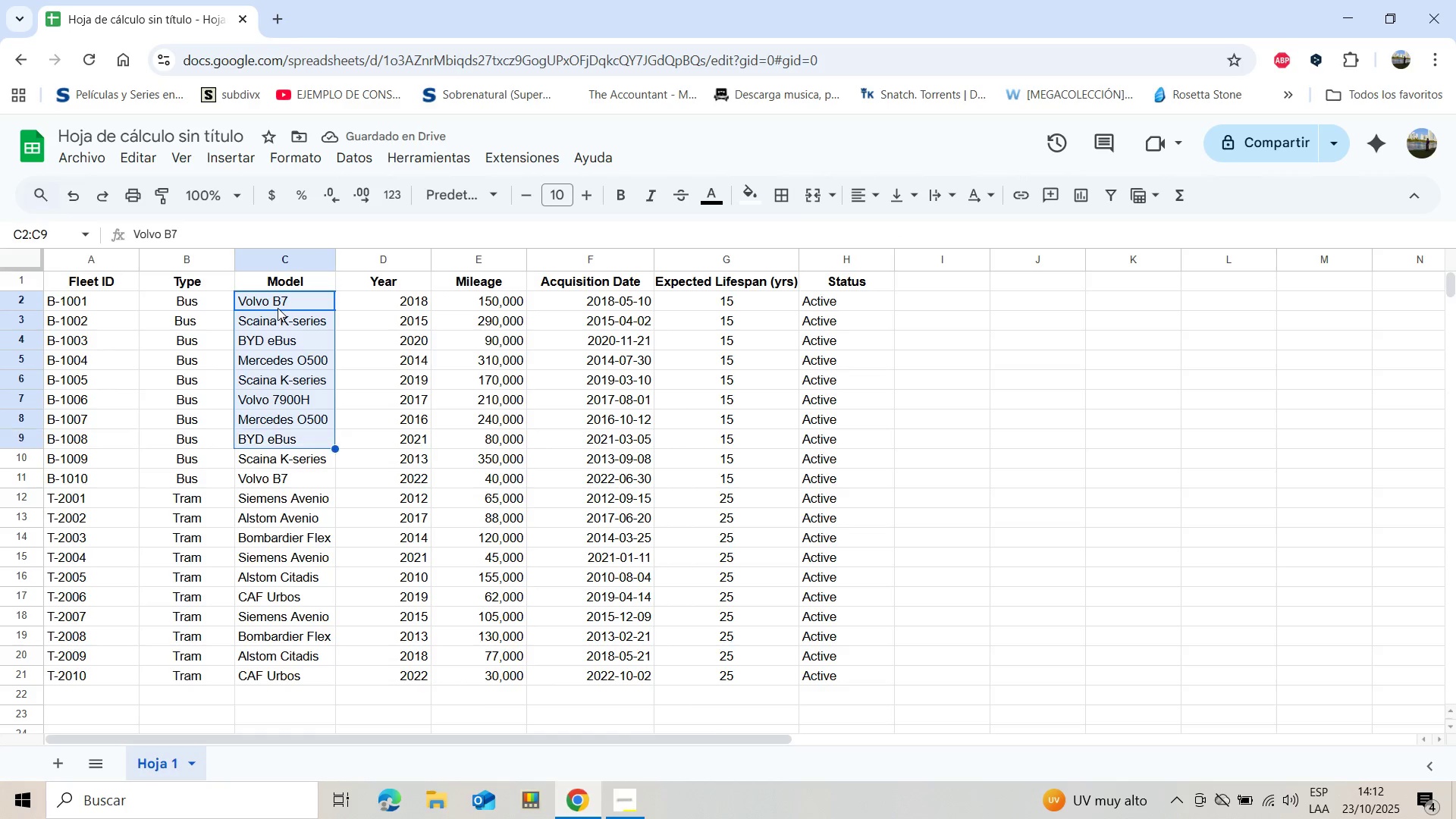 
key(Shift+ArrowDown)
 